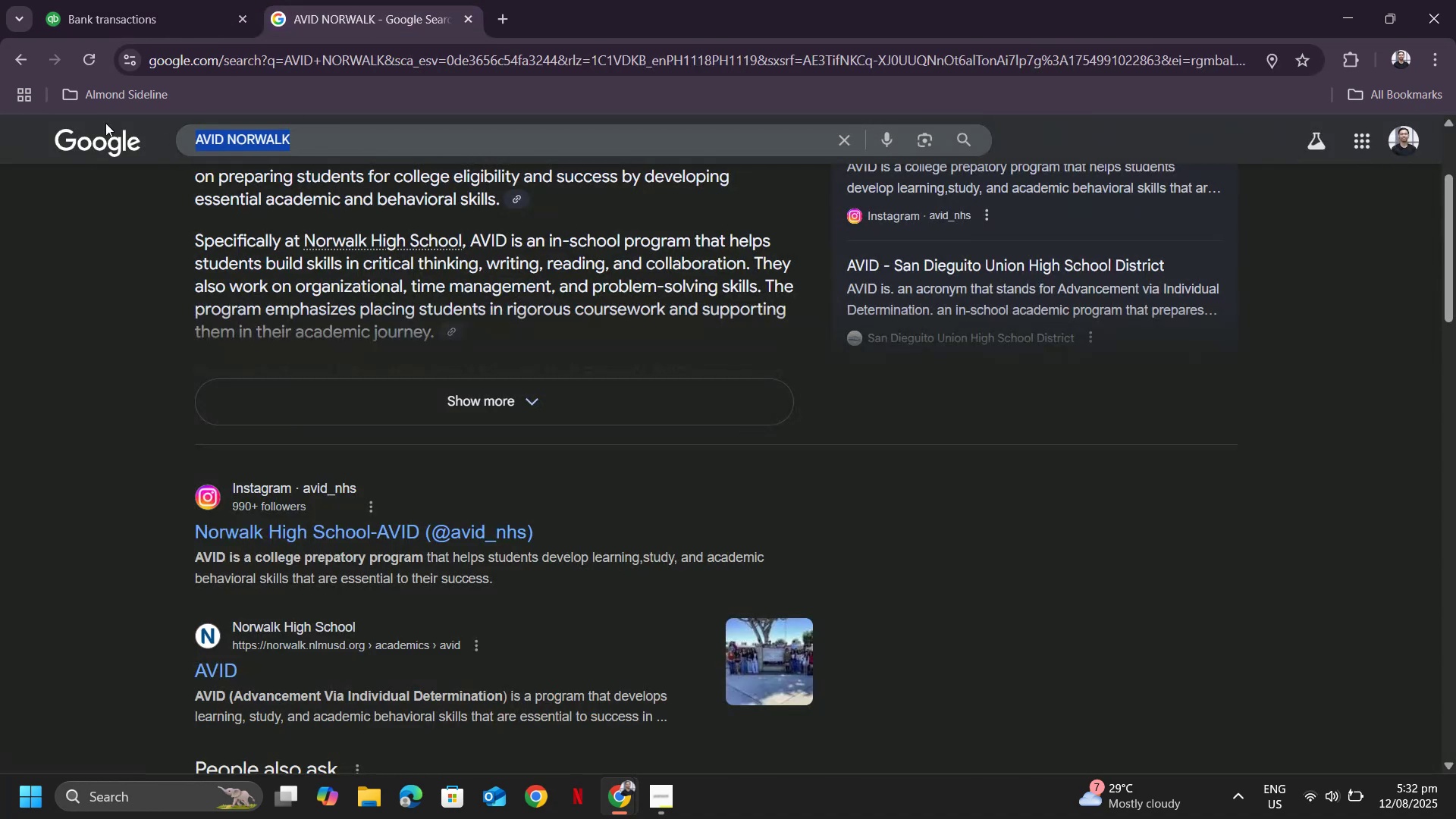 
key(Control+V)
 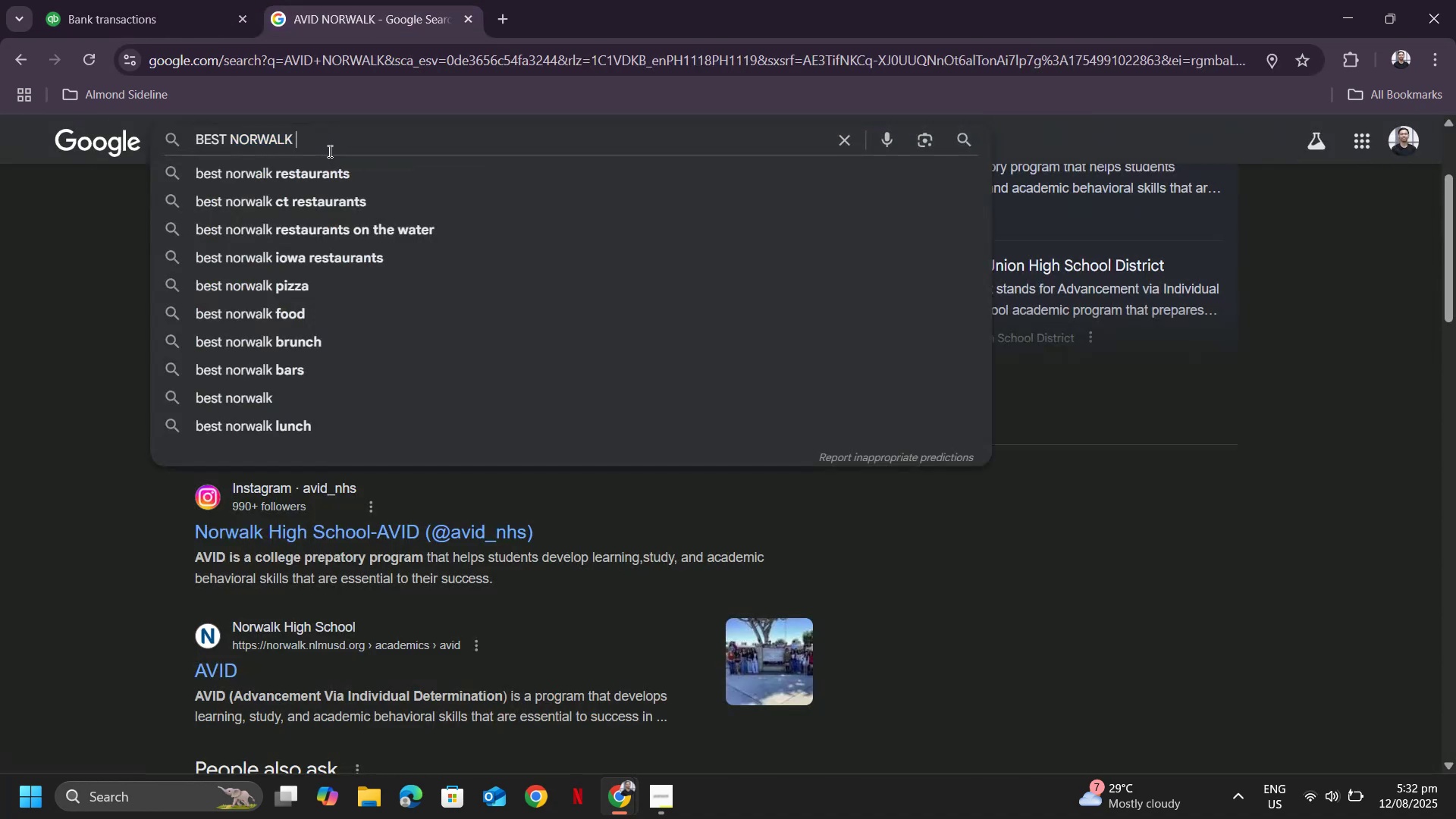 
key(Enter)
 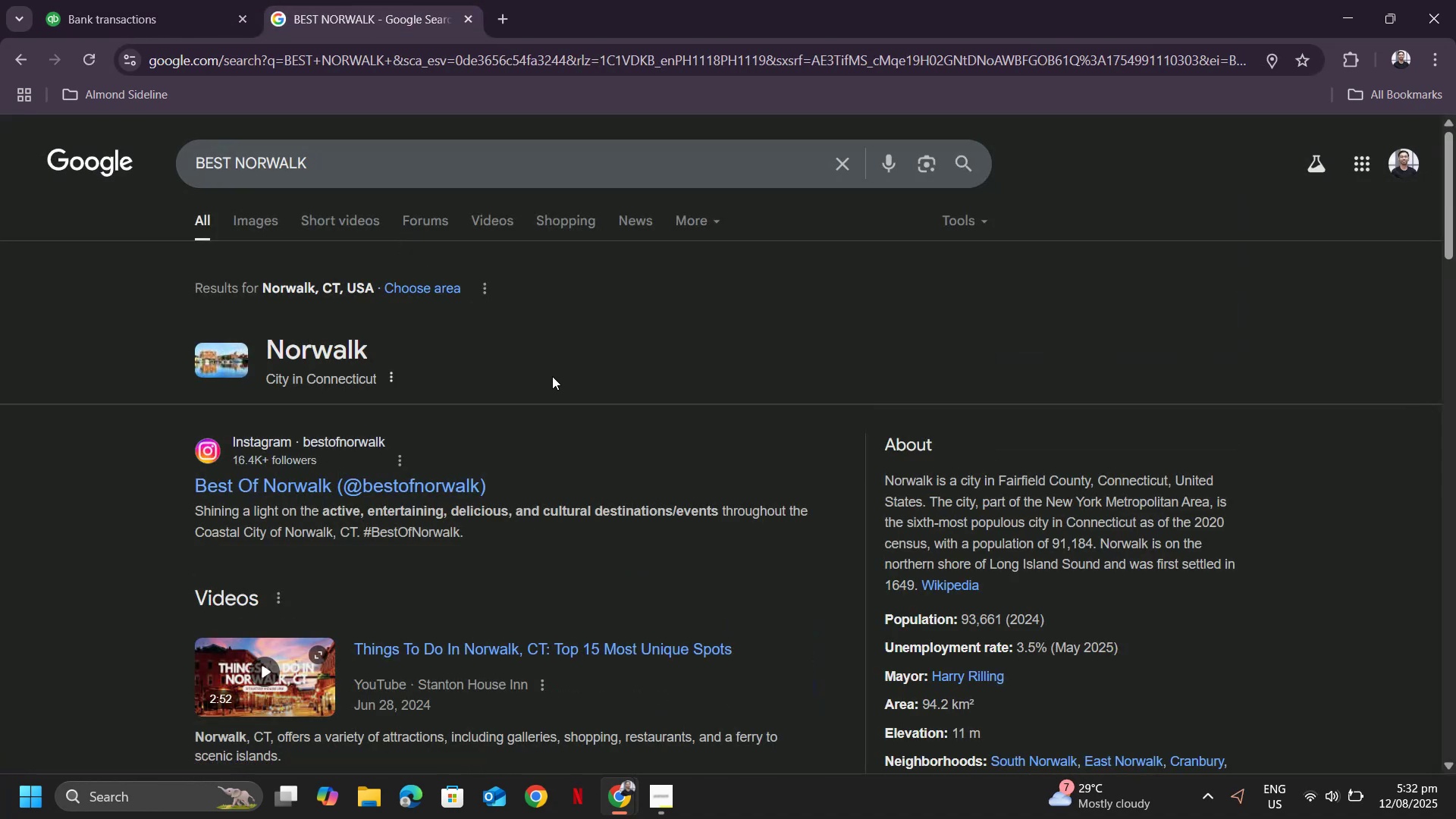 
scroll: coordinate [552, 376], scroll_direction: down, amount: 1.0
 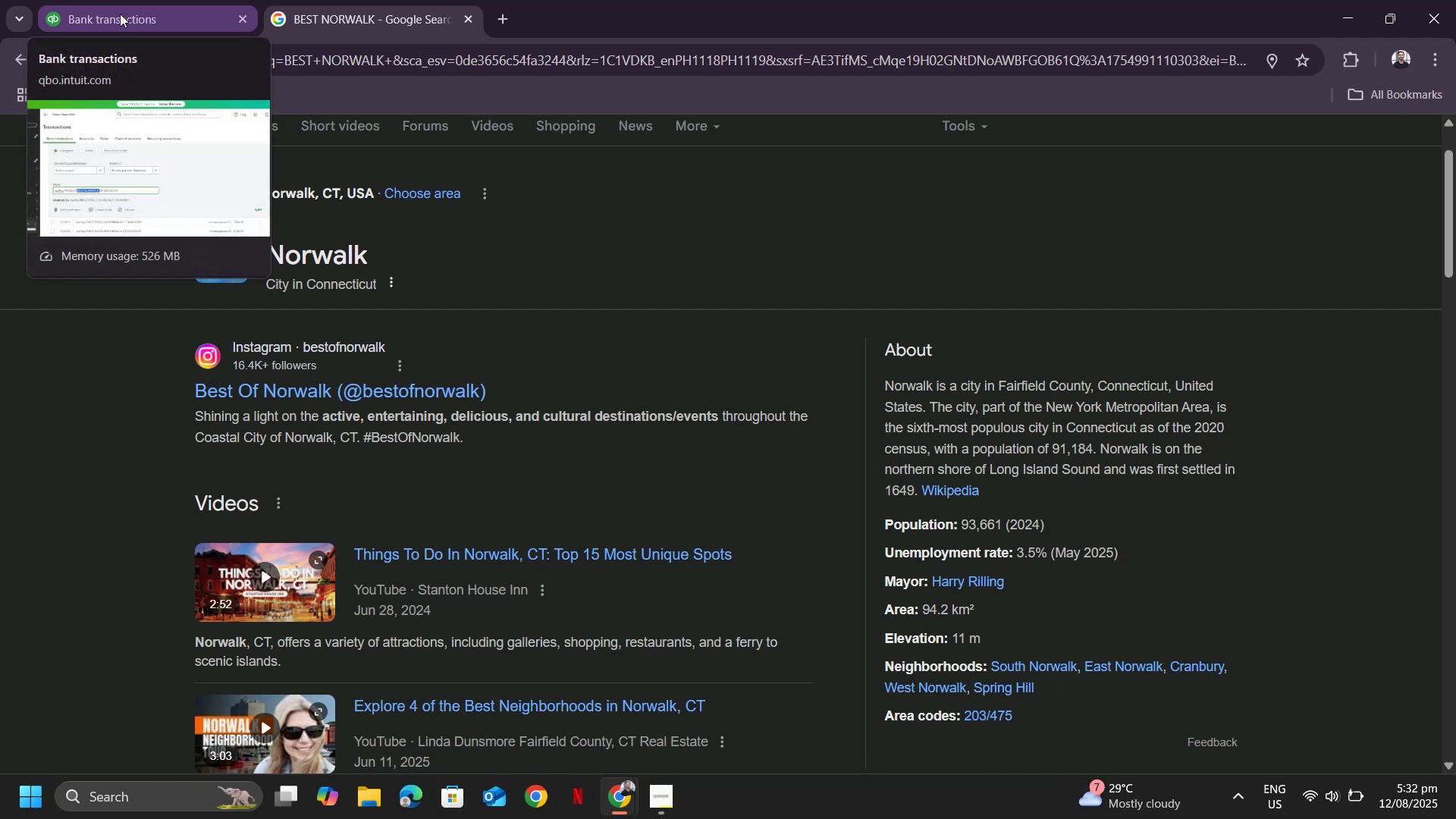 
wait(5.77)
 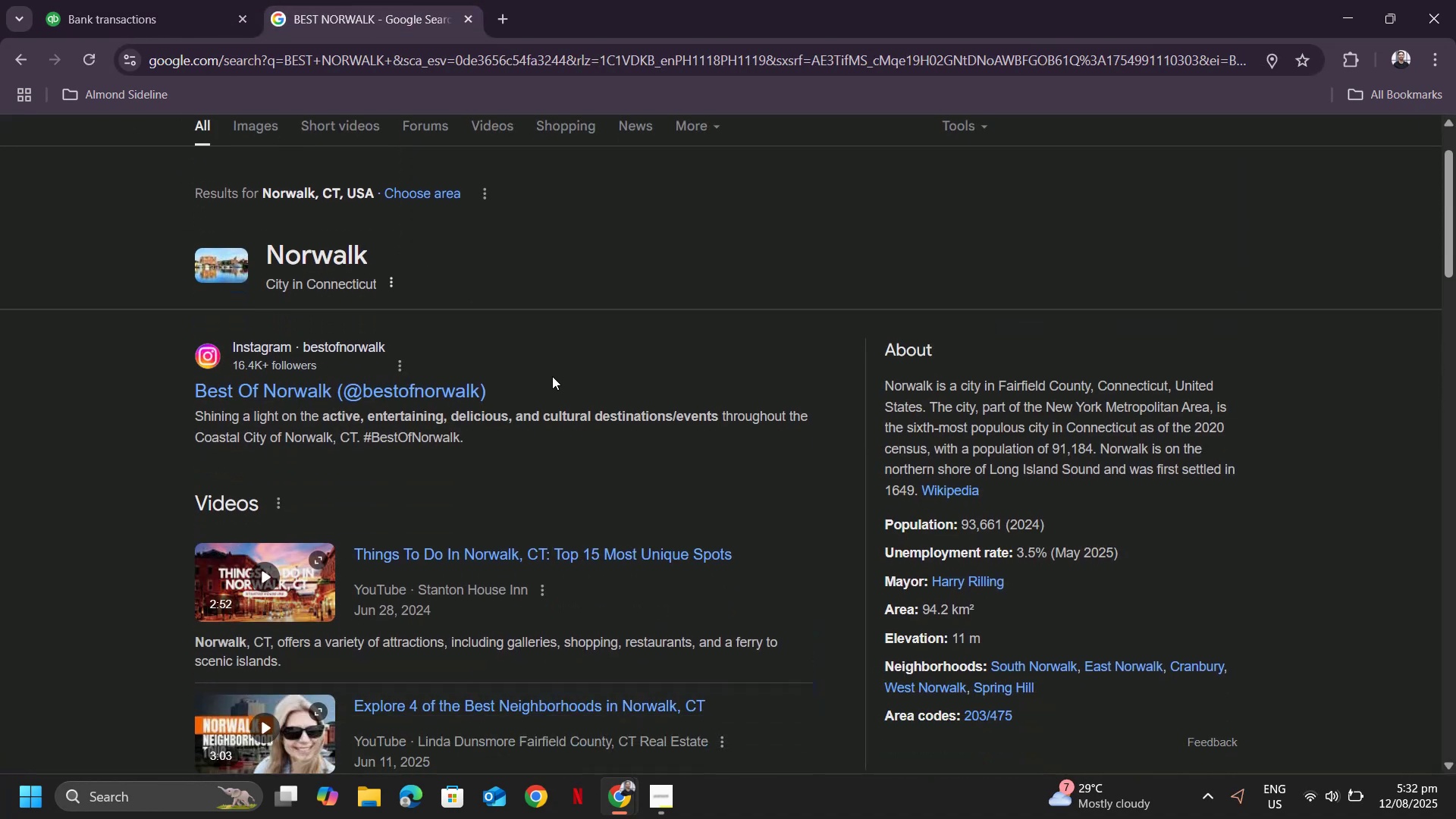 
left_click([120, 14])
 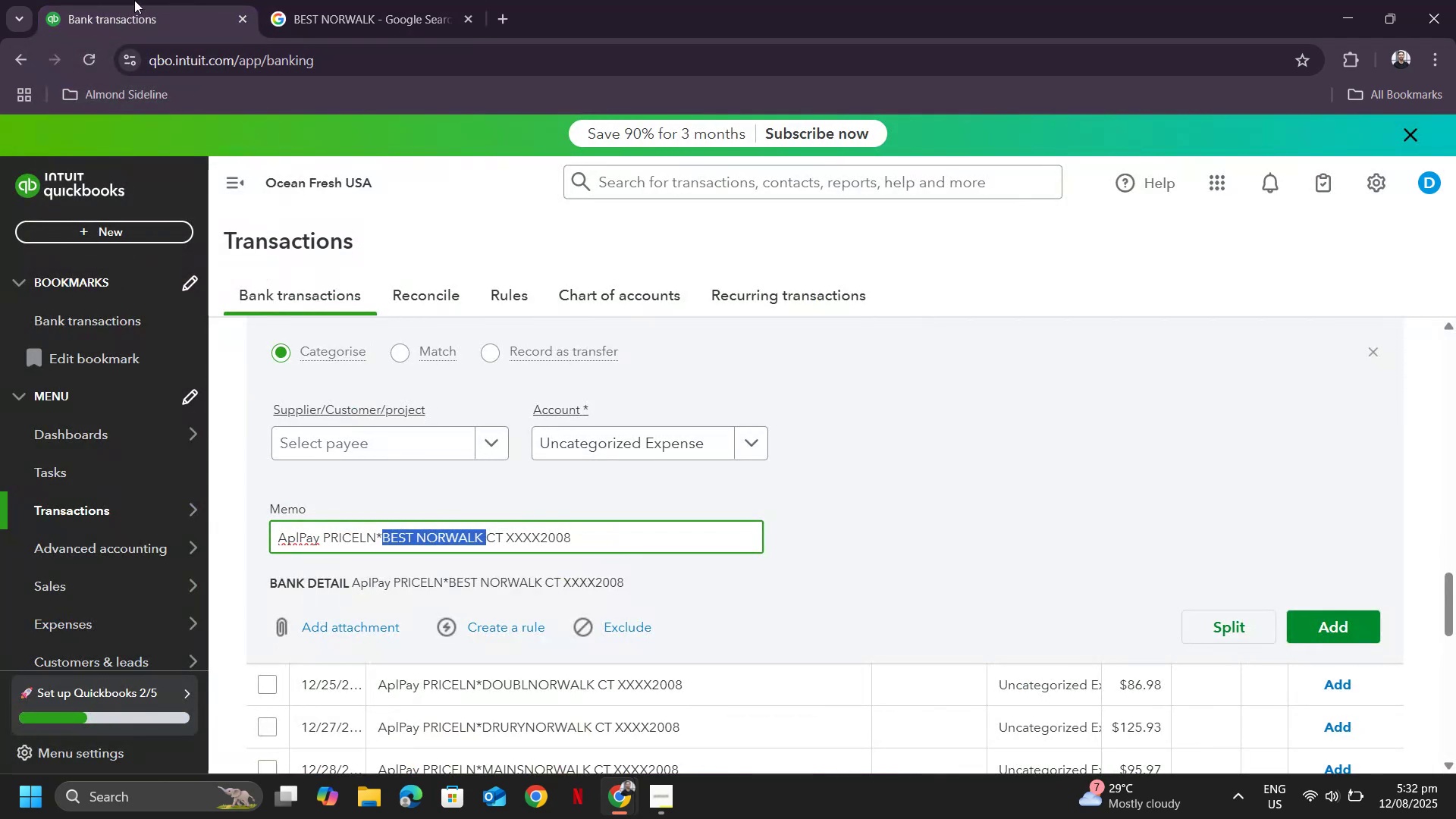 
left_click([134, 0])
 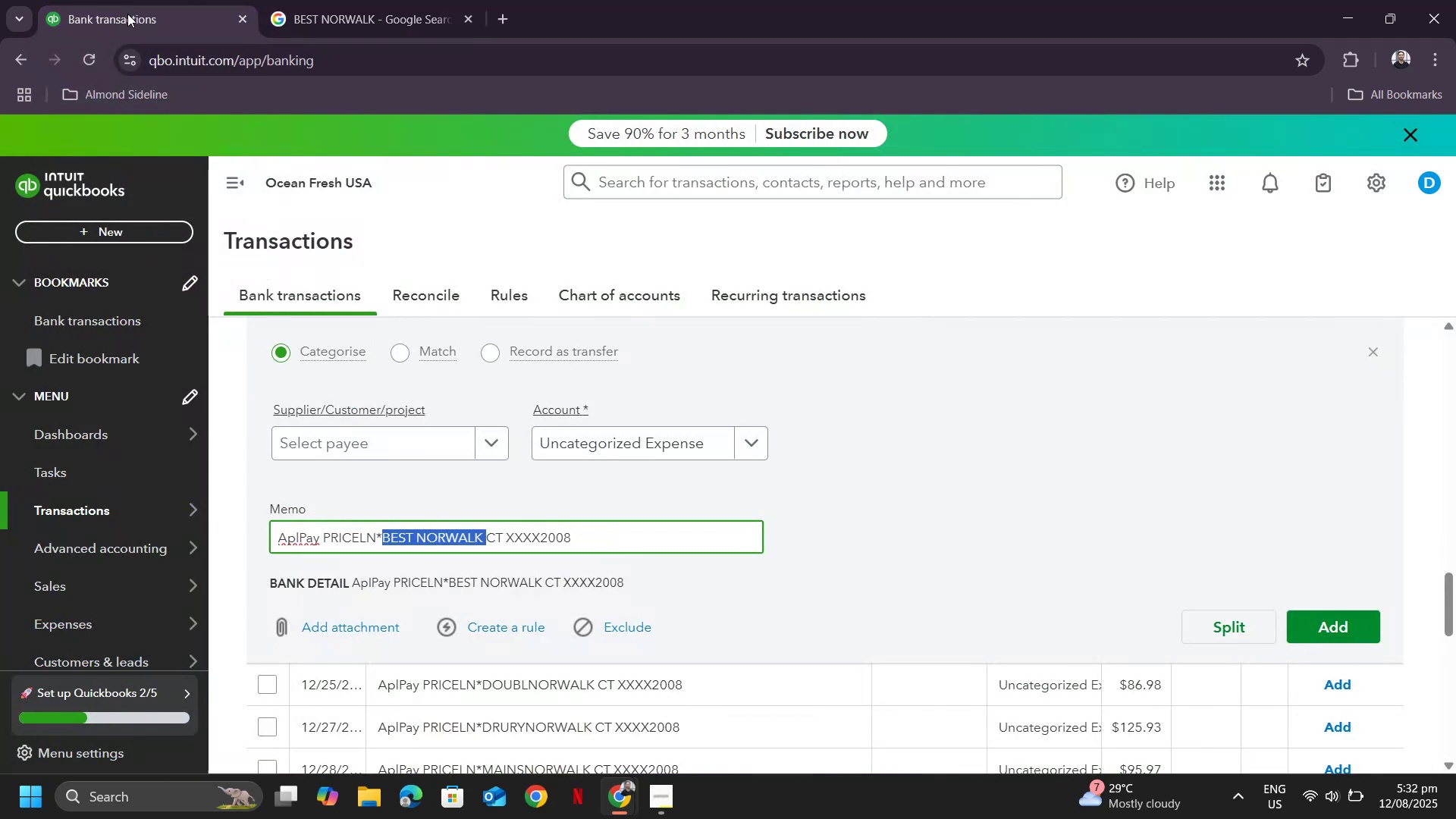 
left_click([127, 14])
 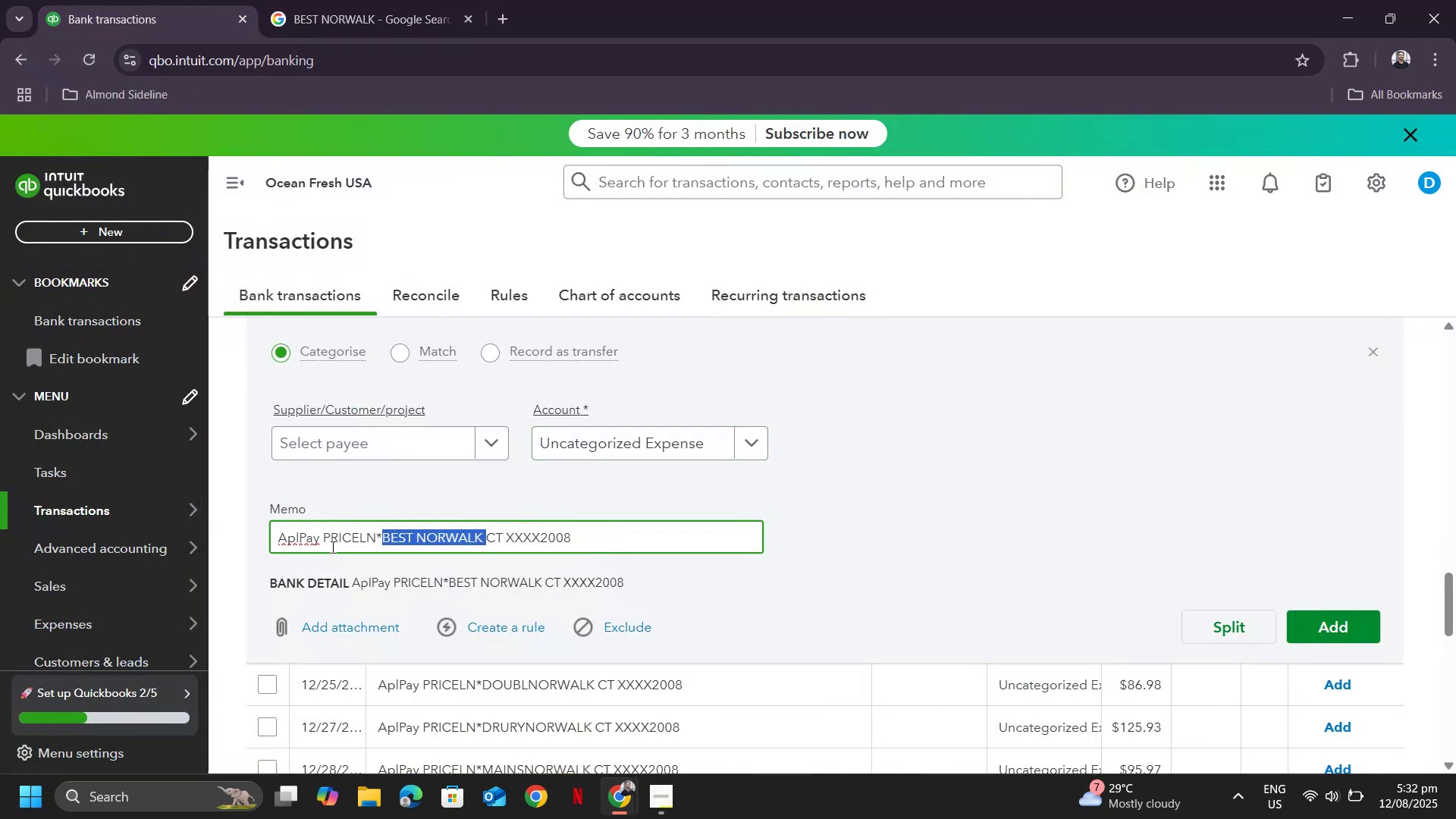 
left_click_drag(start_coordinate=[322, 538], to_coordinate=[377, 537])
 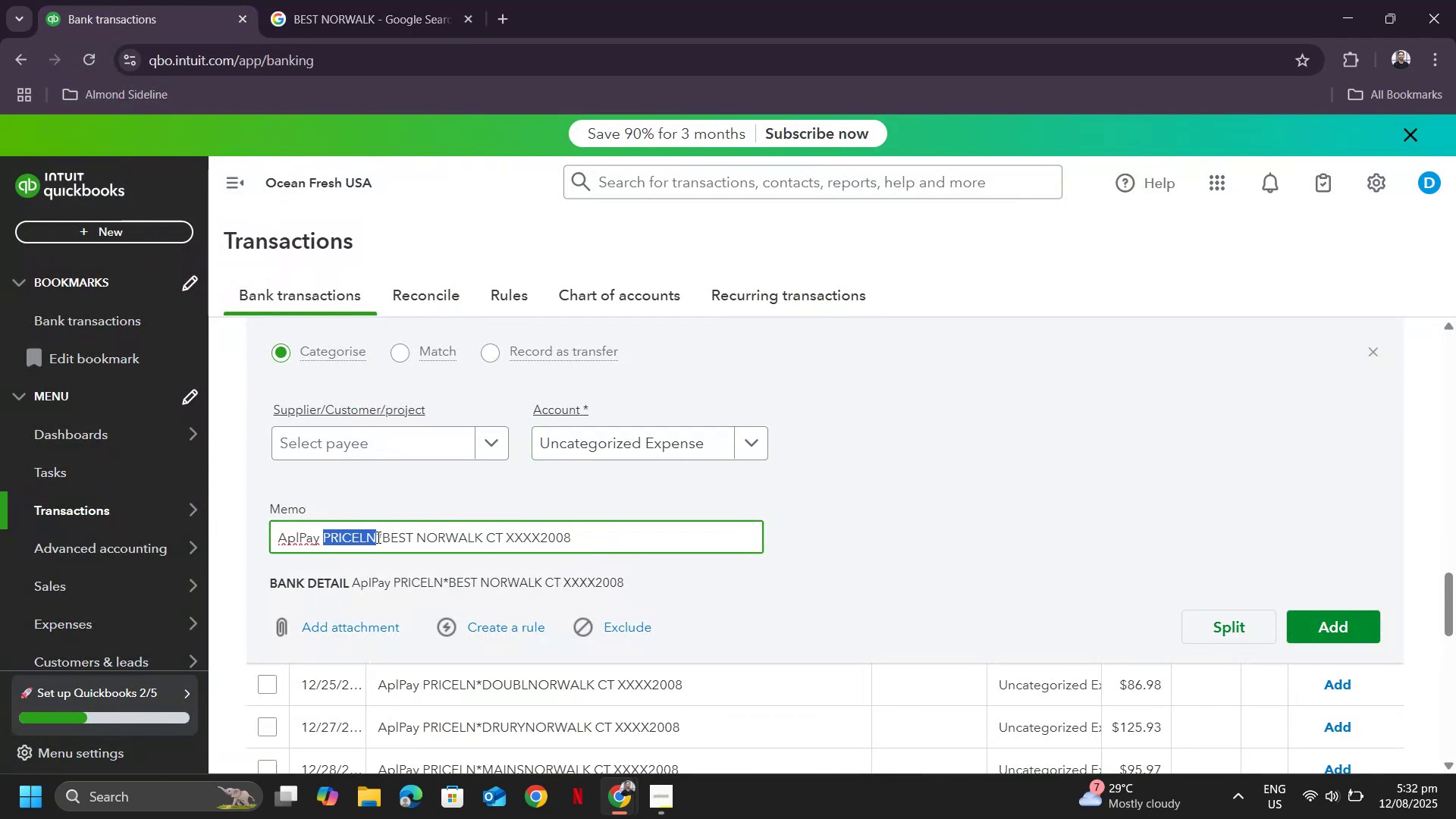 
key(Control+C)
 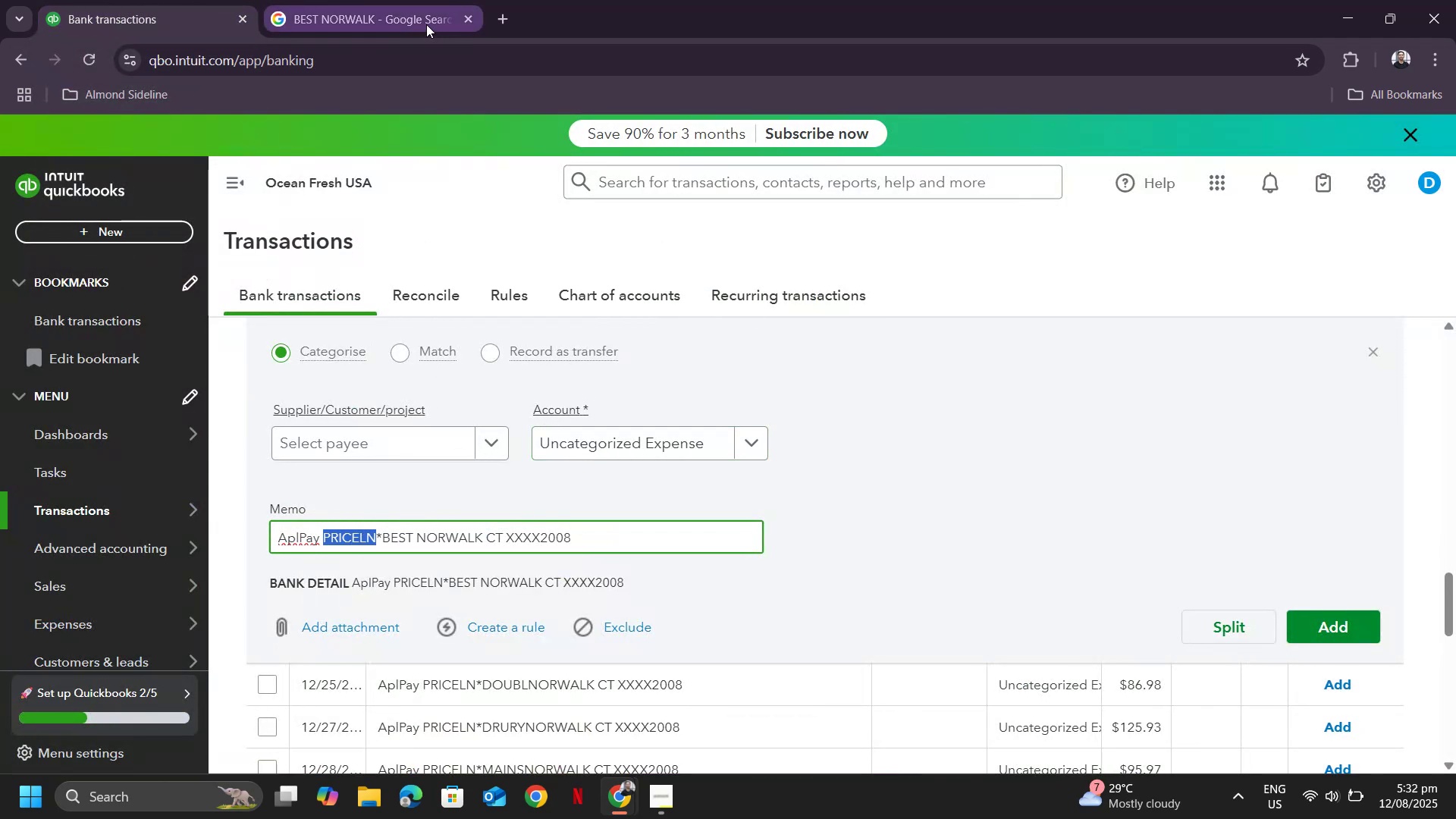 
left_click([396, 11])
 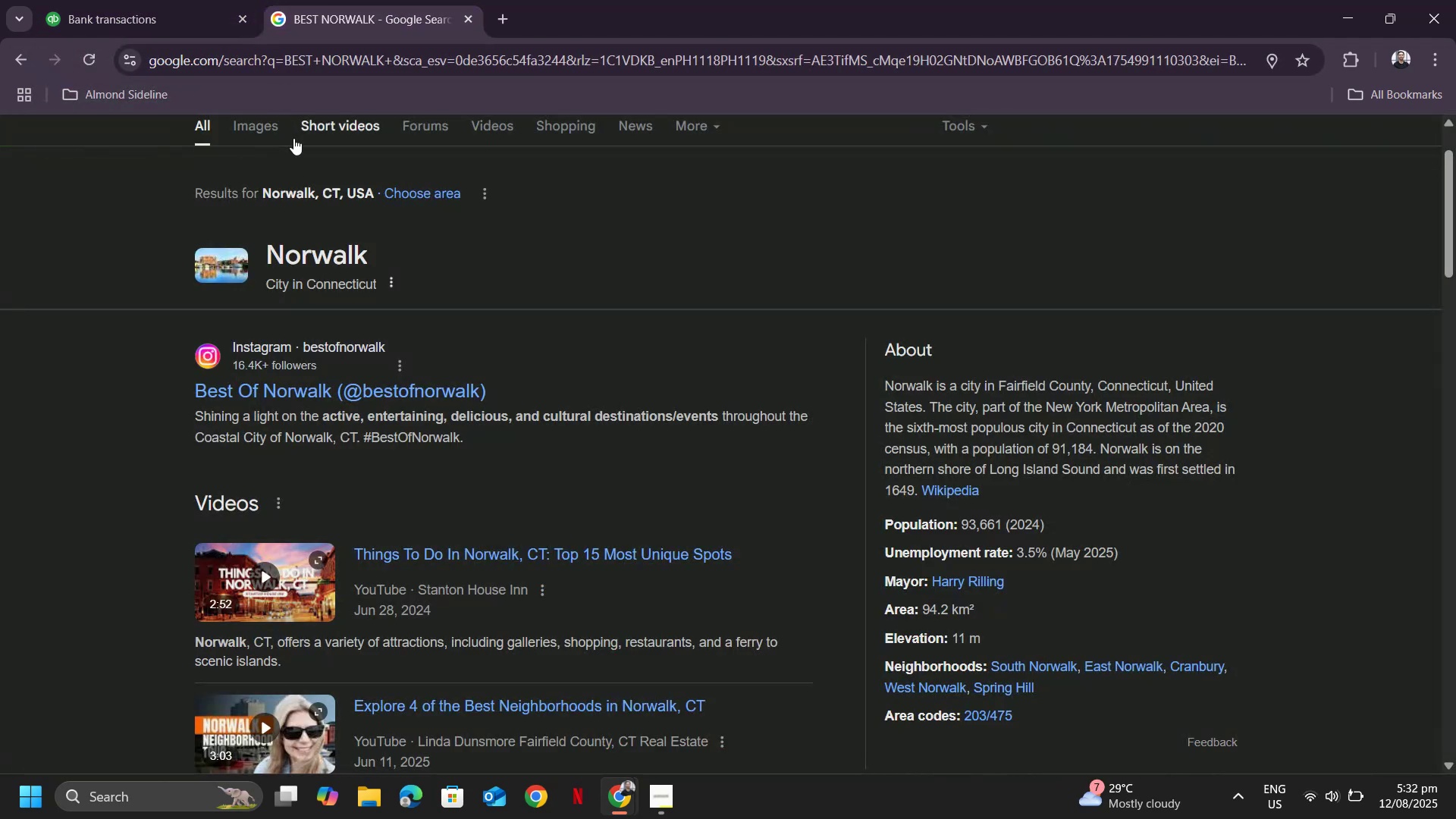 
scroll: coordinate [433, 253], scroll_direction: up, amount: 7.0
 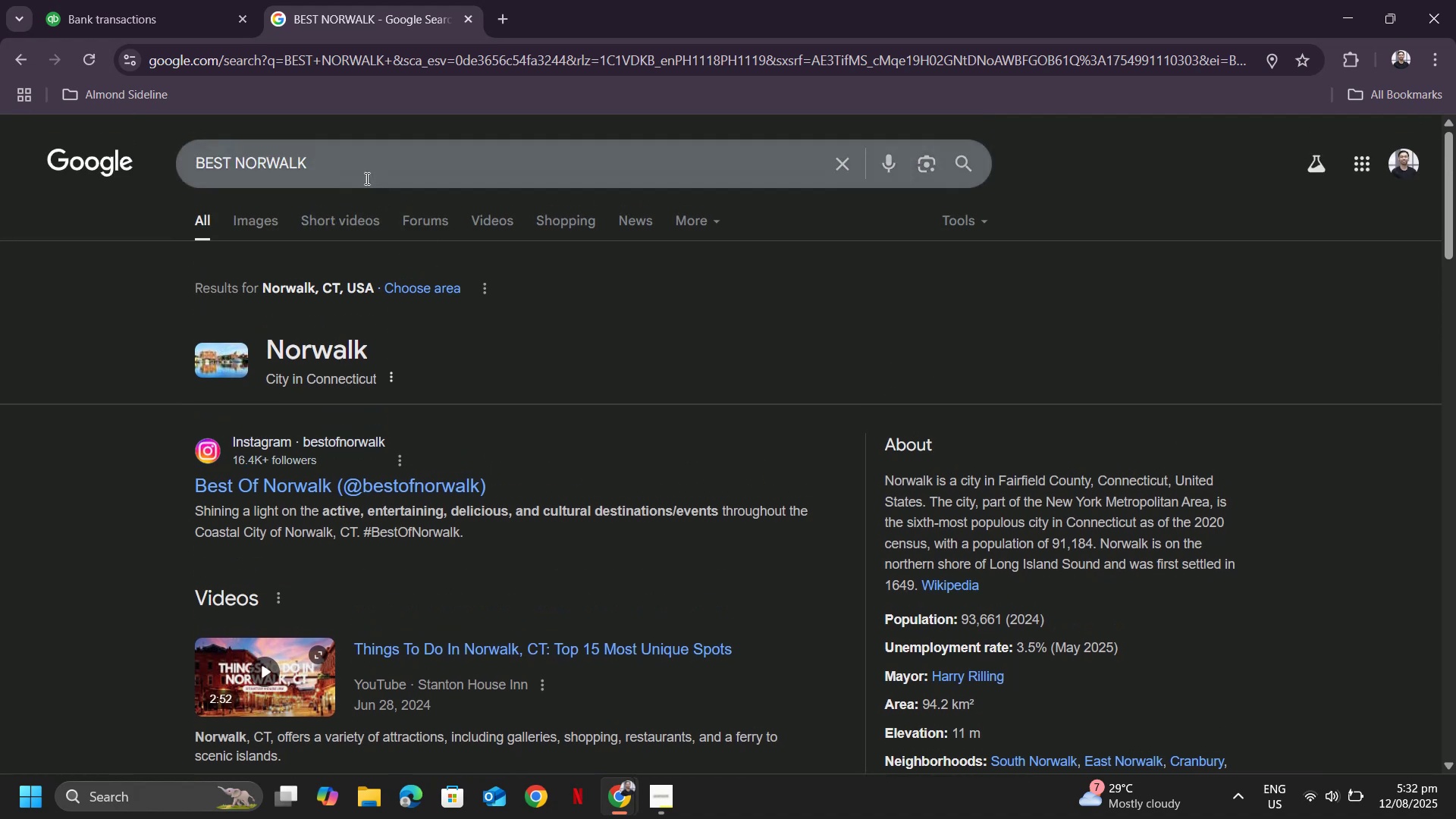 
left_click_drag(start_coordinate=[360, 164], to_coordinate=[152, 153])
 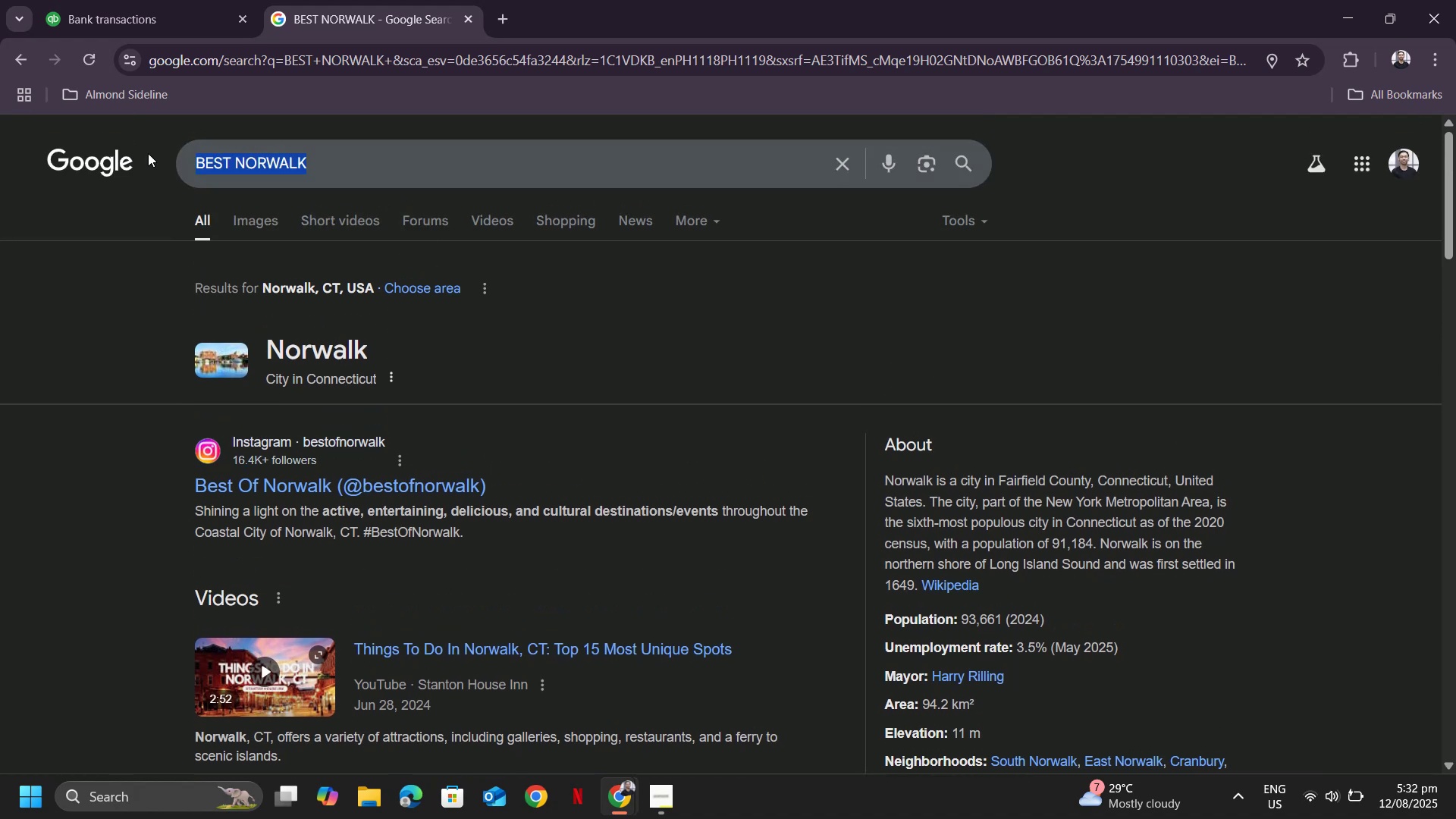 
key(Control+ControlLeft)
 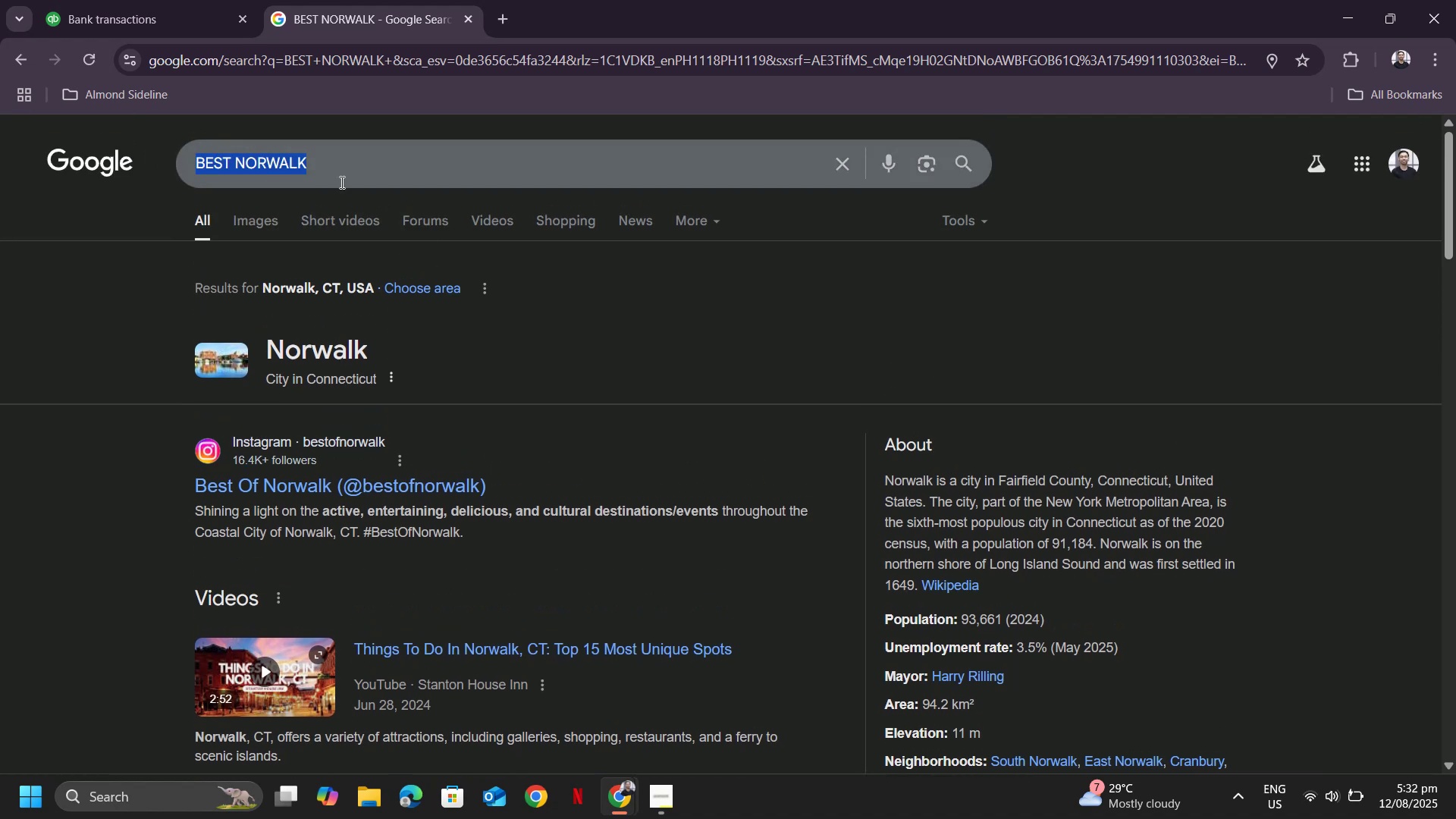 
key(Control+V)
 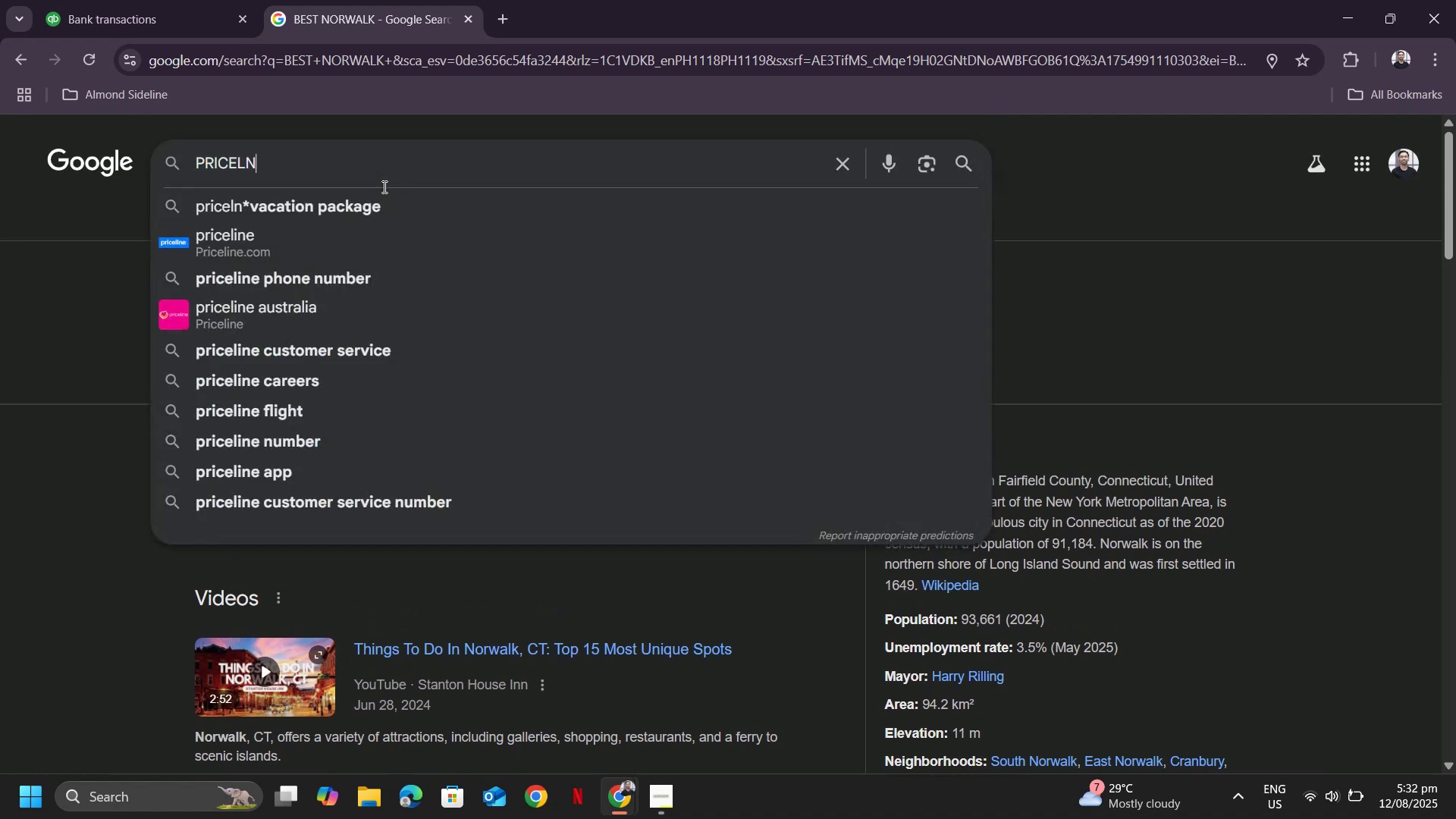 
key(Enter)
 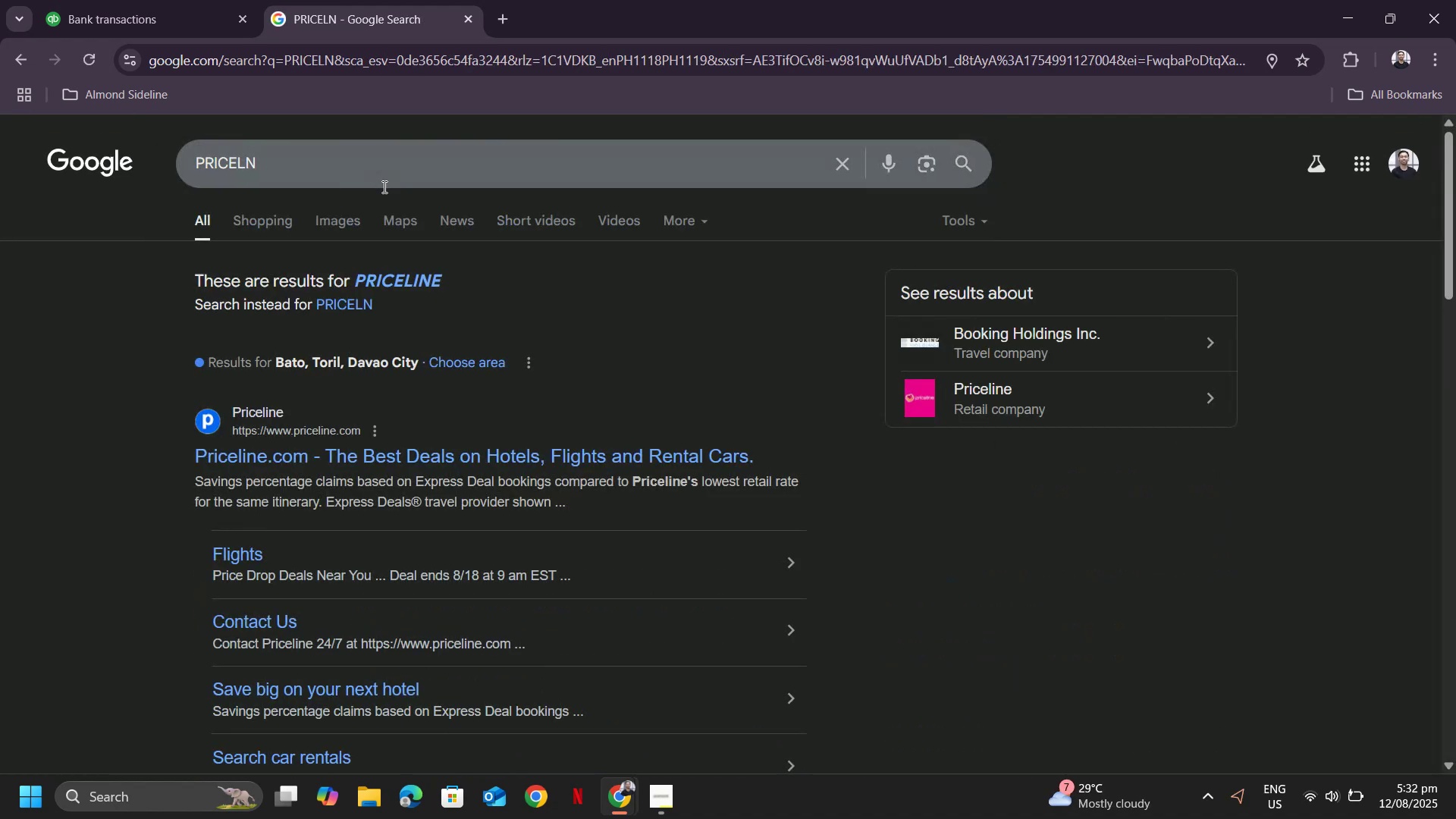 
scroll: coordinate [484, 232], scroll_direction: up, amount: 4.0
 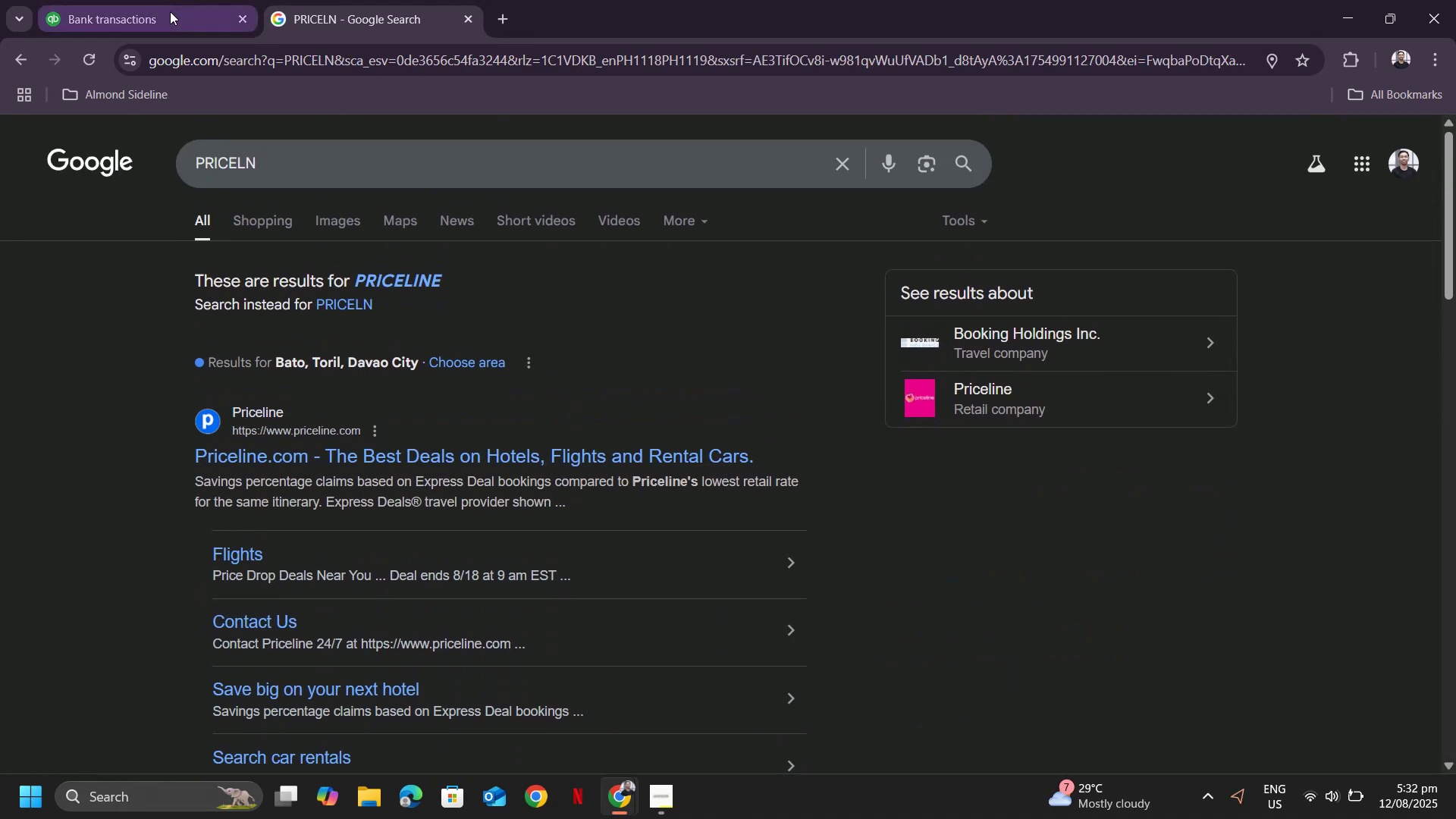 
left_click([141, 14])
 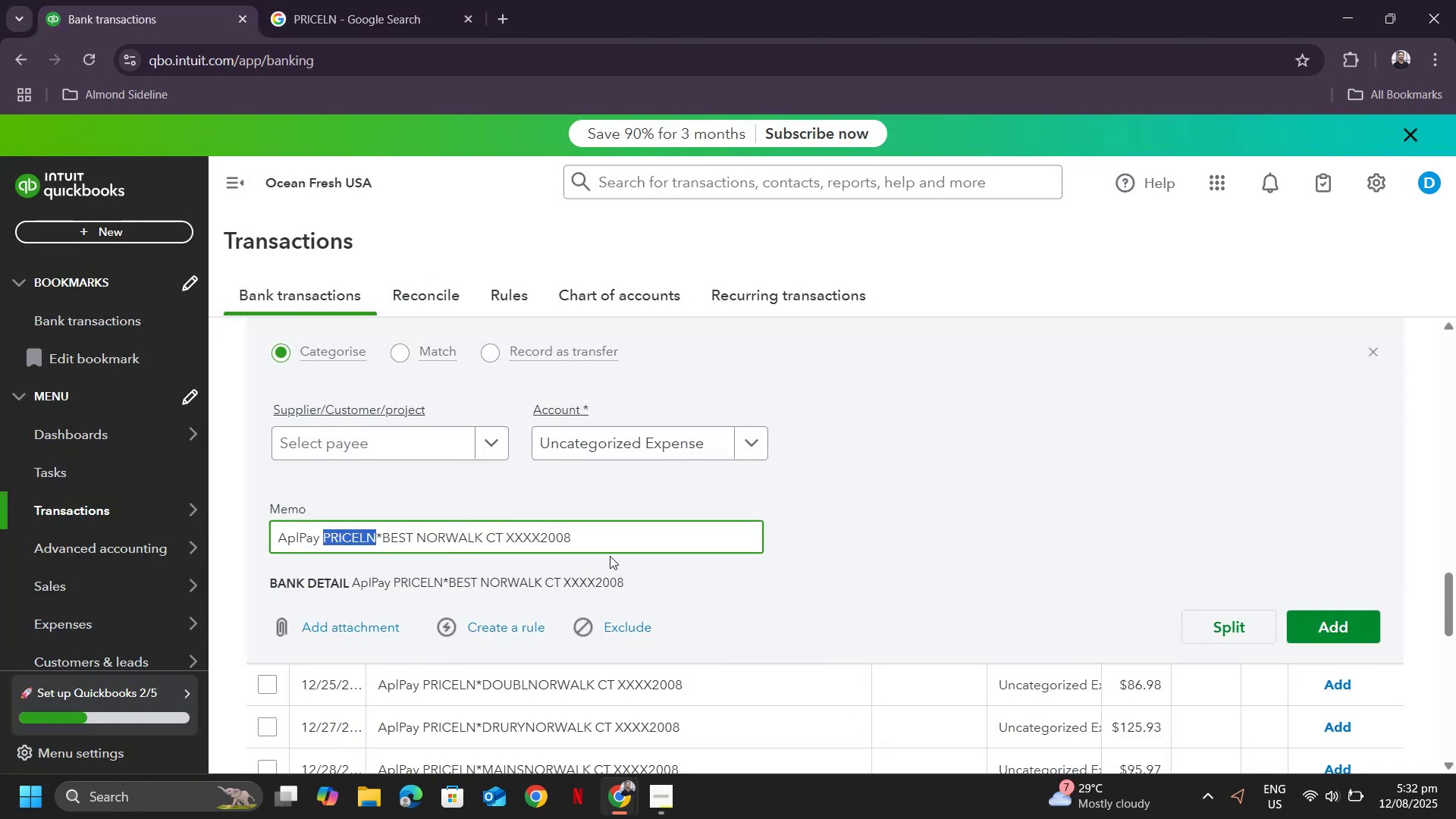 
left_click_drag(start_coordinate=[606, 537], to_coordinate=[264, 519])
 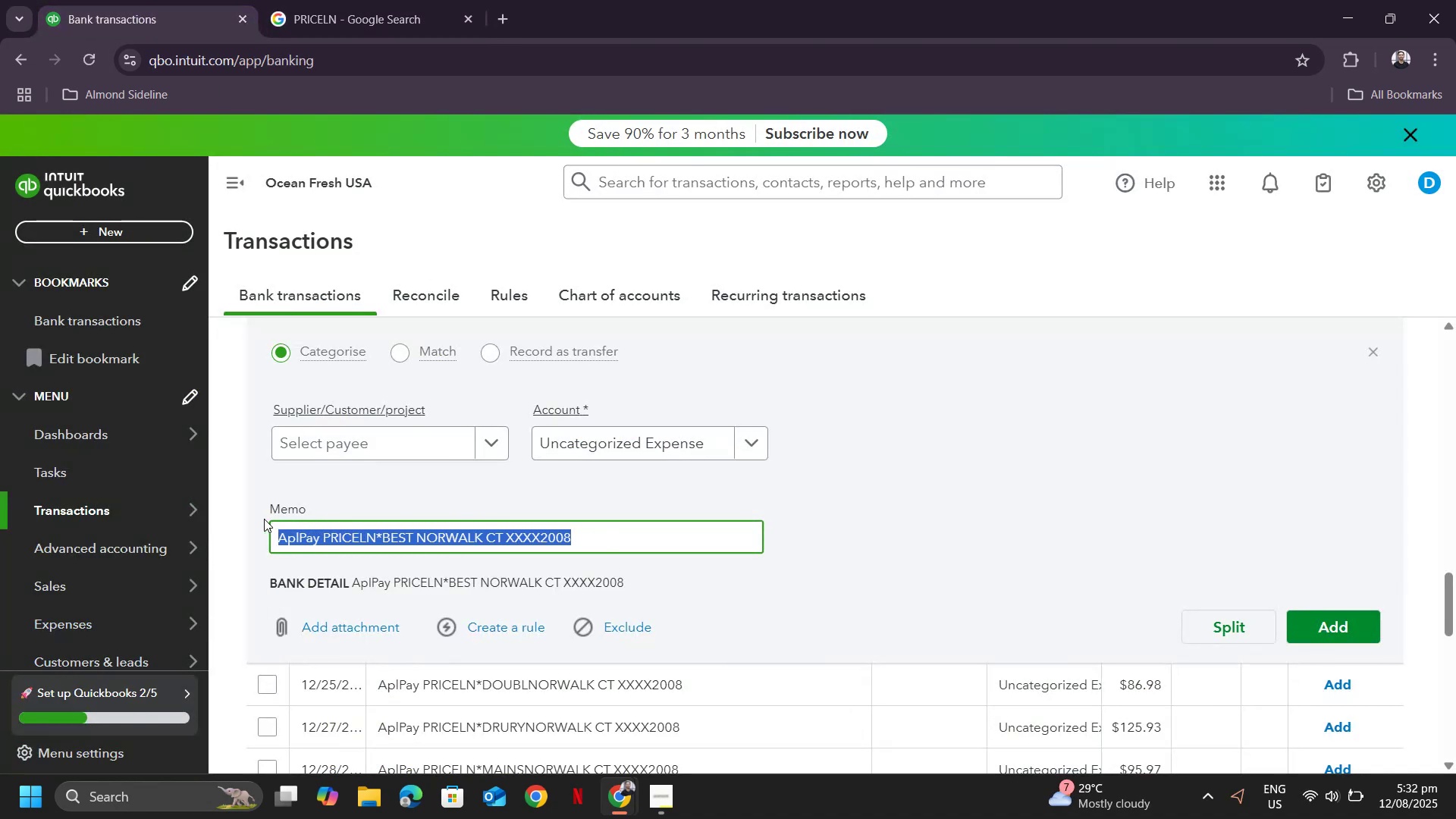 
key(Control+C)
 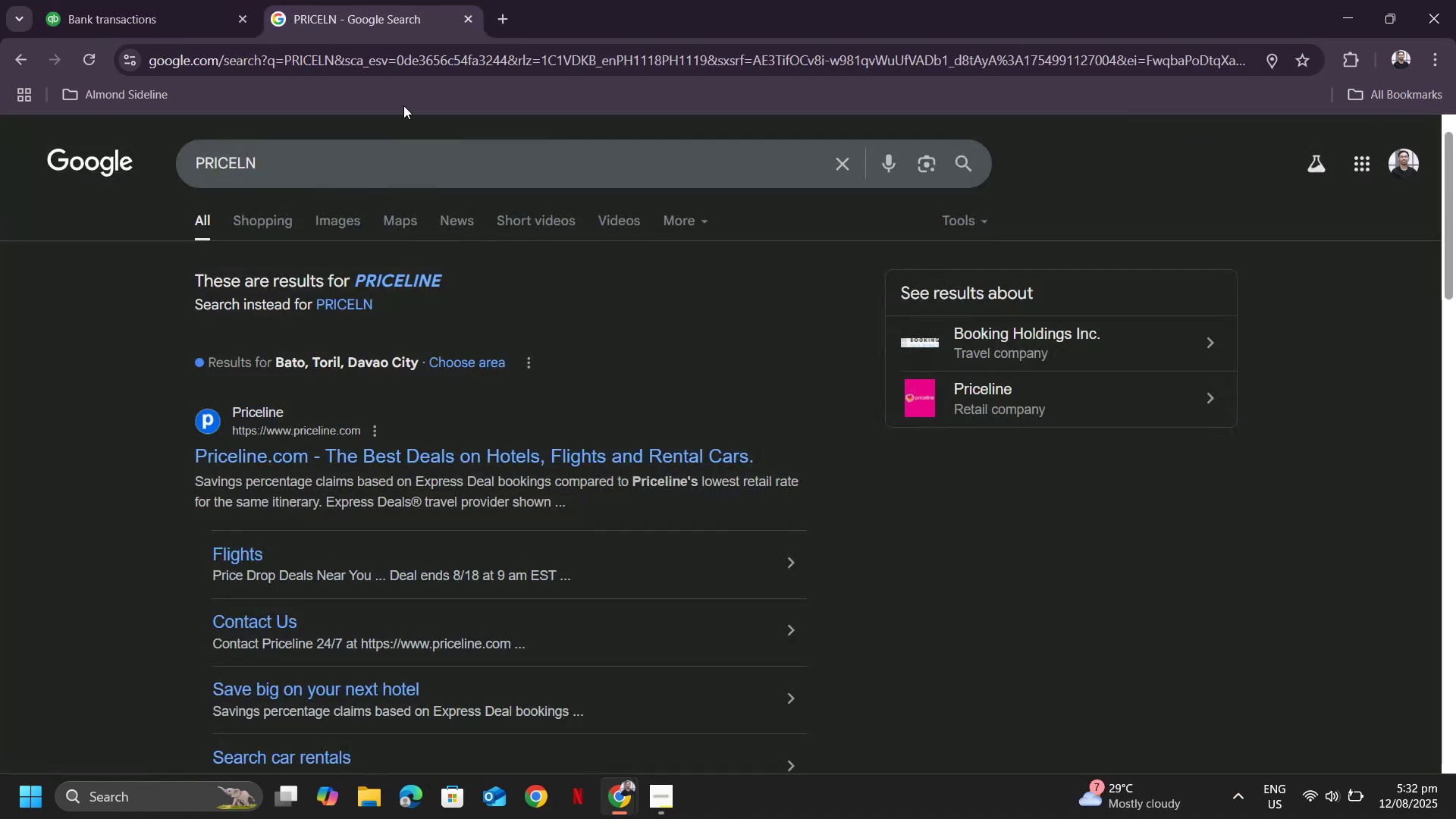 
left_click_drag(start_coordinate=[419, 182], to_coordinate=[104, 154])
 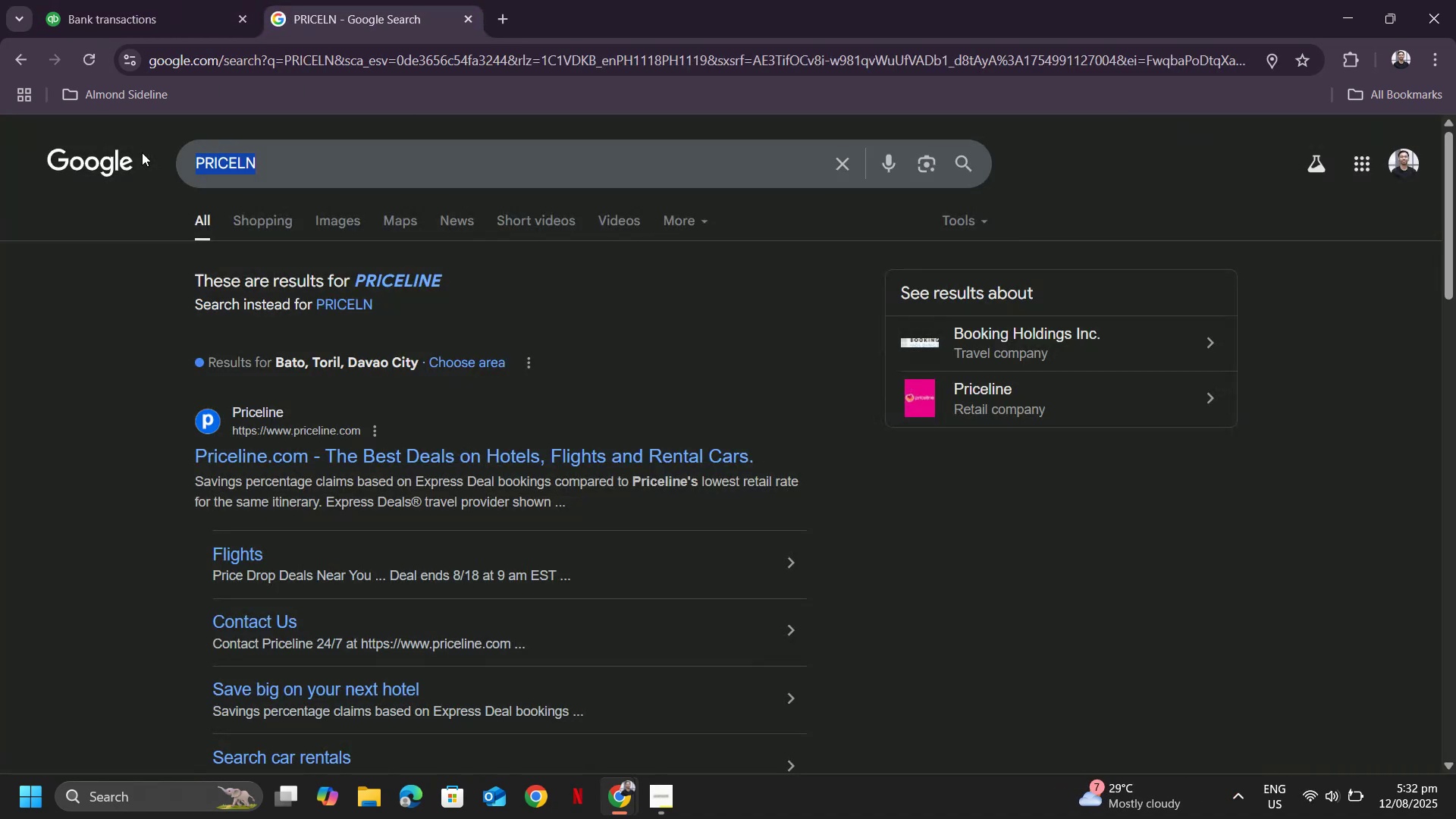 
key(Control+ControlLeft)
 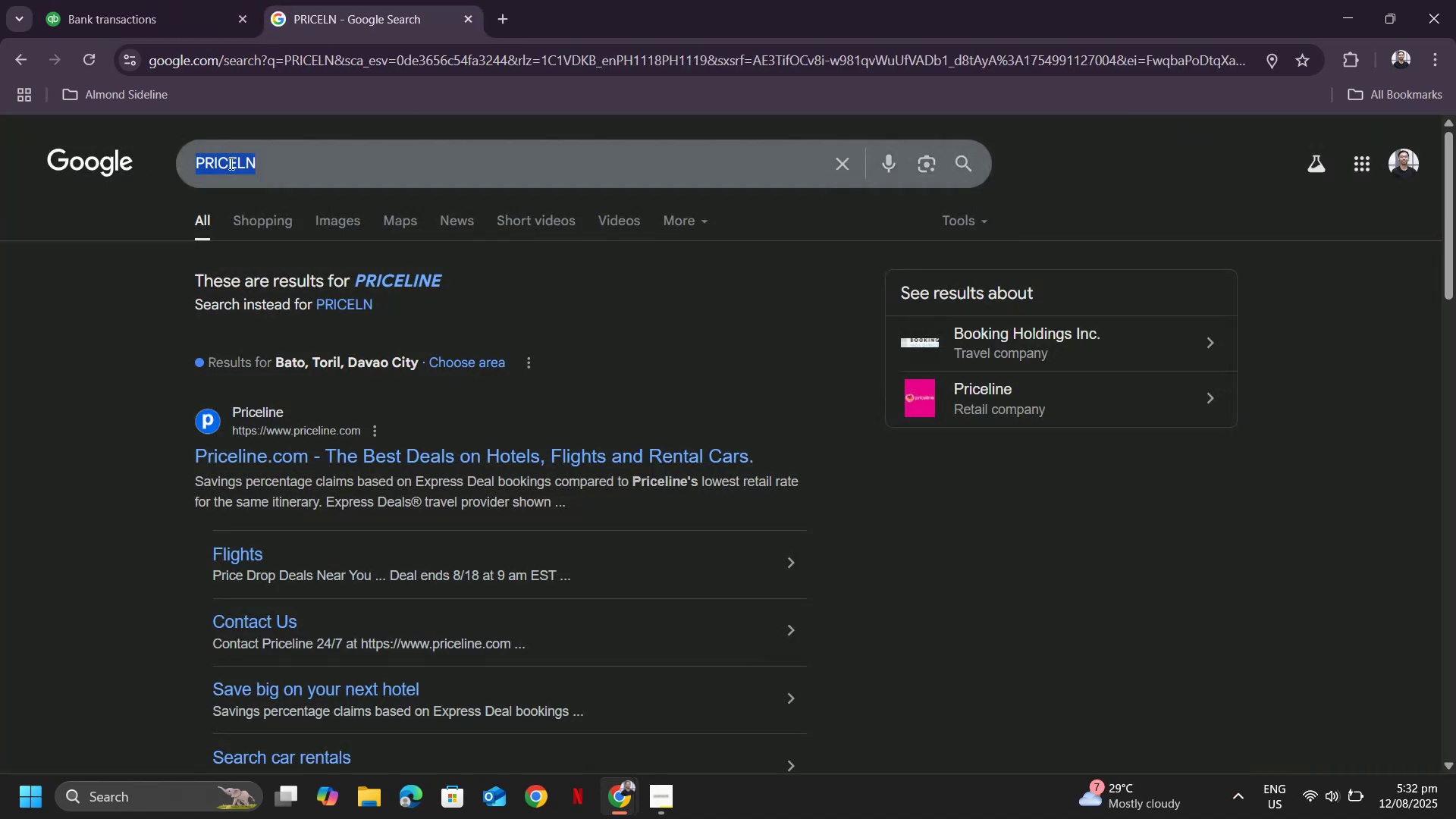 
key(Control+V)
 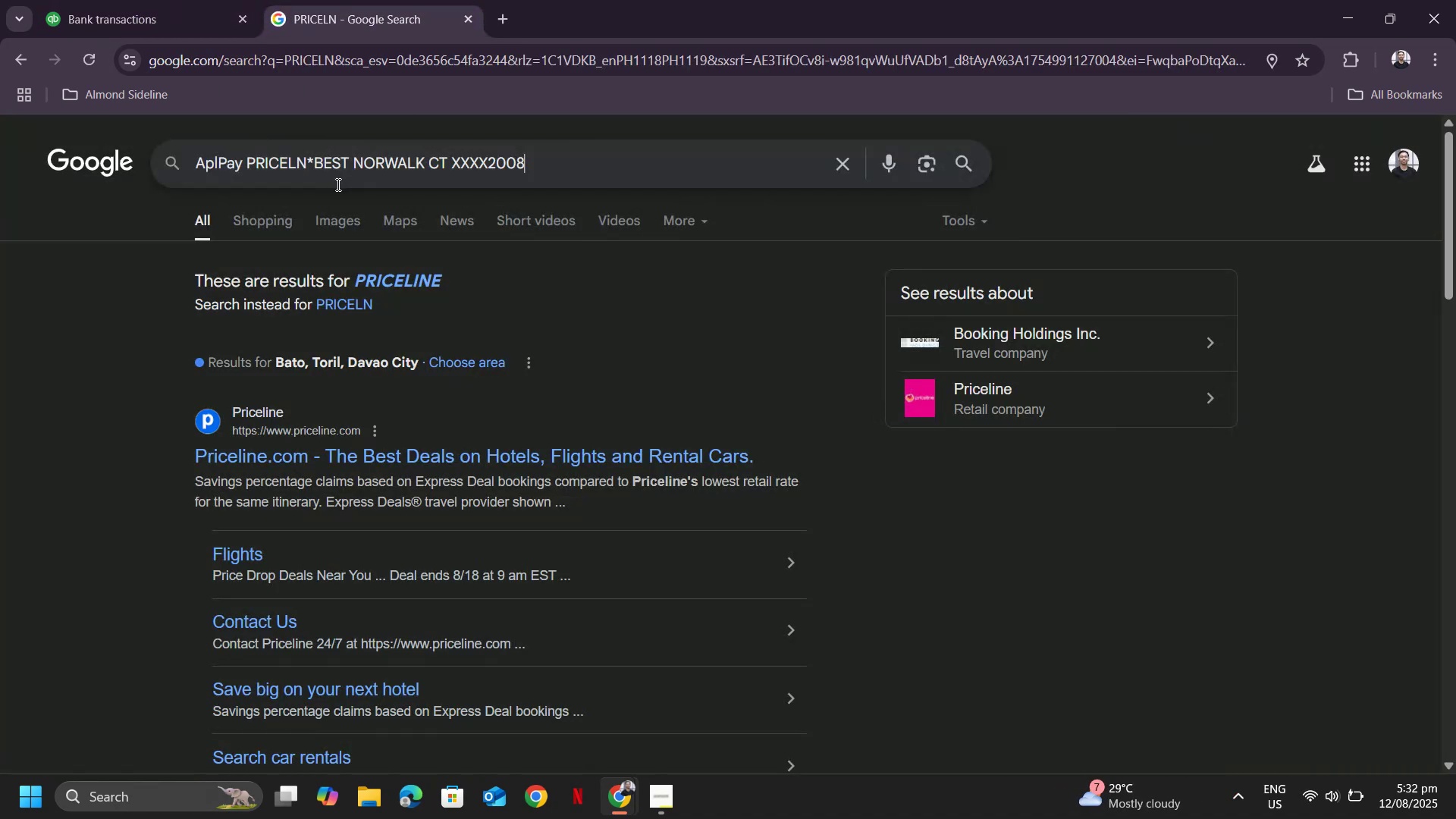 
key(Enter)
 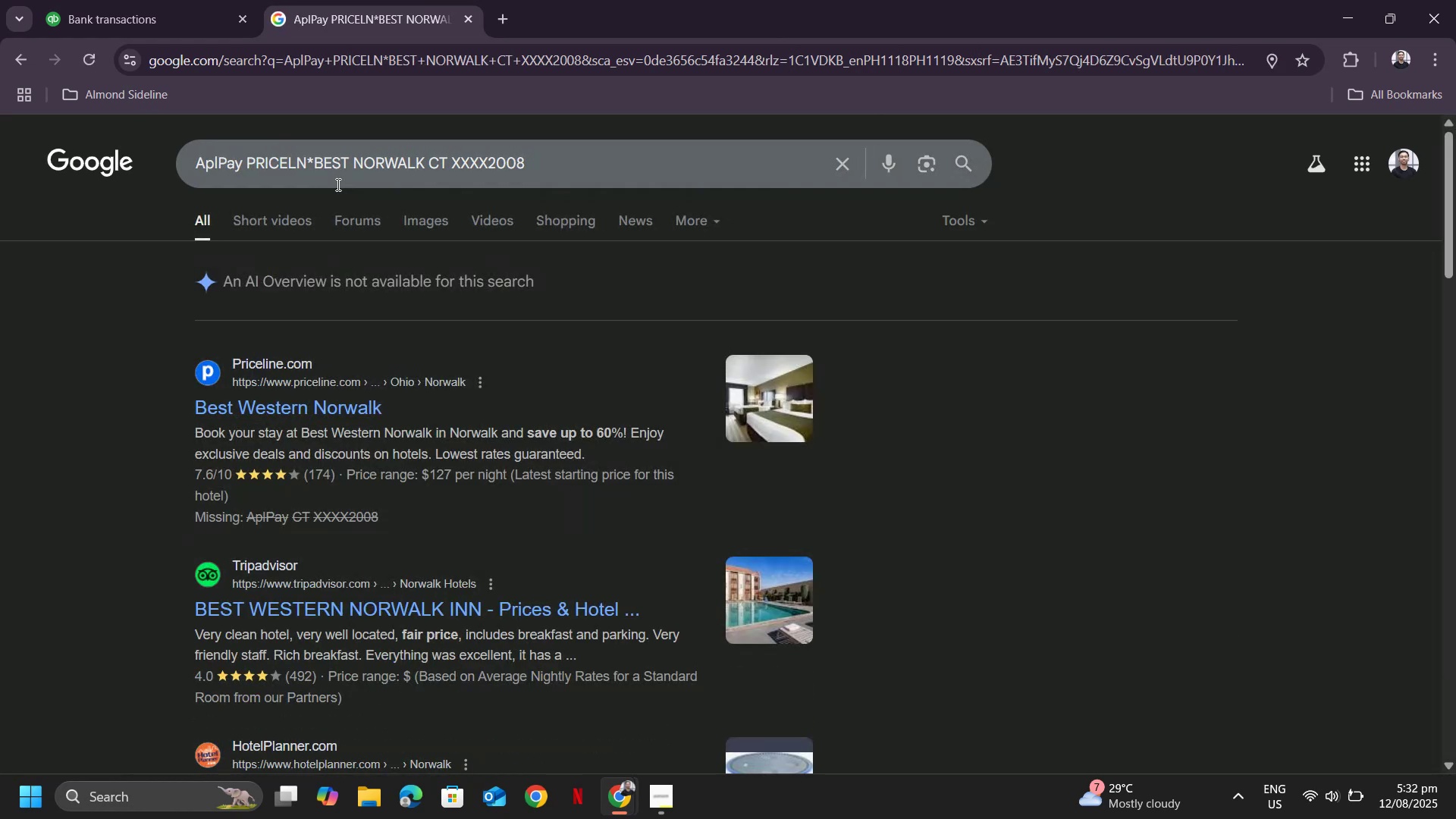 
left_click_drag(start_coordinate=[465, 162], to_coordinate=[458, 162])
 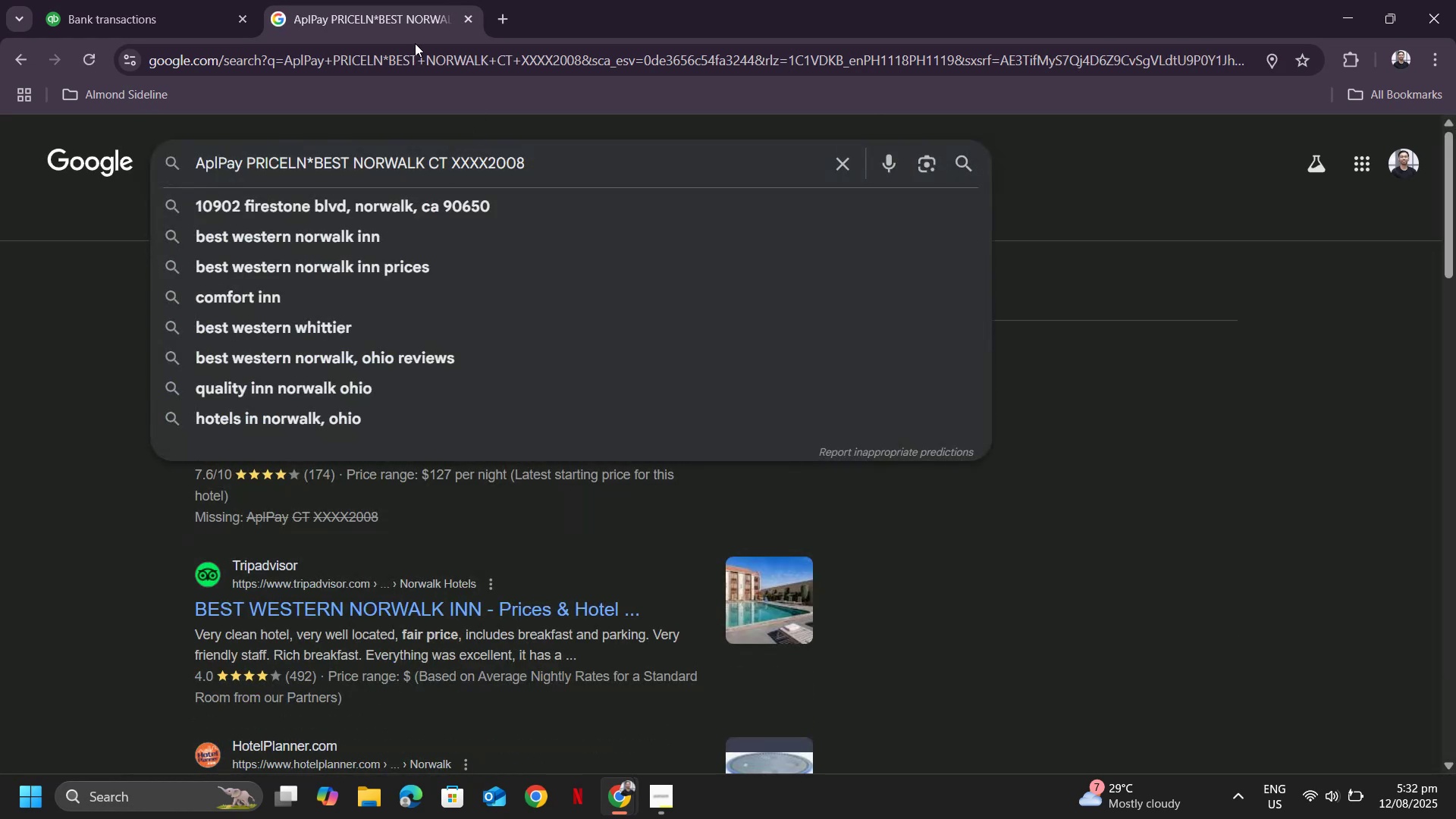 
left_click([403, 52])
 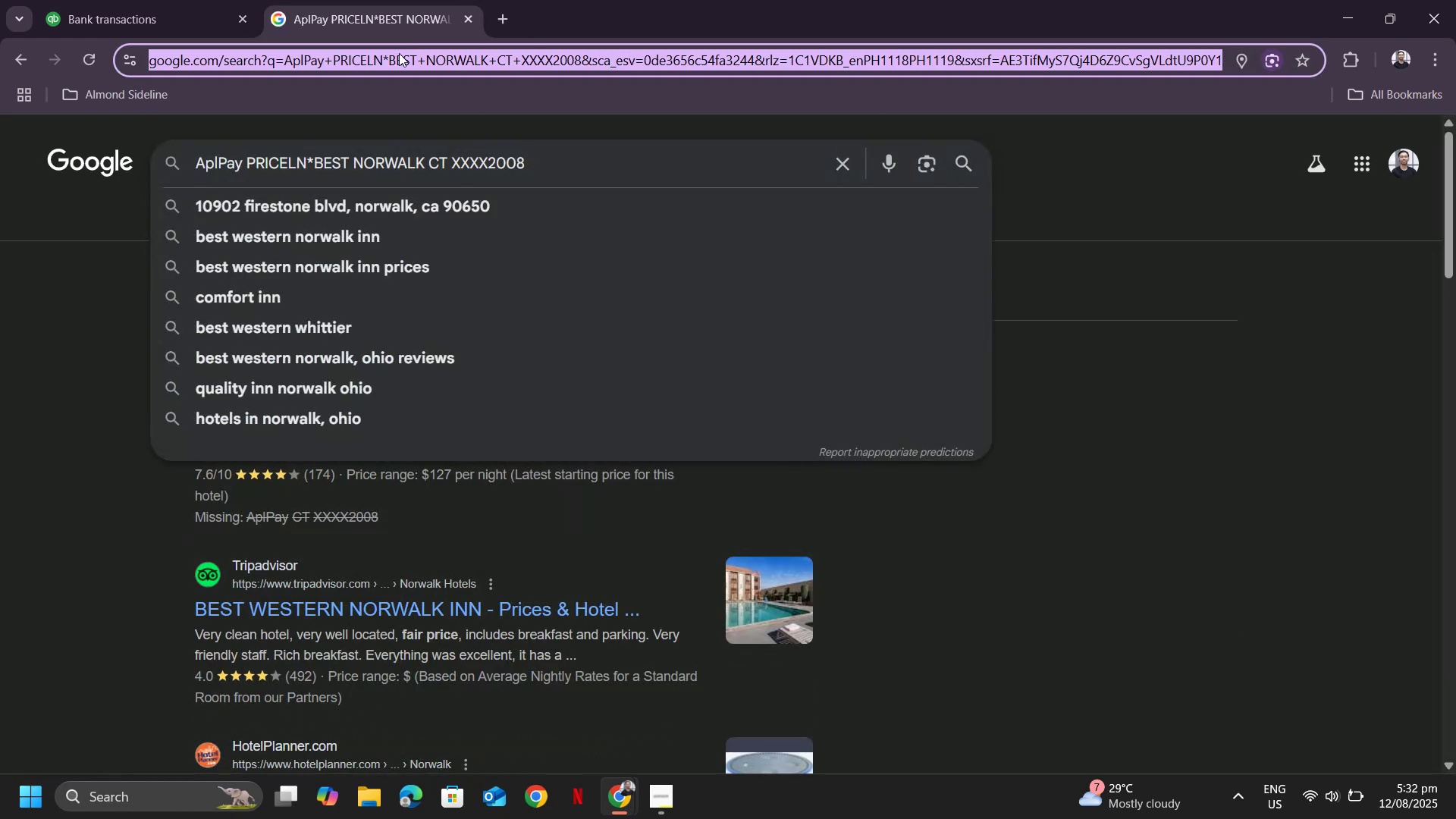 
type(chatgpt)
 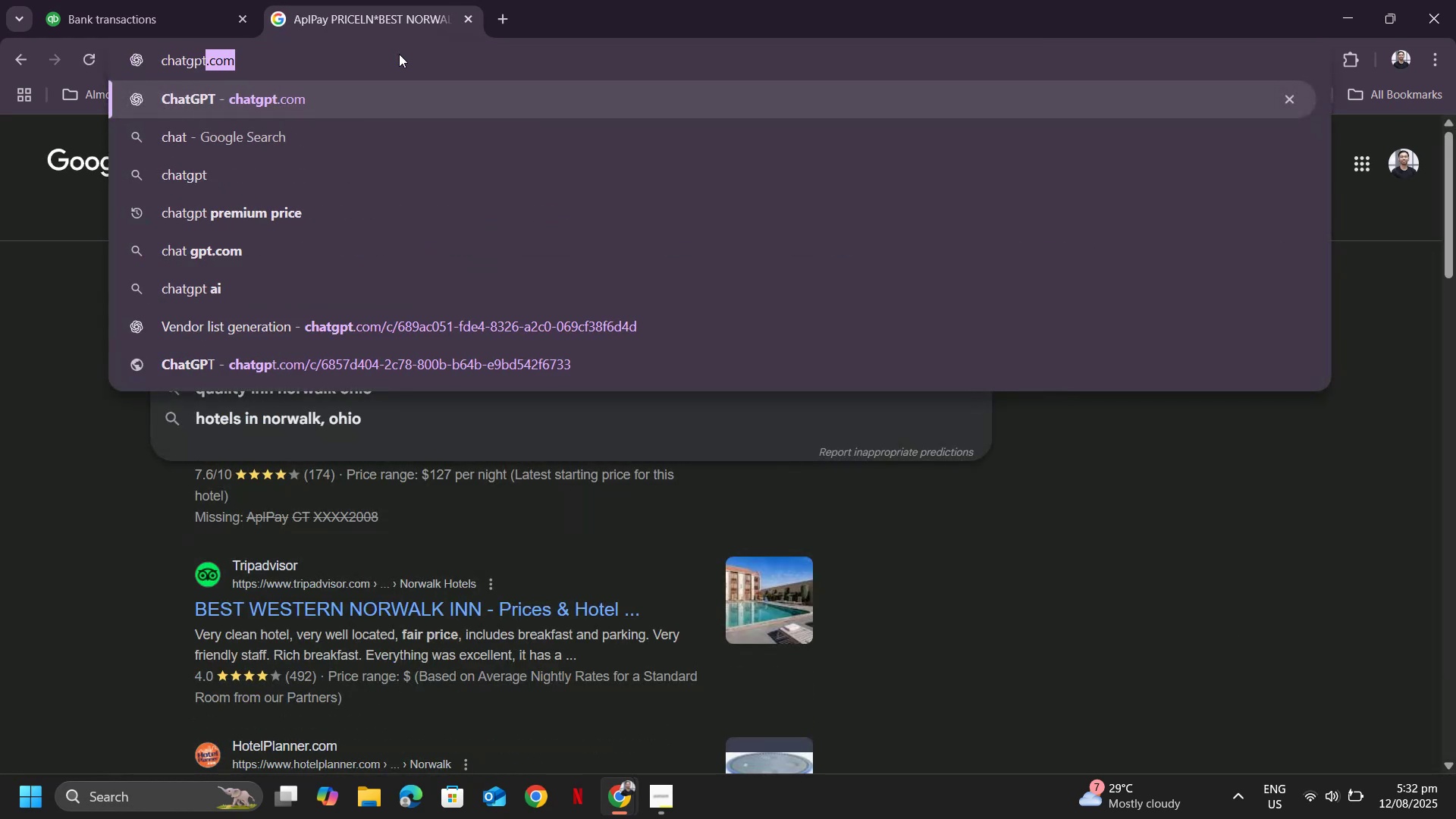 
key(Enter)
 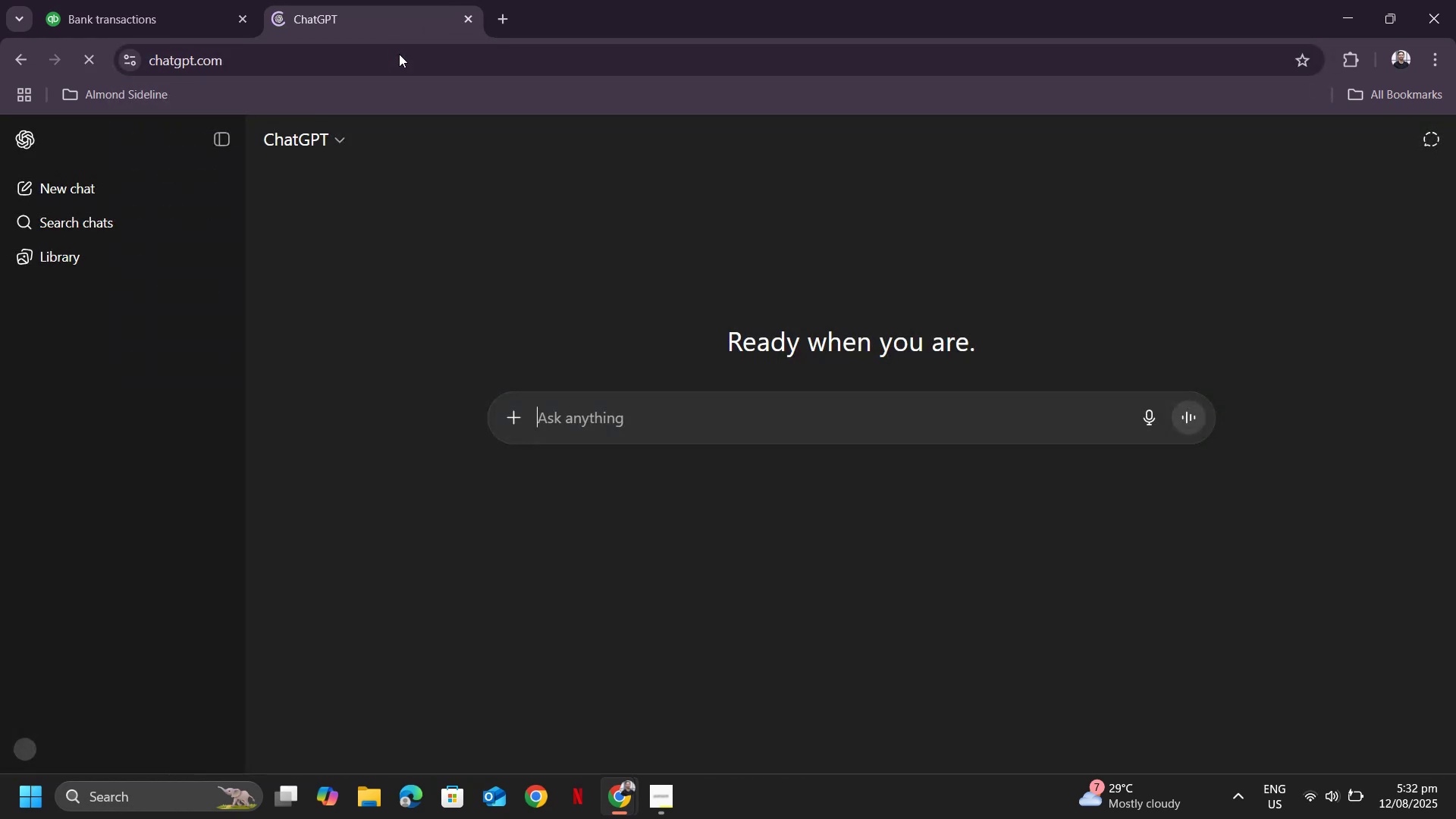 
key(Control+ControlLeft)
 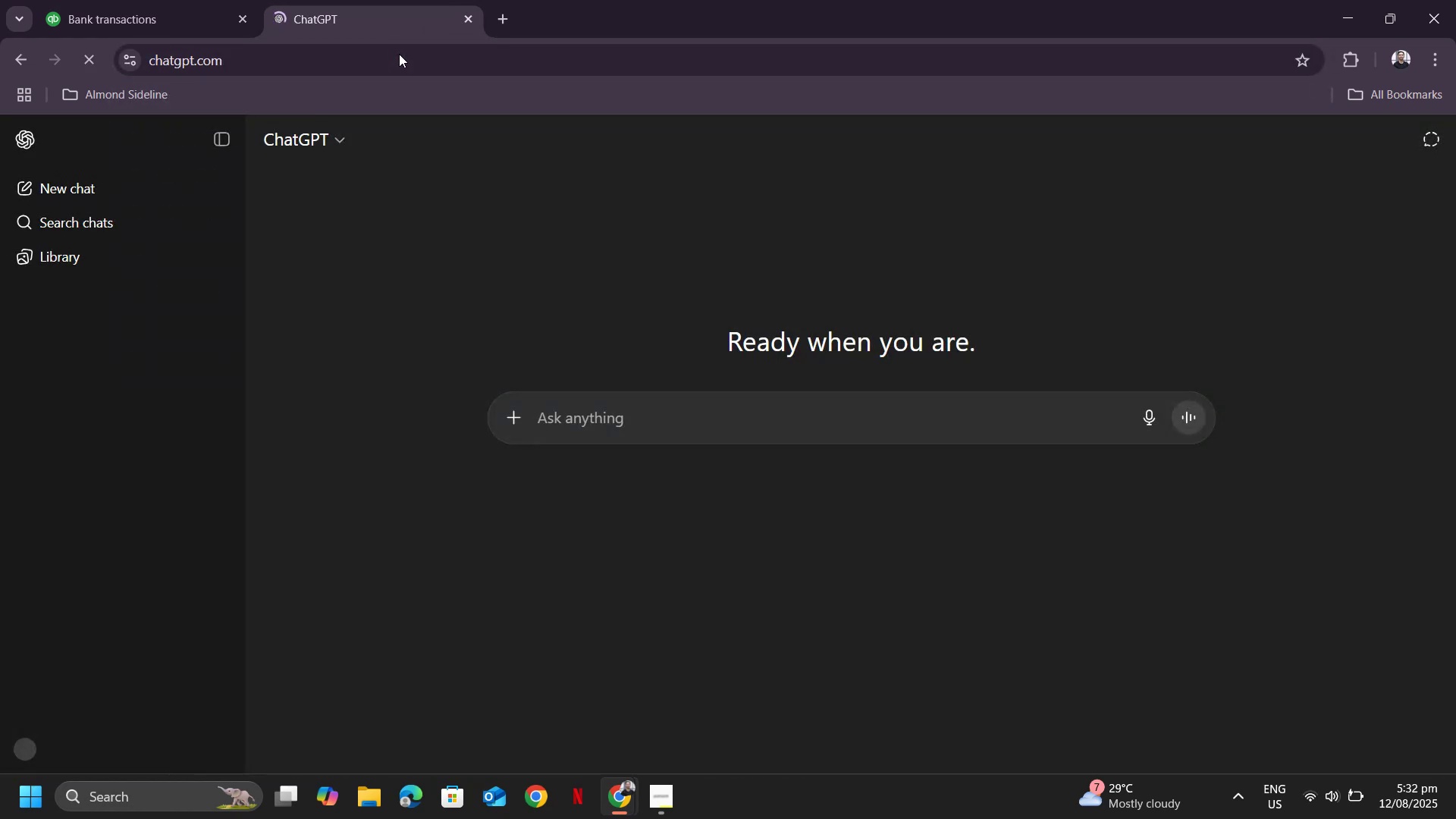 
key(Control+V)
 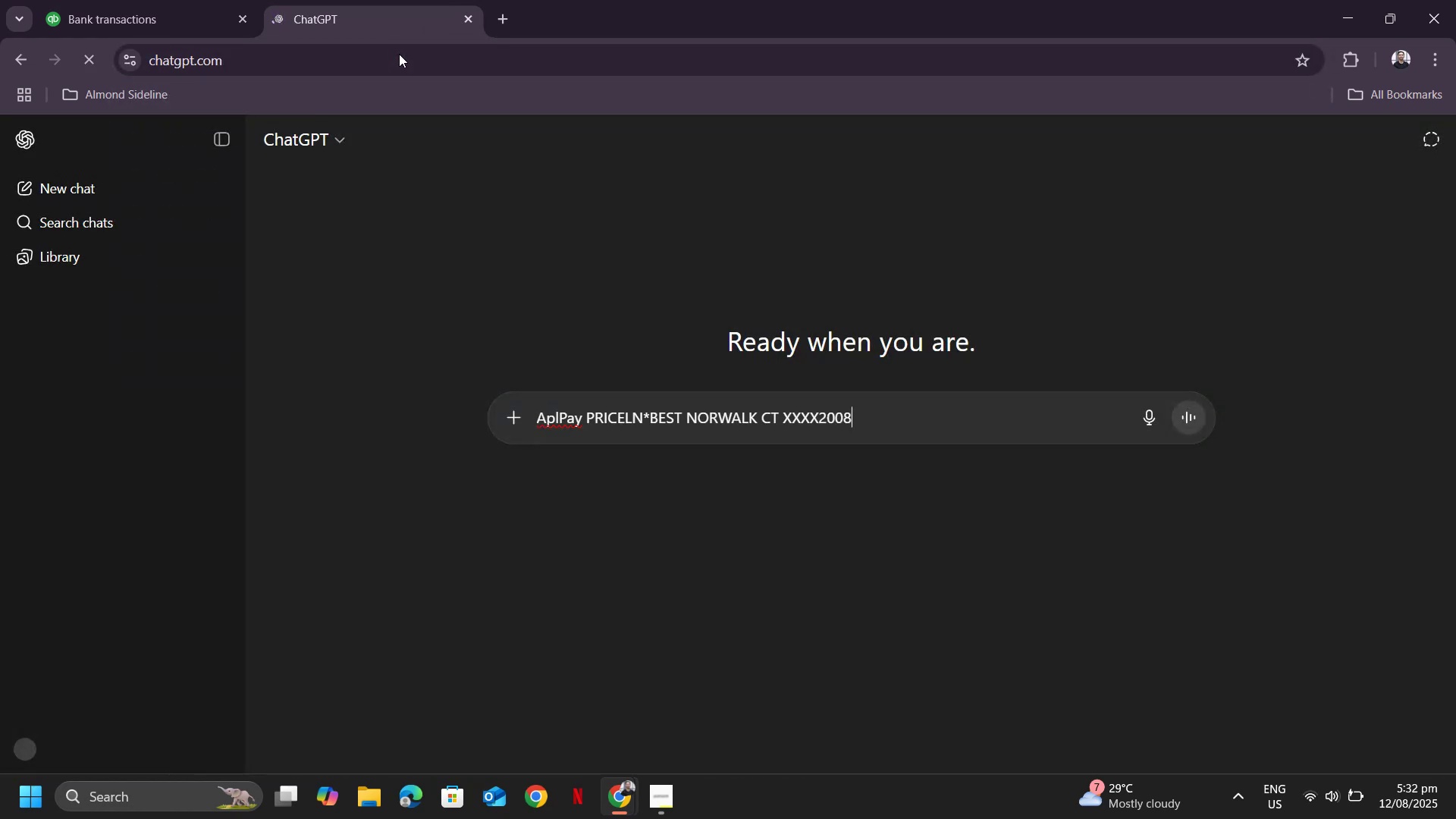 
type( what is this)
 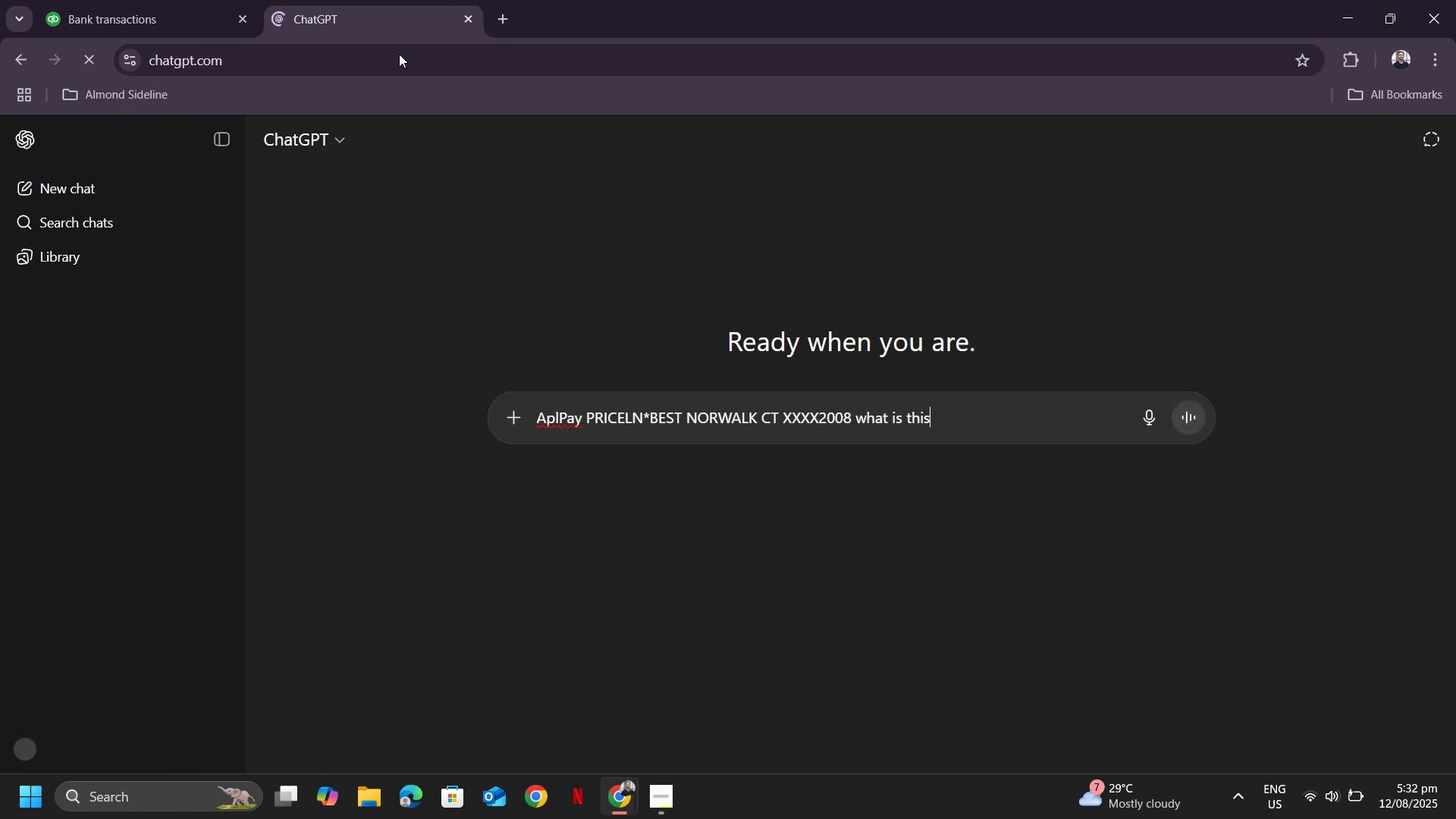 
key(Enter)
 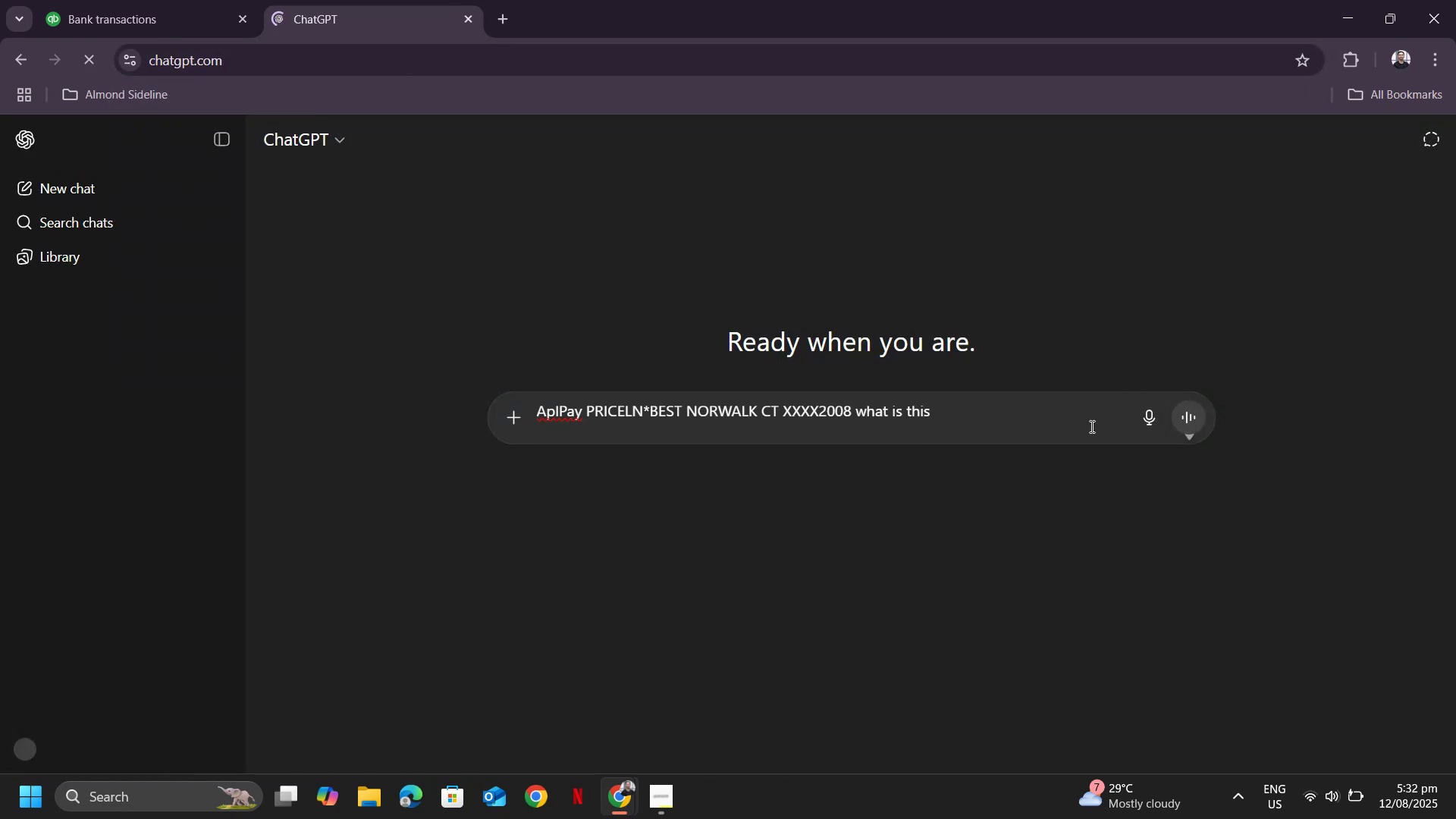 
scroll: coordinate [971, 429], scroll_direction: up, amount: 7.0
 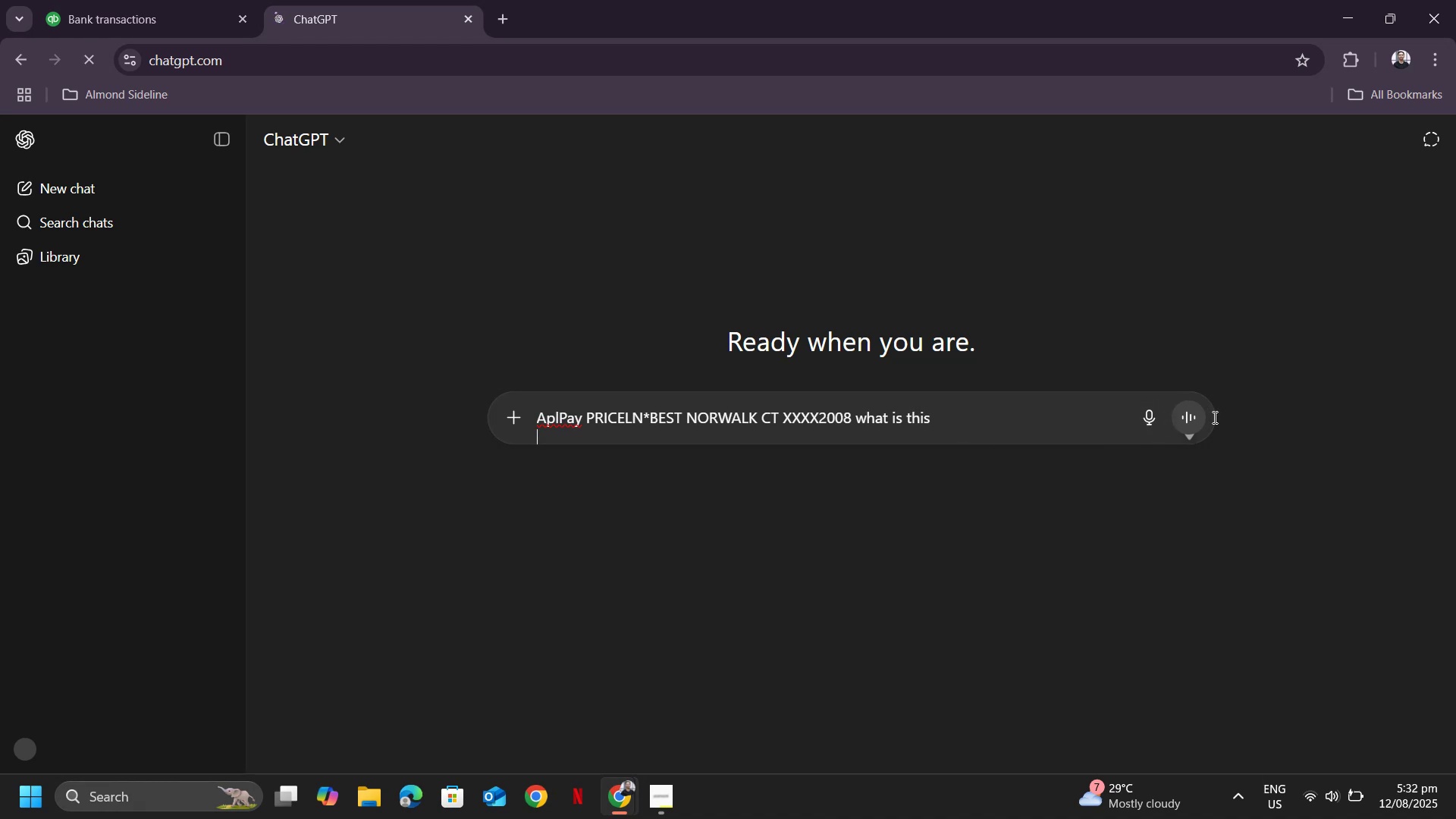 
left_click([1182, 423])
 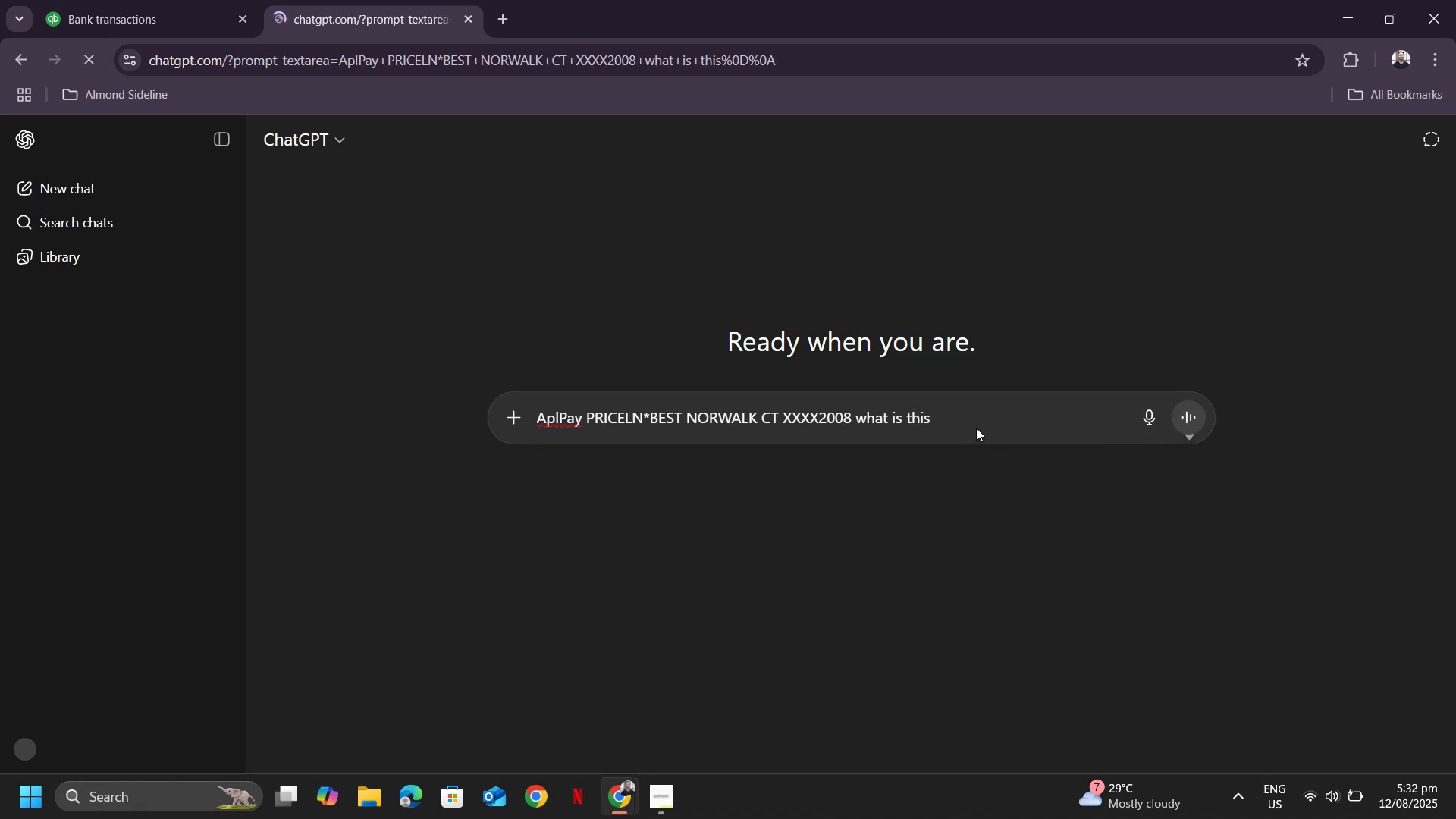 
left_click([976, 428])
 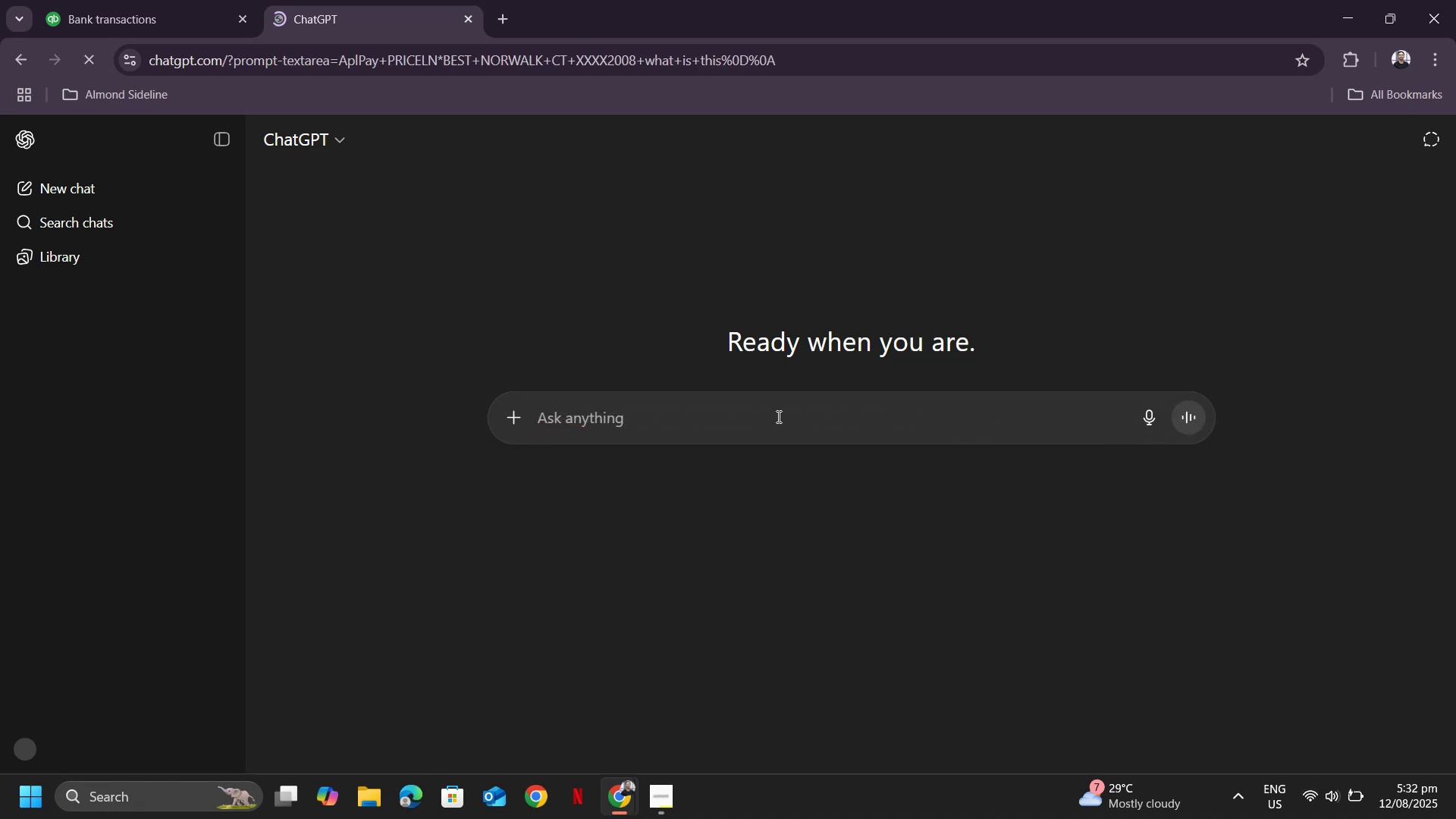 
left_click([777, 416])
 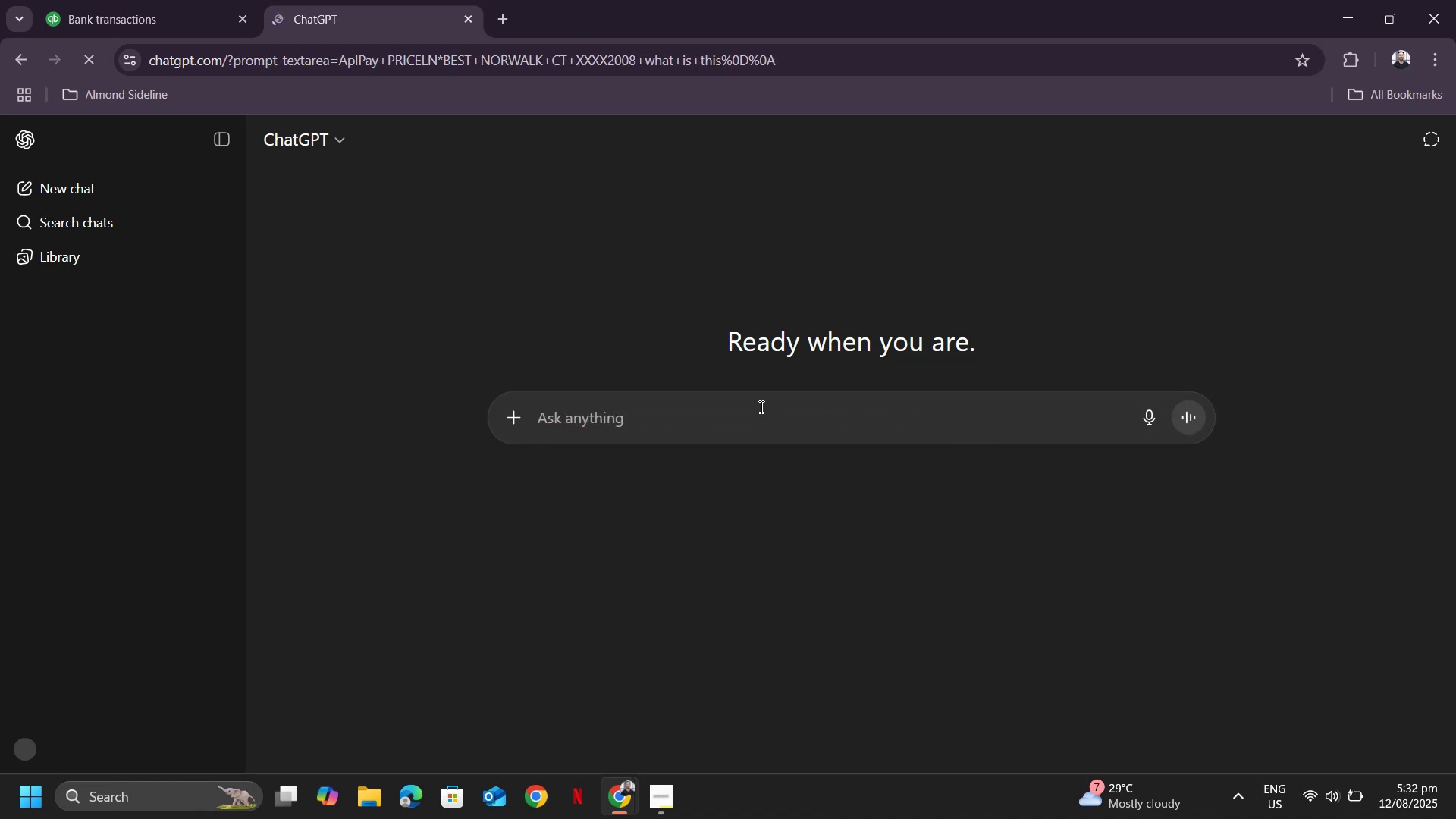 
left_click([144, 0])
 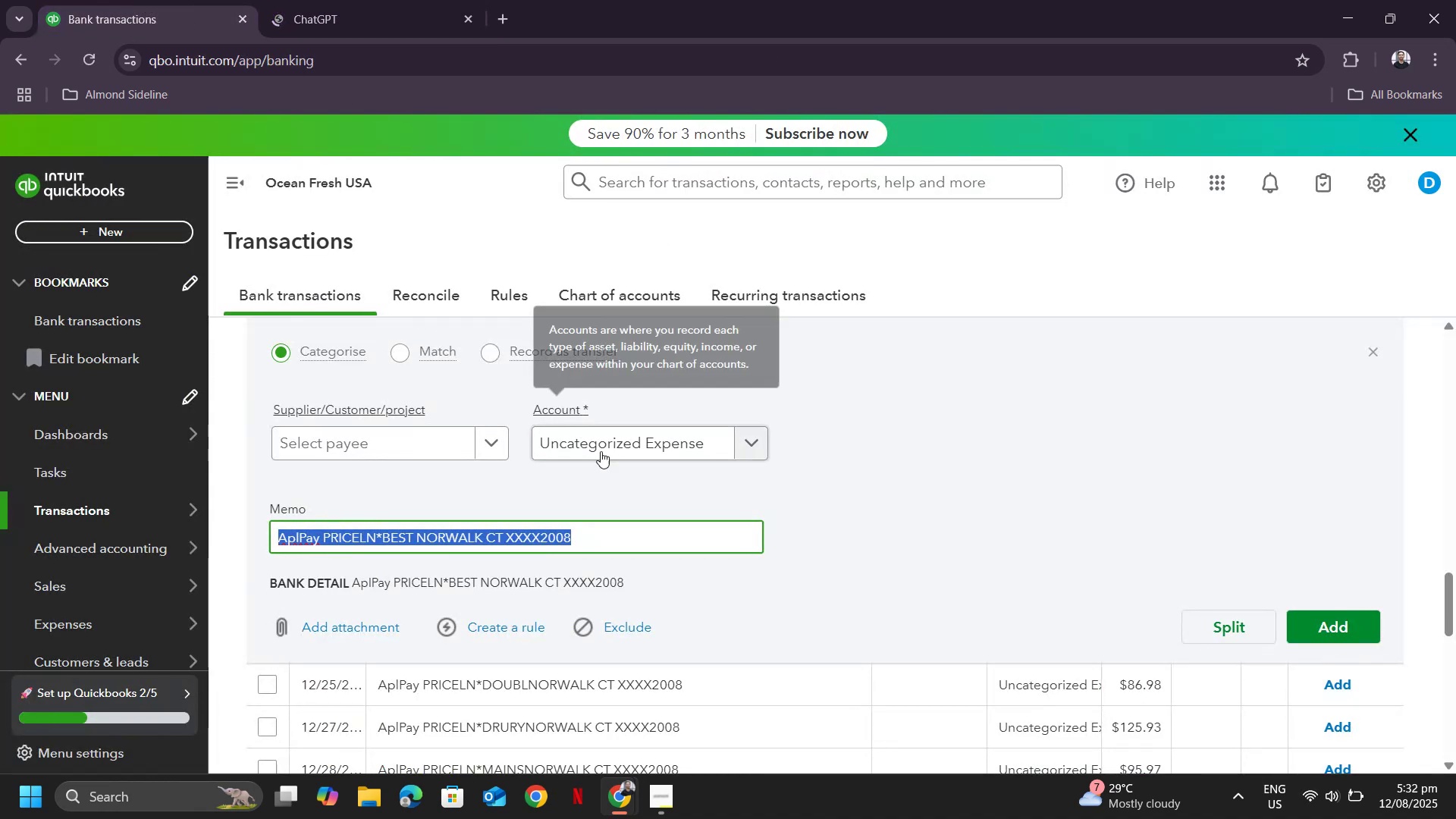 
scroll: coordinate [768, 532], scroll_direction: down, amount: 4.0
 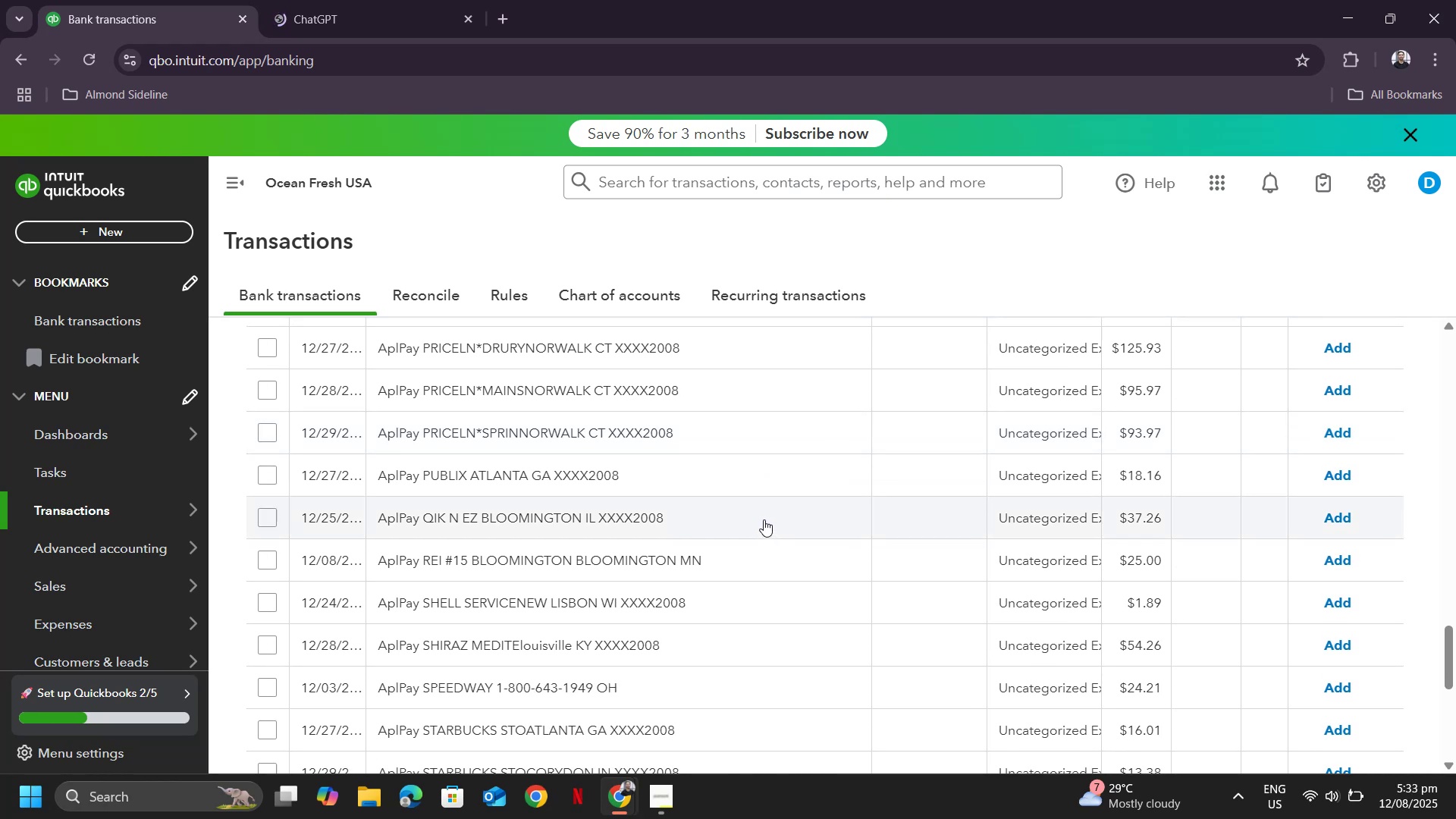 
wait(5.51)
 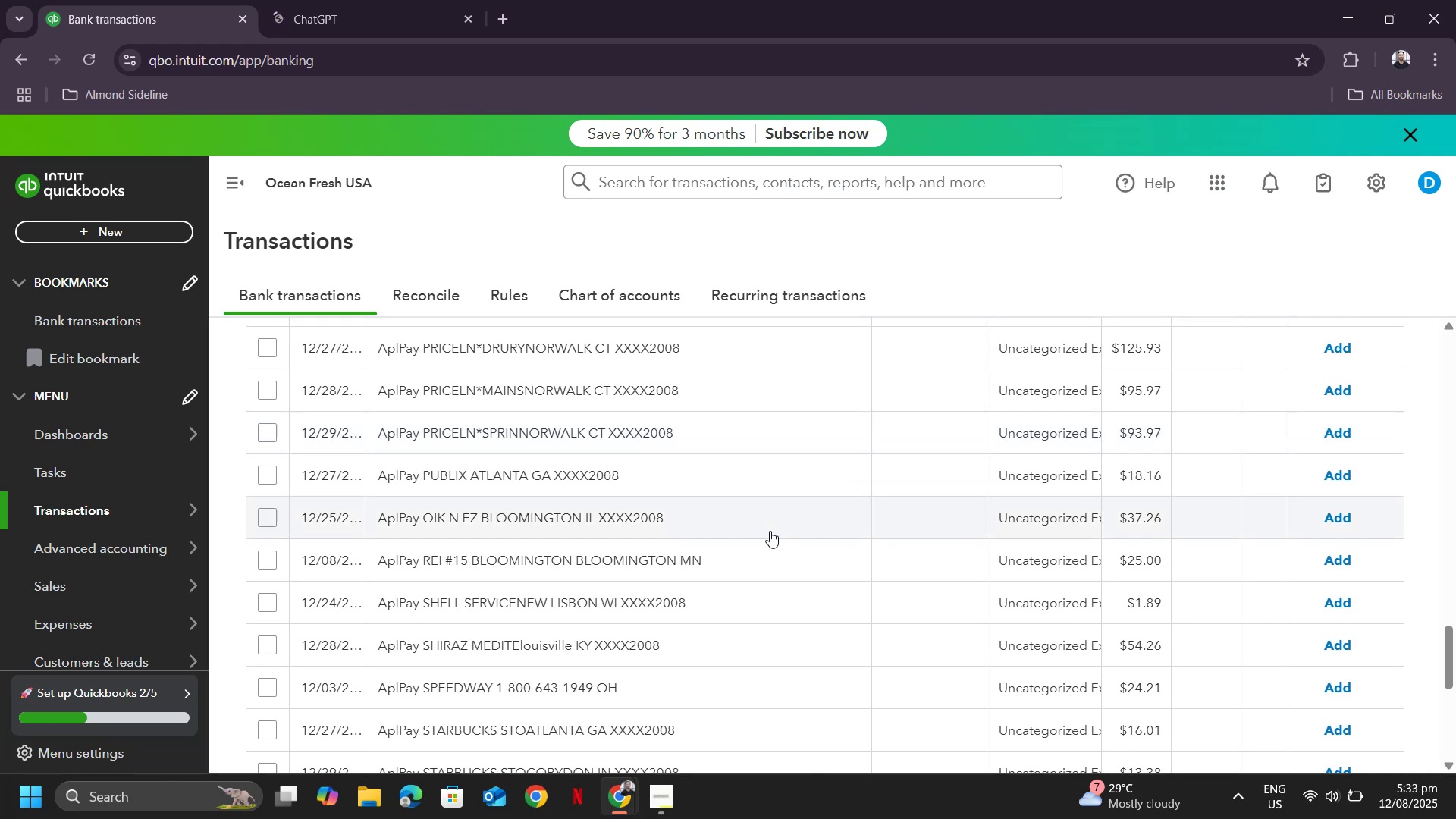 
scroll: coordinate [776, 491], scroll_direction: up, amount: 5.0
 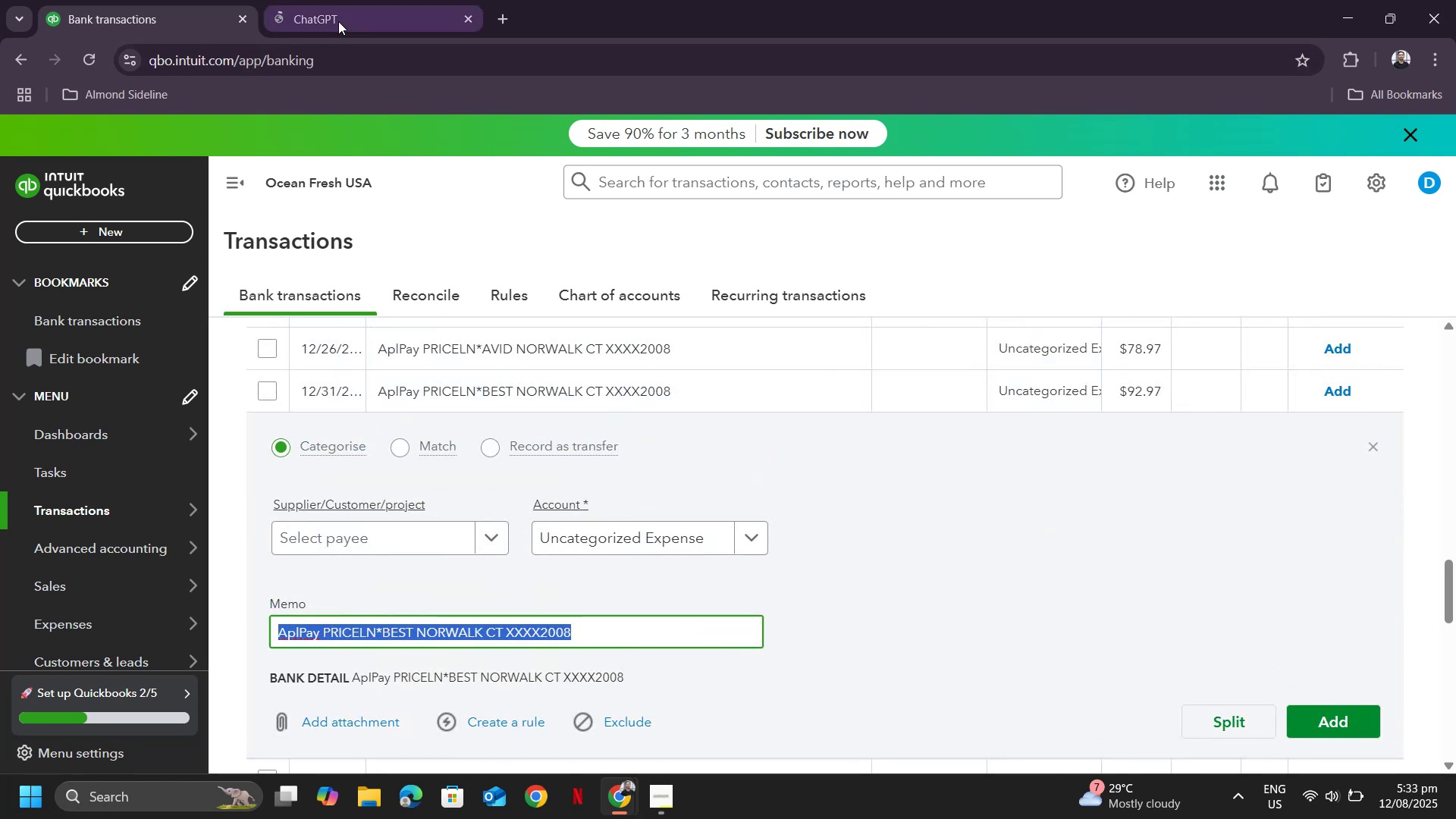 
left_click([328, 5])
 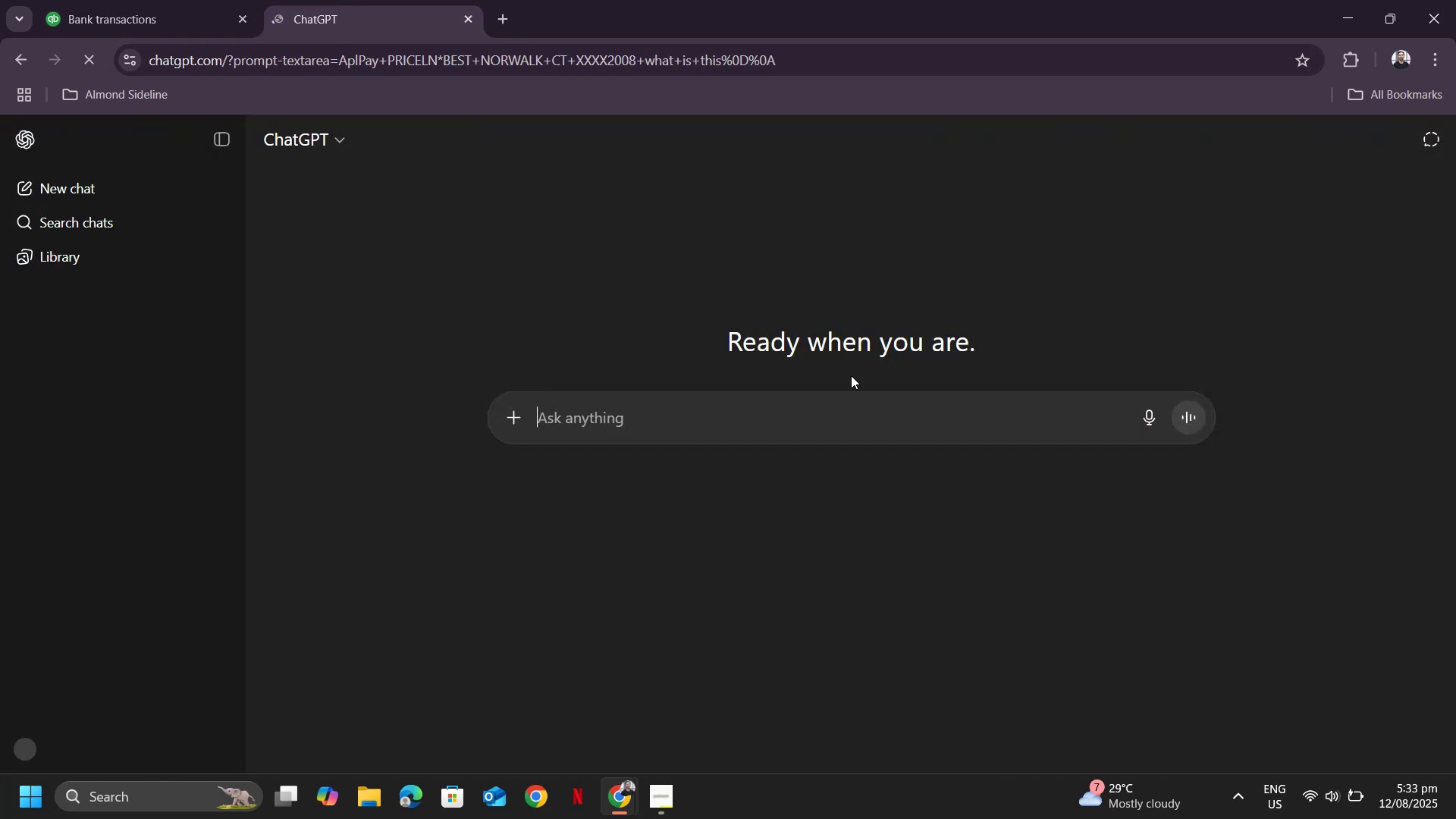 
left_click([772, 397])
 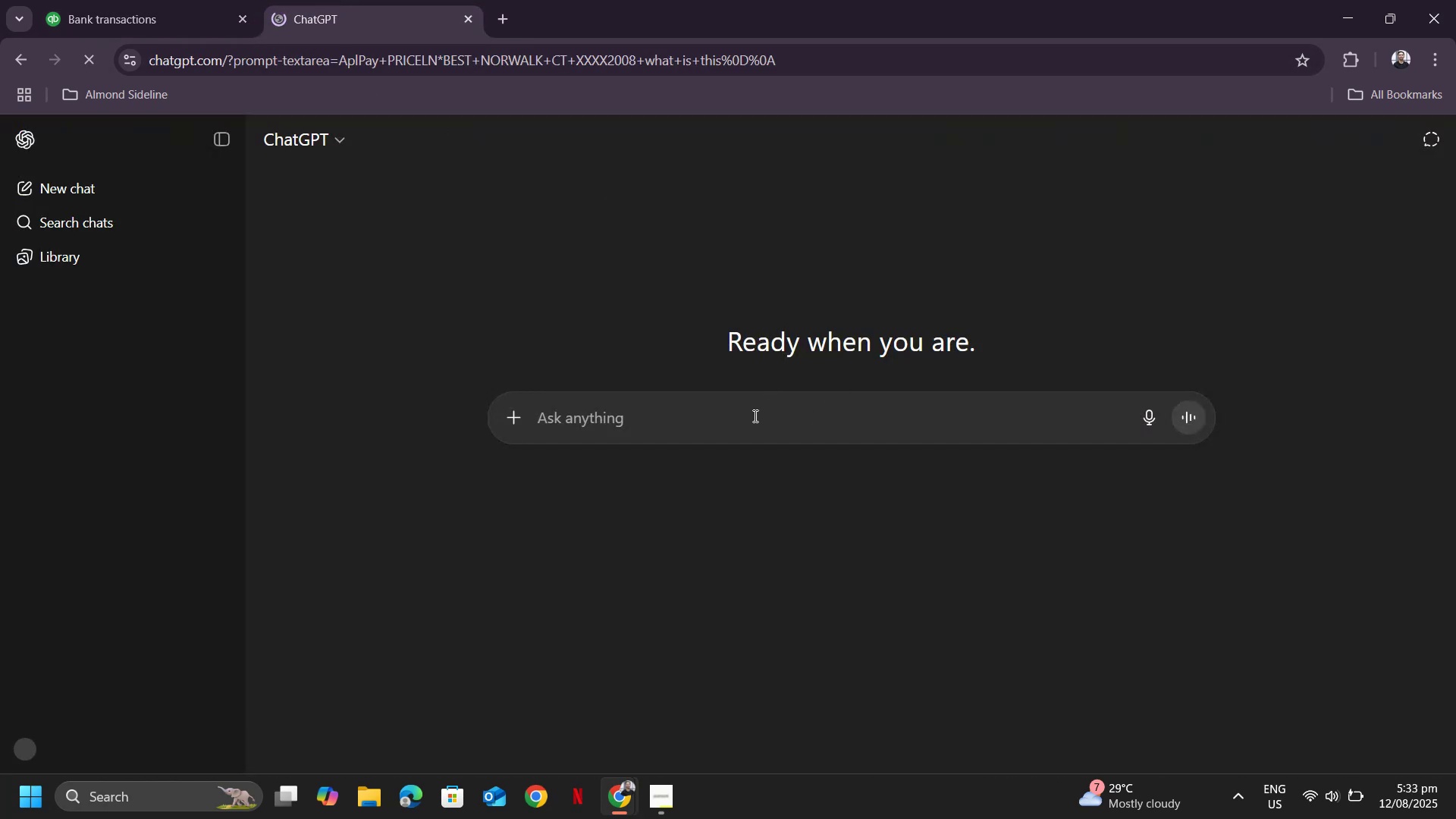 
key(Control+ControlLeft)
 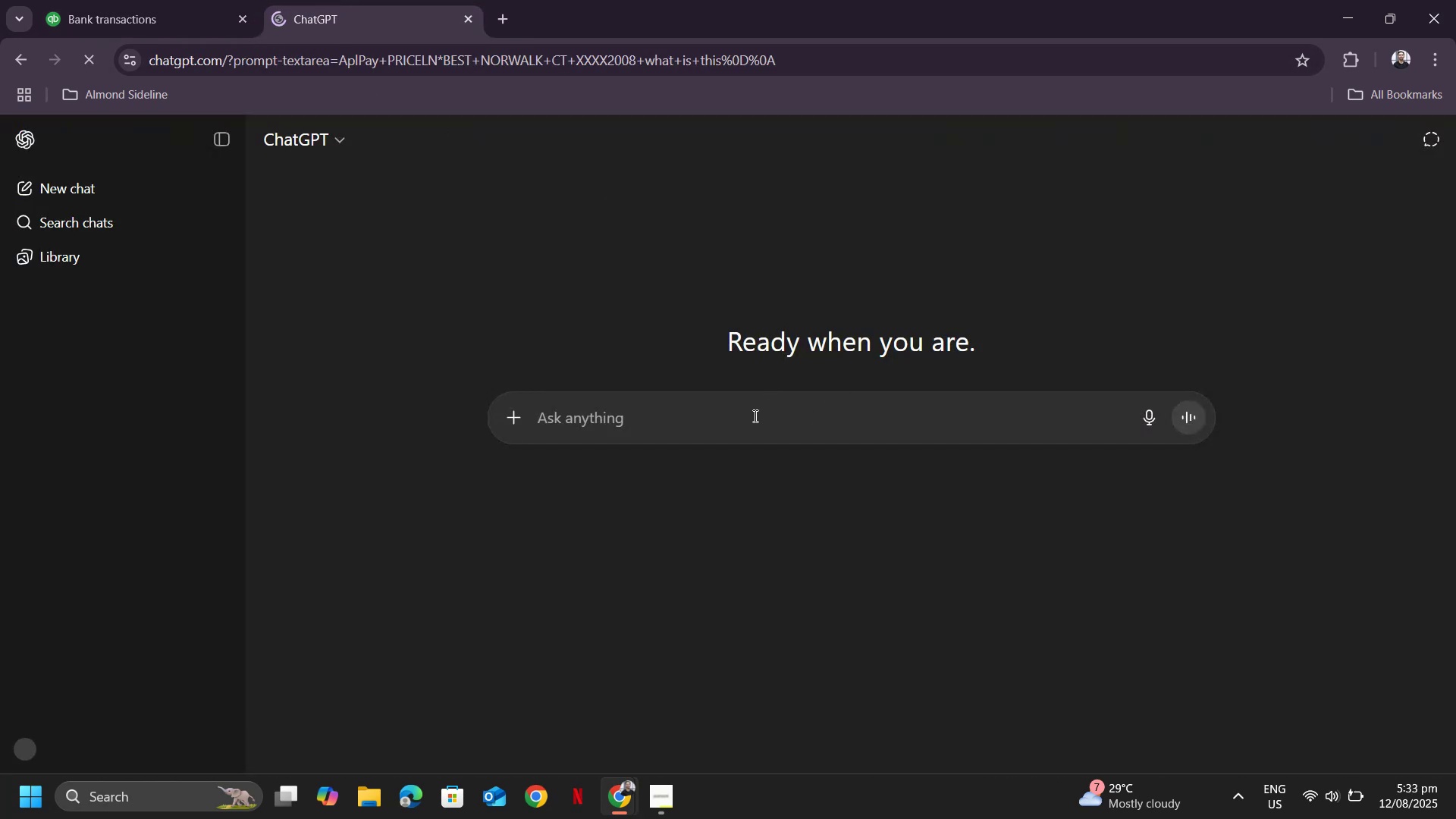 
key(Control+V)
 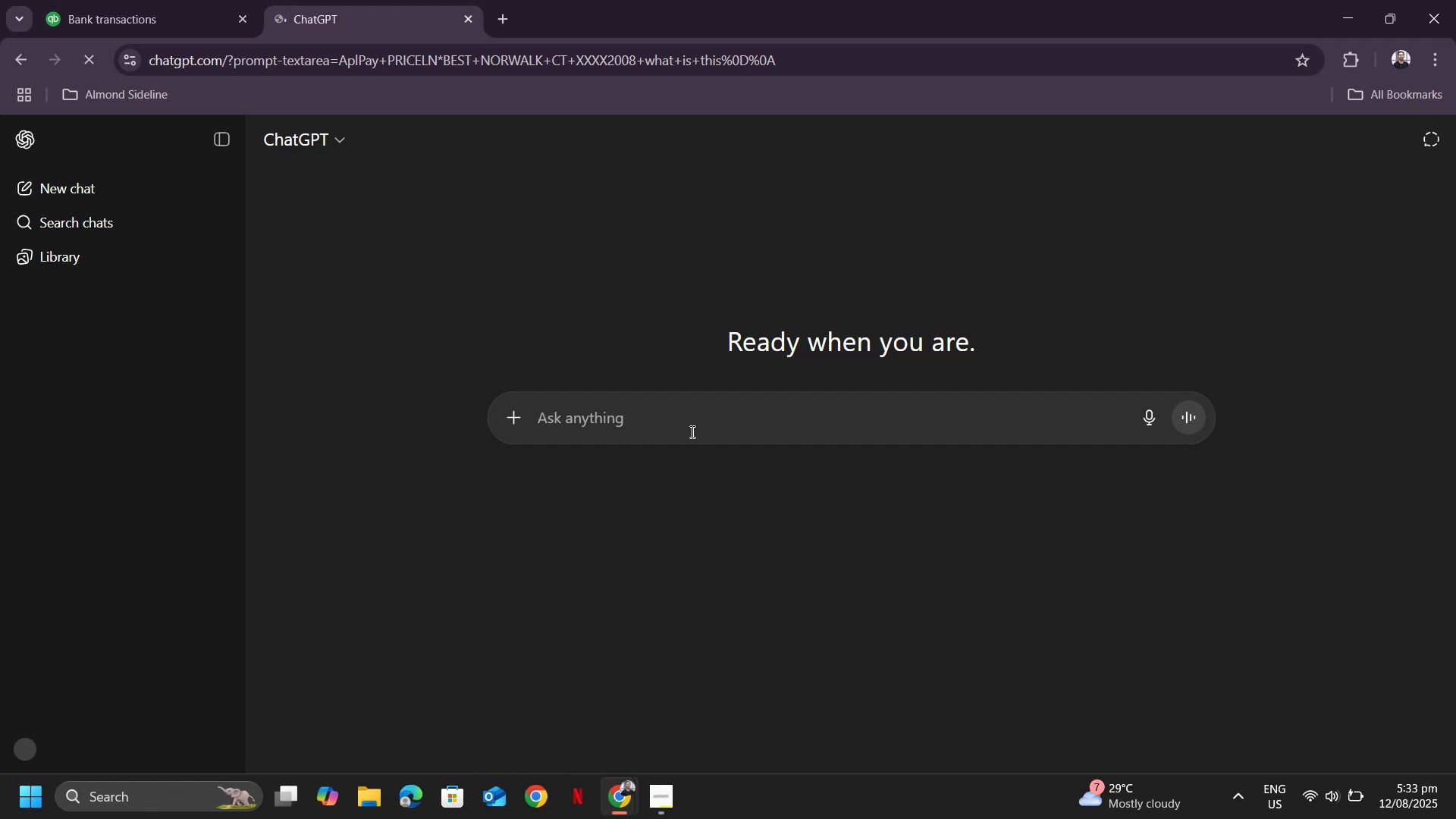 
left_click([691, 431])
 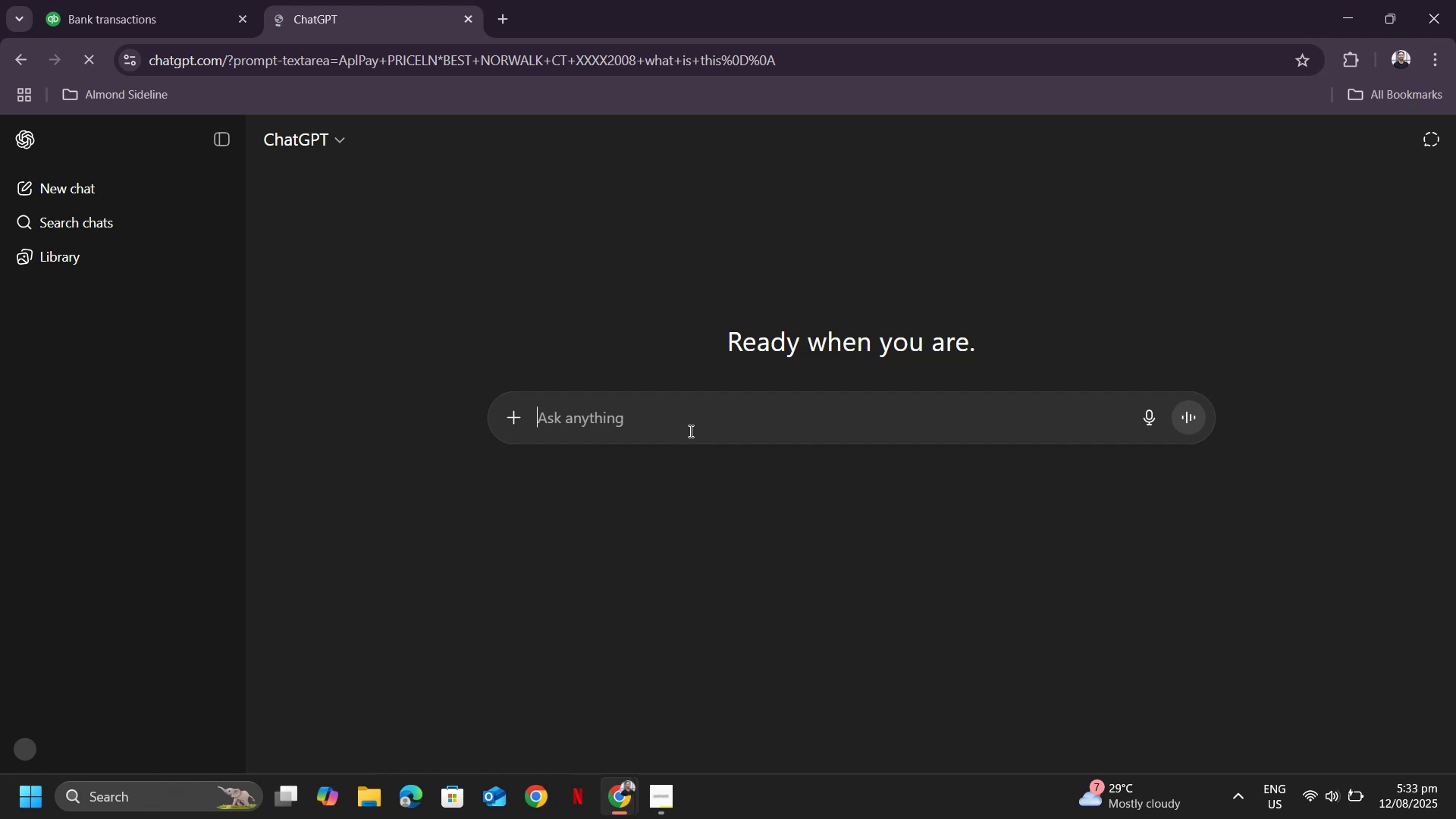 
key(Control+ControlLeft)
 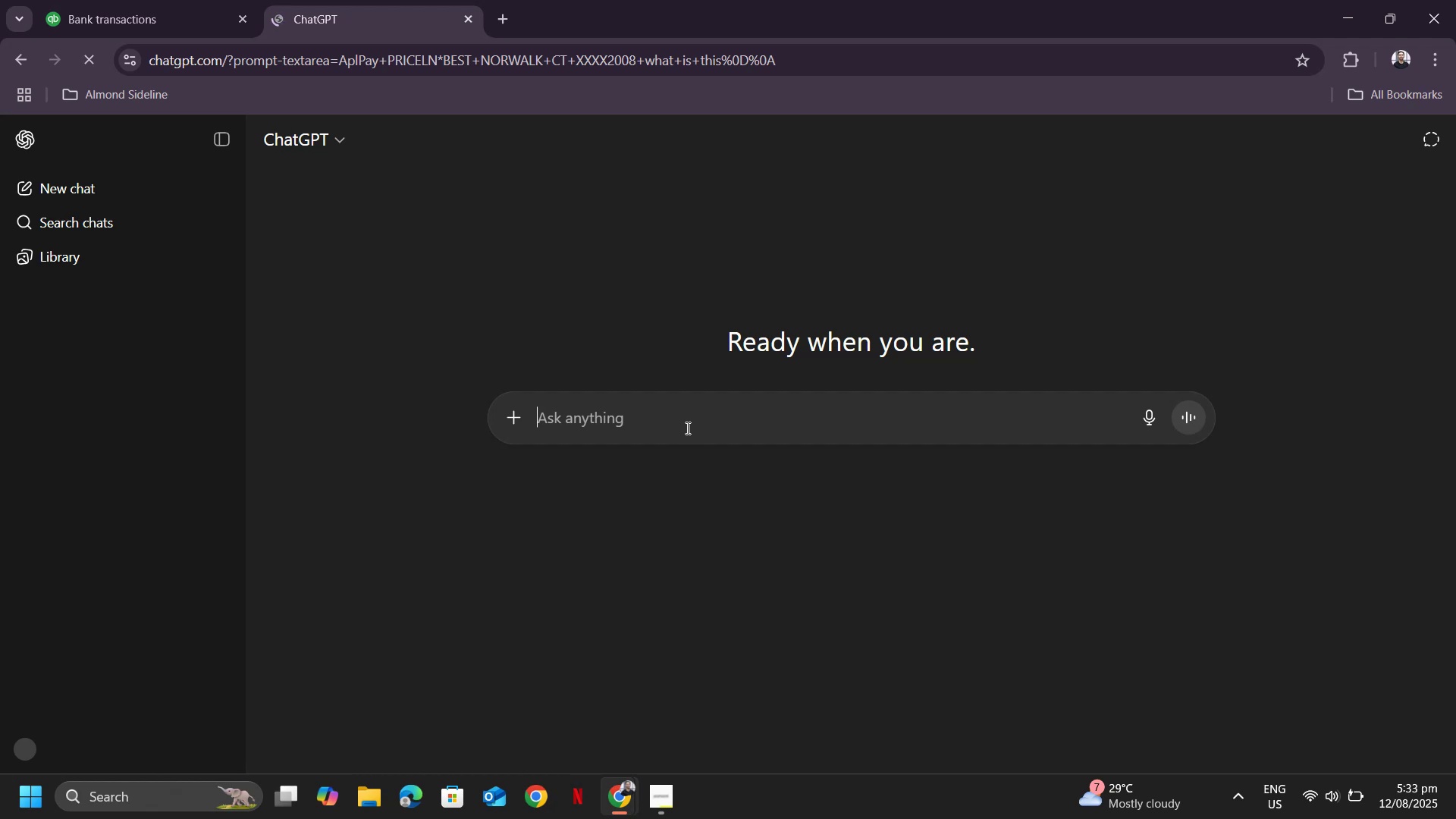 
key(Control+V)
 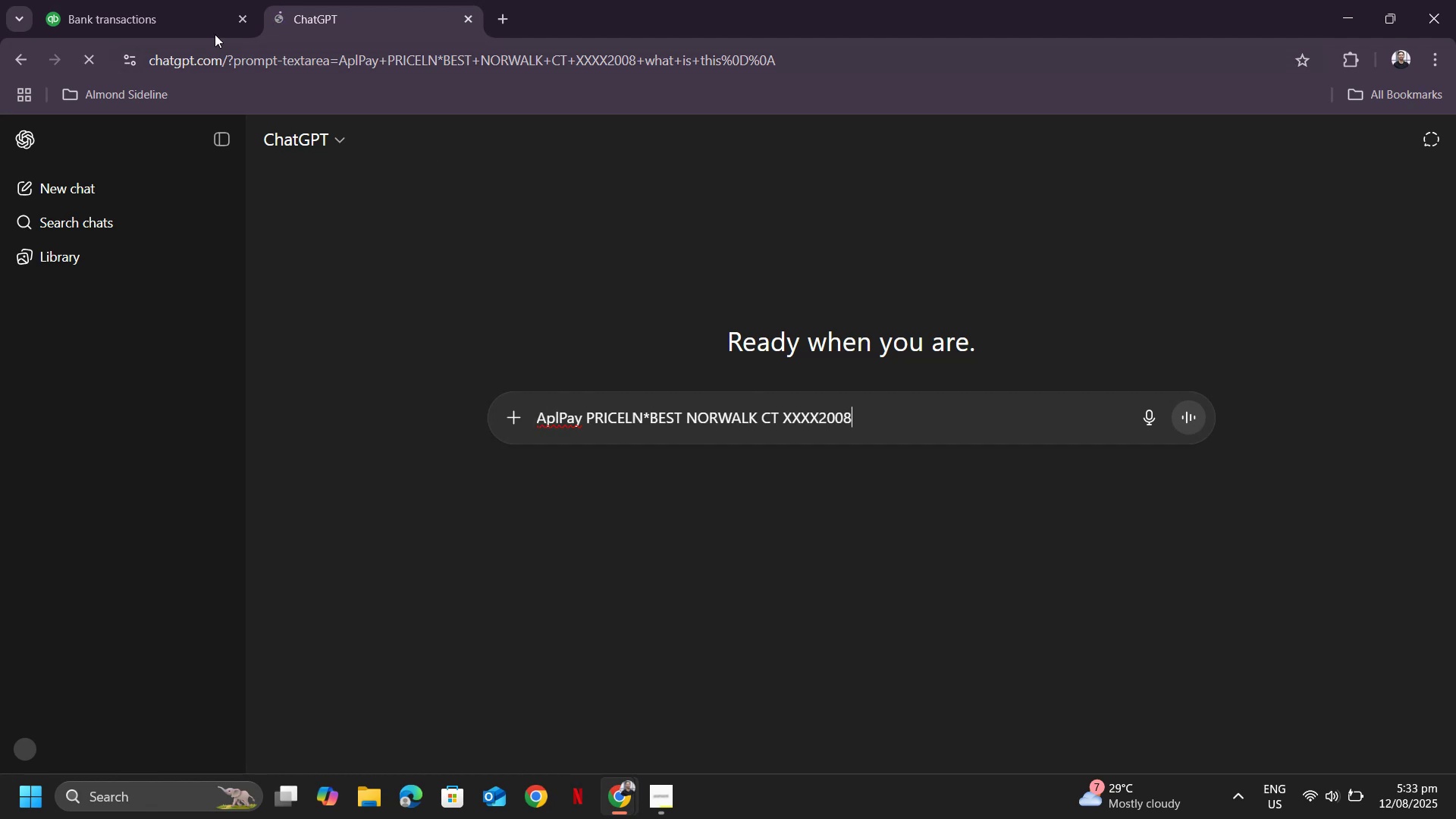 
left_click([133, 16])
 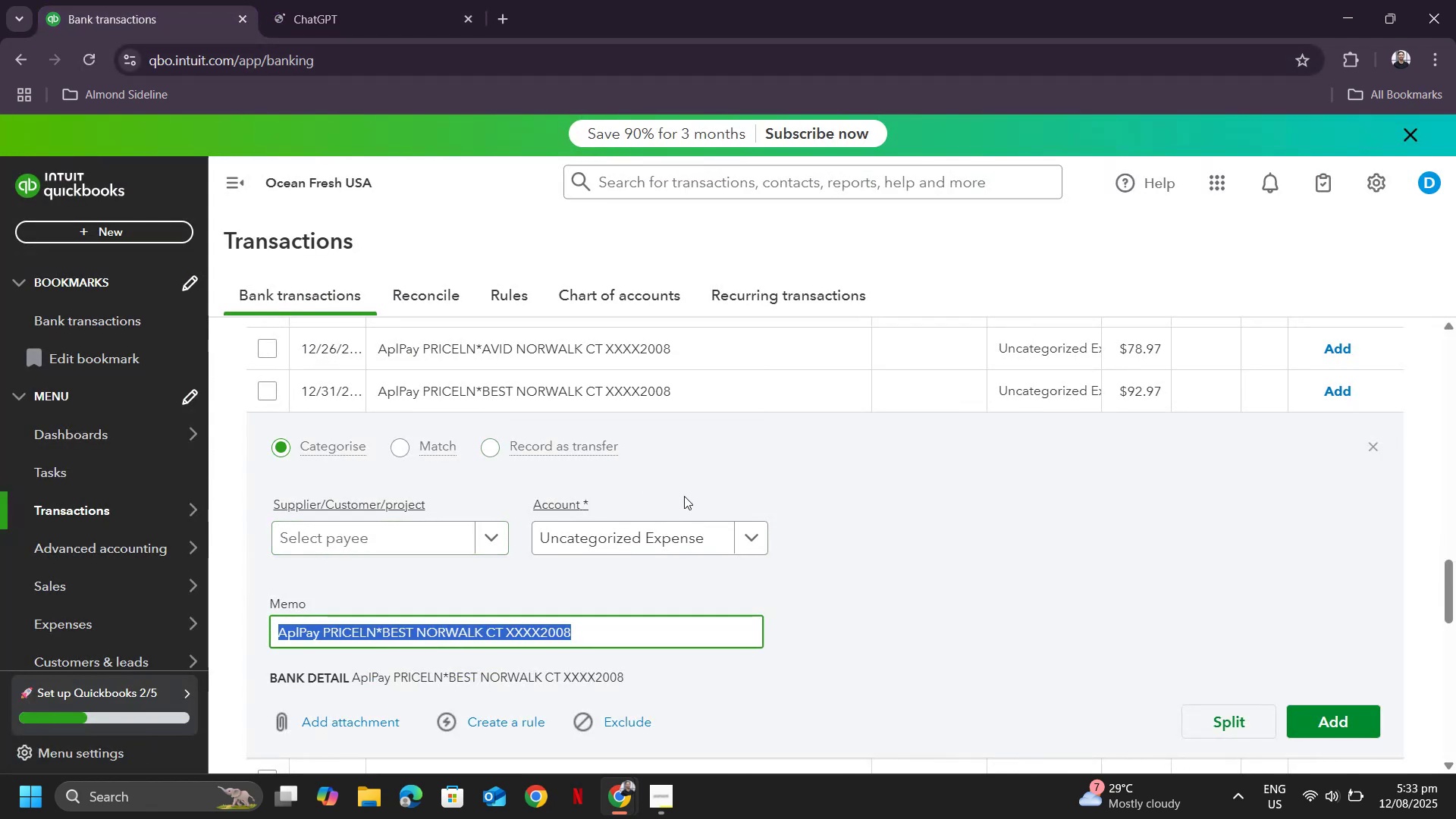 
scroll: coordinate [877, 529], scroll_direction: down, amount: 13.0
 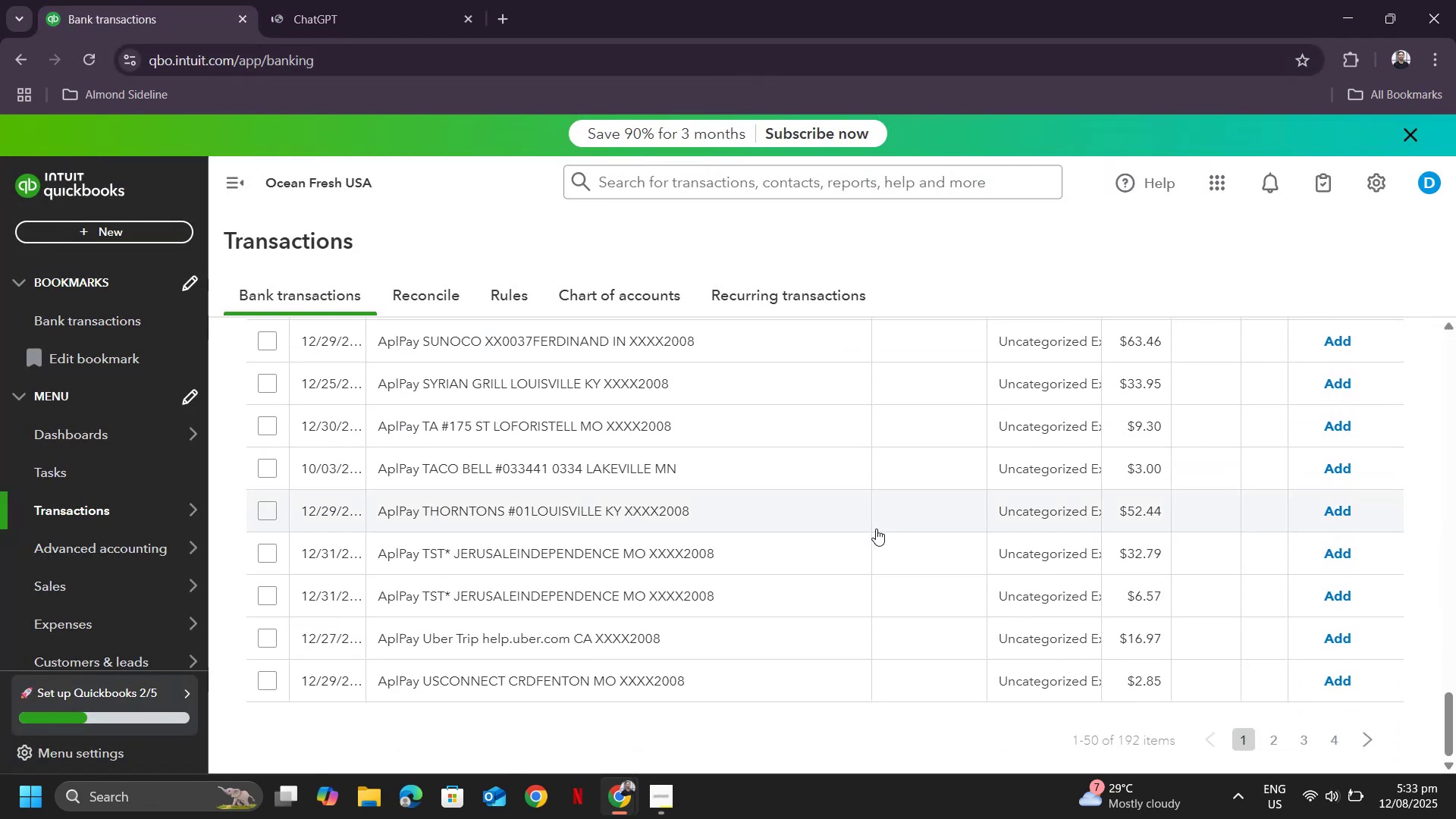 
scroll: coordinate [749, 493], scroll_direction: up, amount: 26.0
 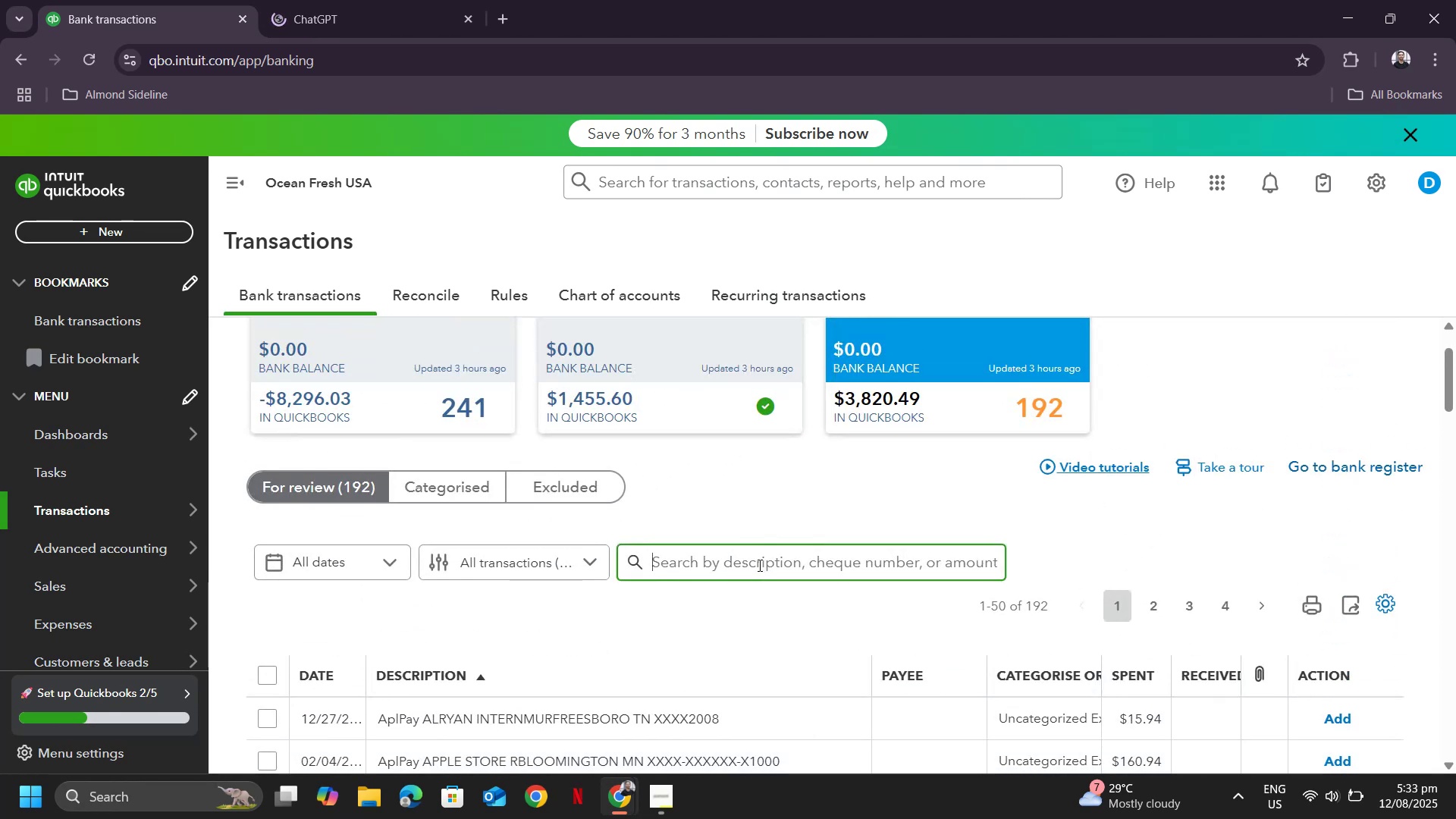 
type(un)
key(Backspace)
type(ber)
 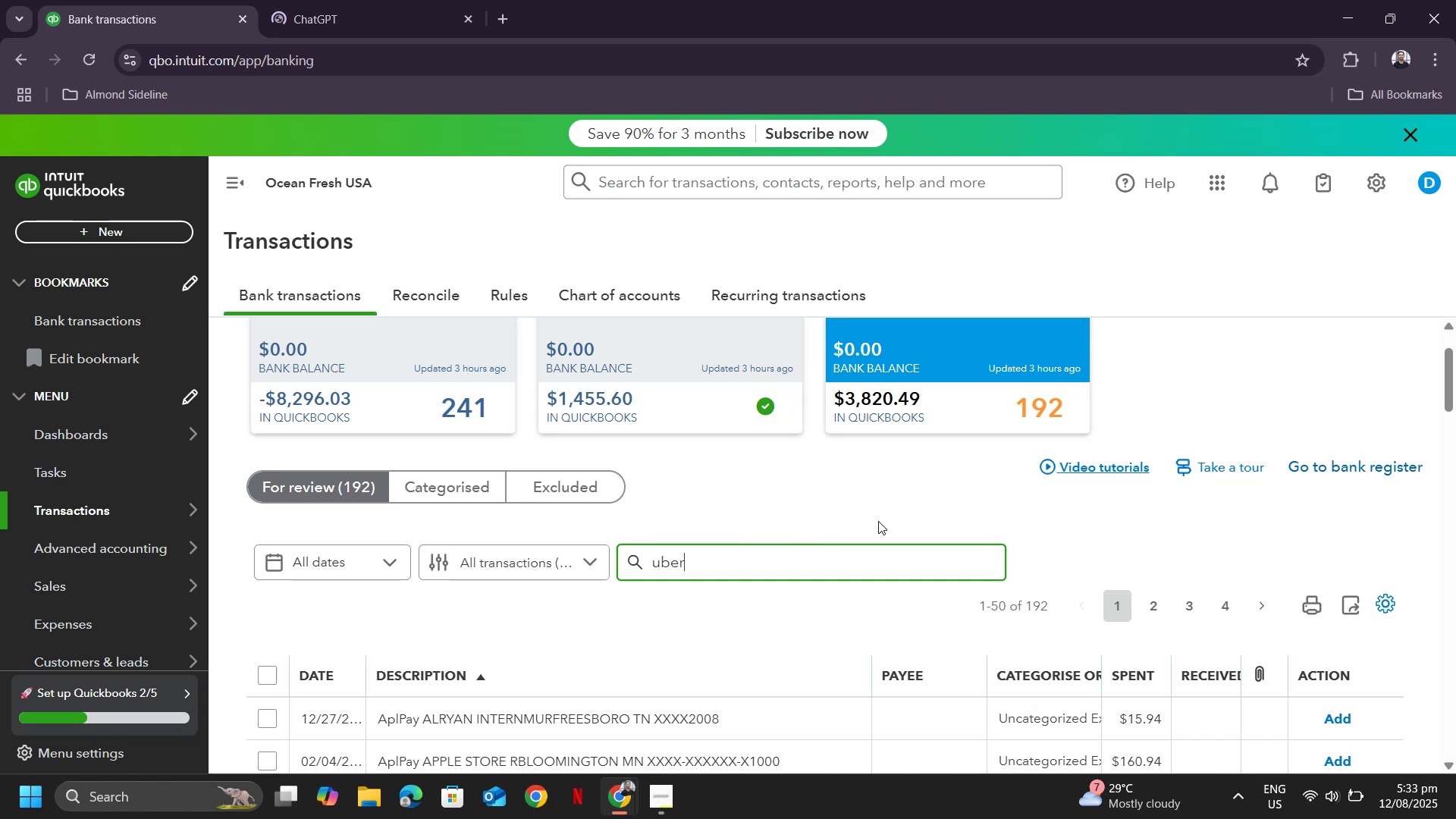 
key(Enter)
 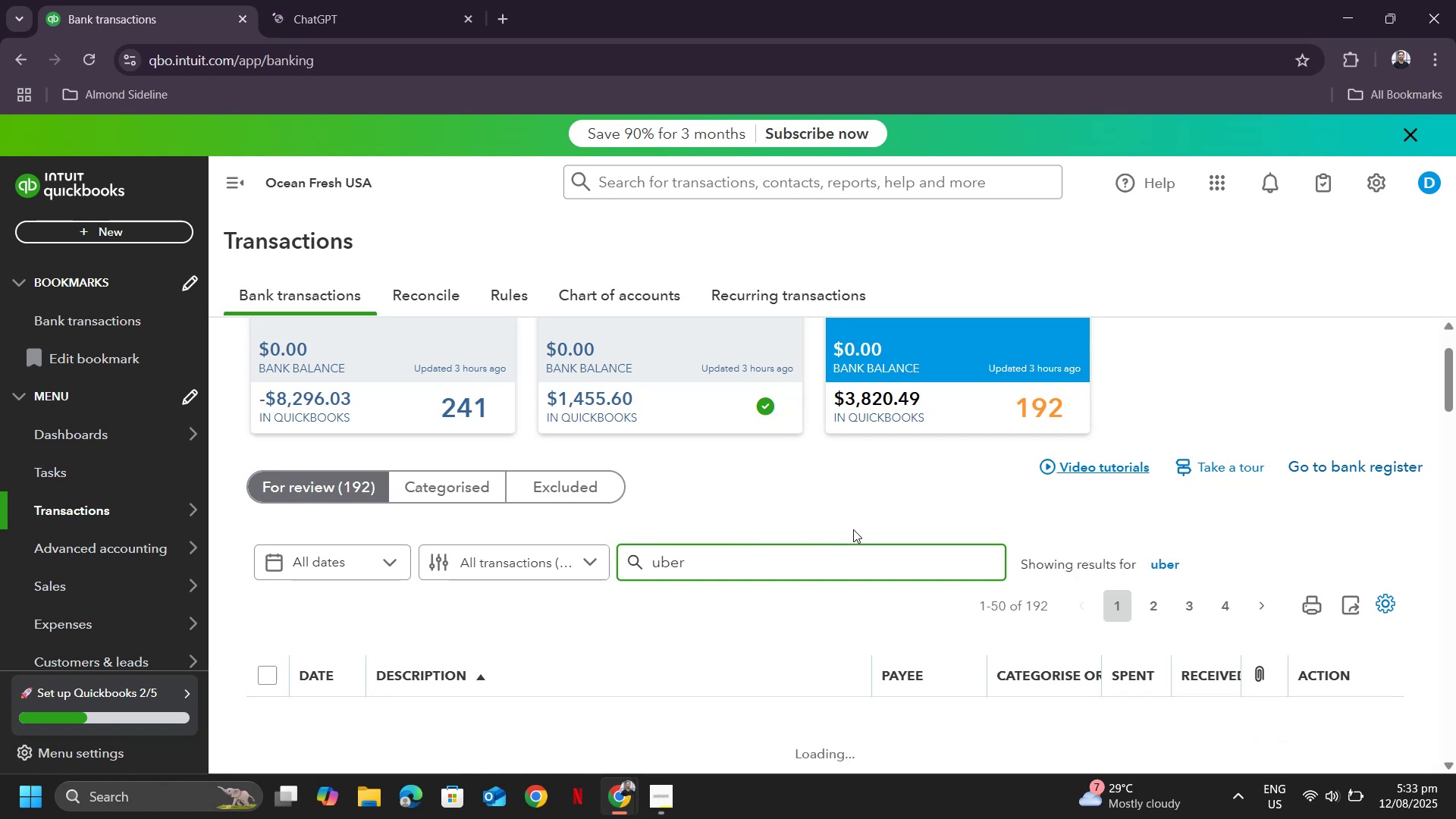 
scroll: coordinate [847, 528], scroll_direction: down, amount: 3.0
 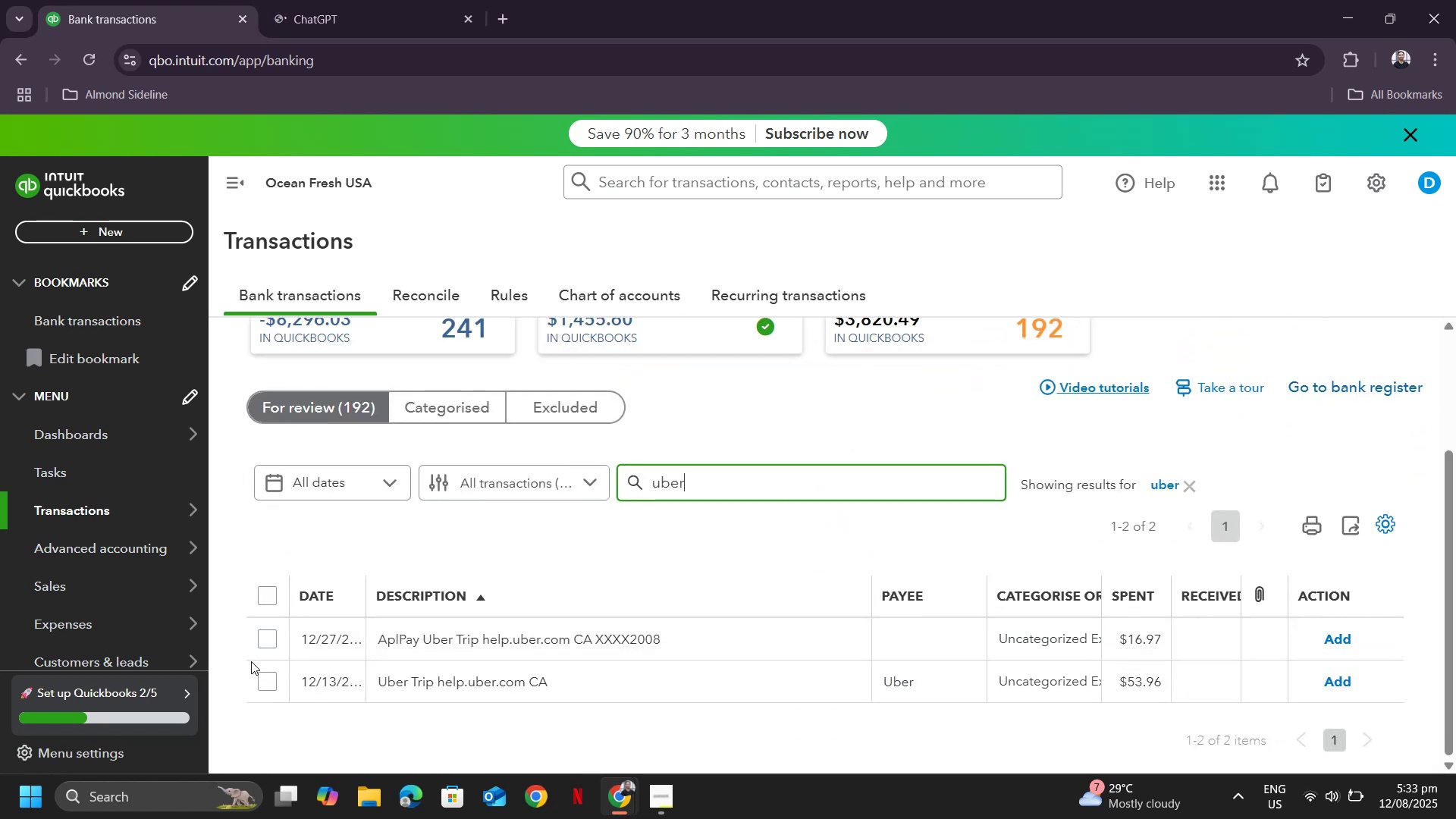 
left_click([264, 642])
 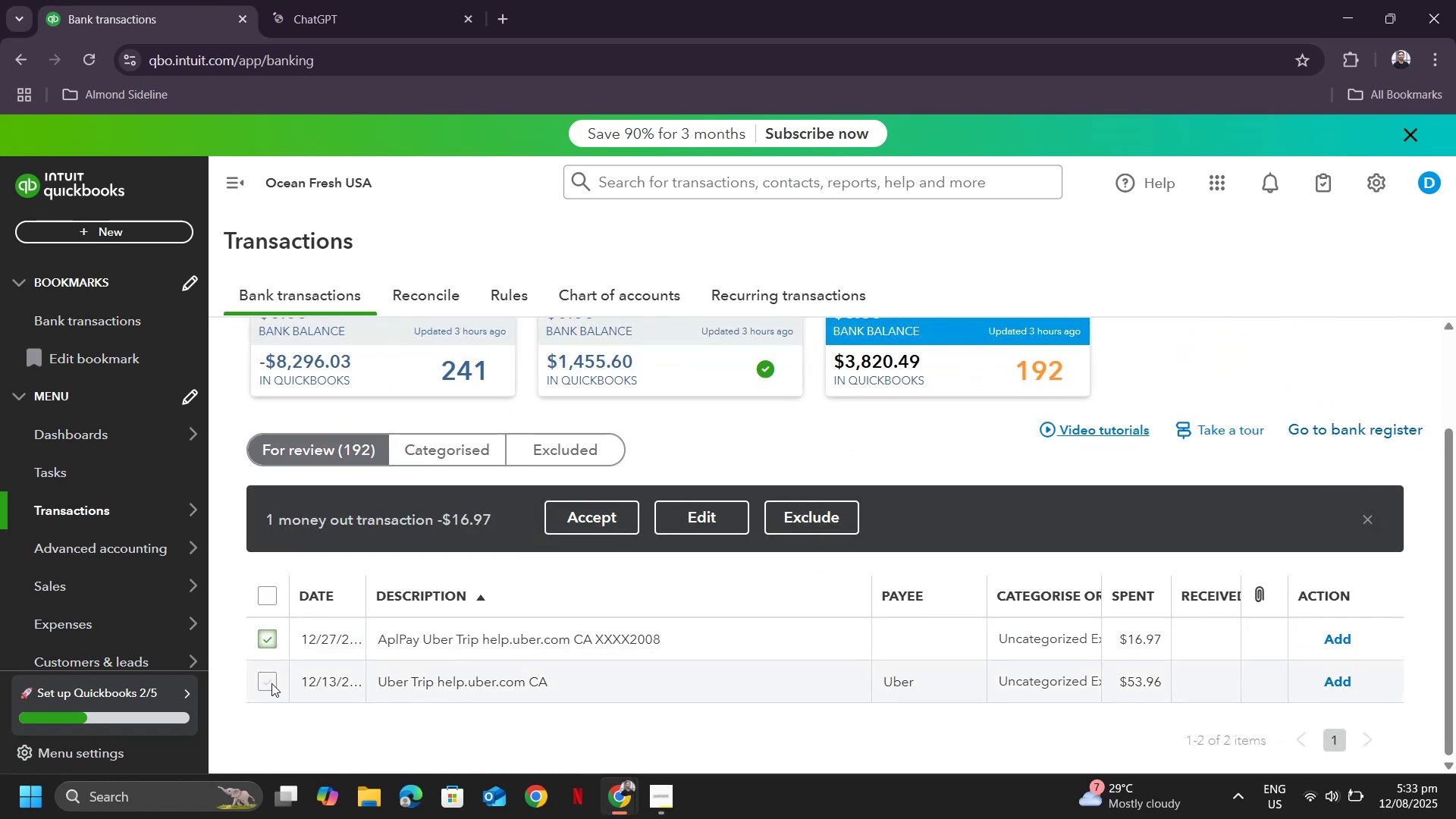 
left_click([271, 683])
 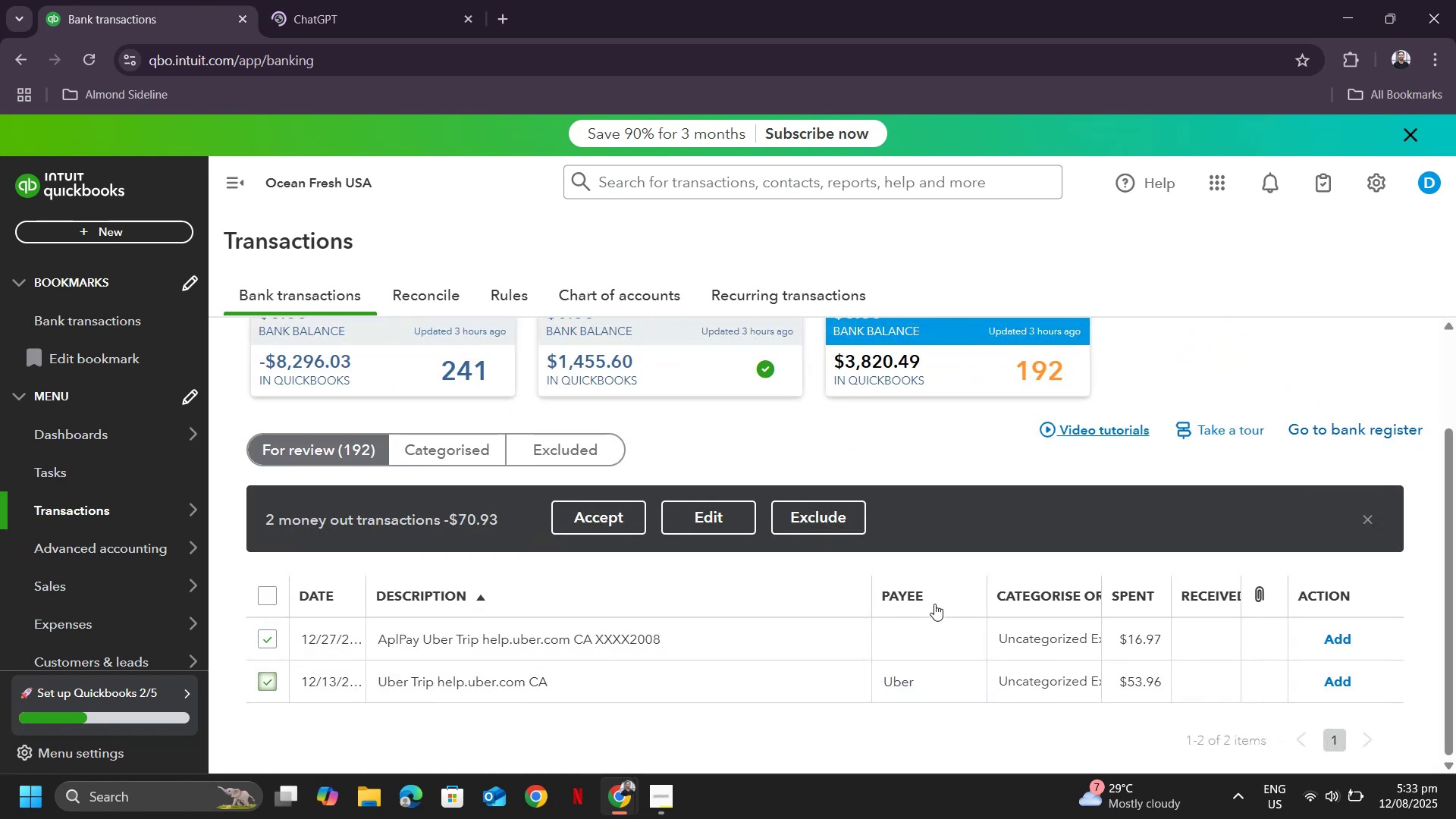 
left_click([705, 516])
 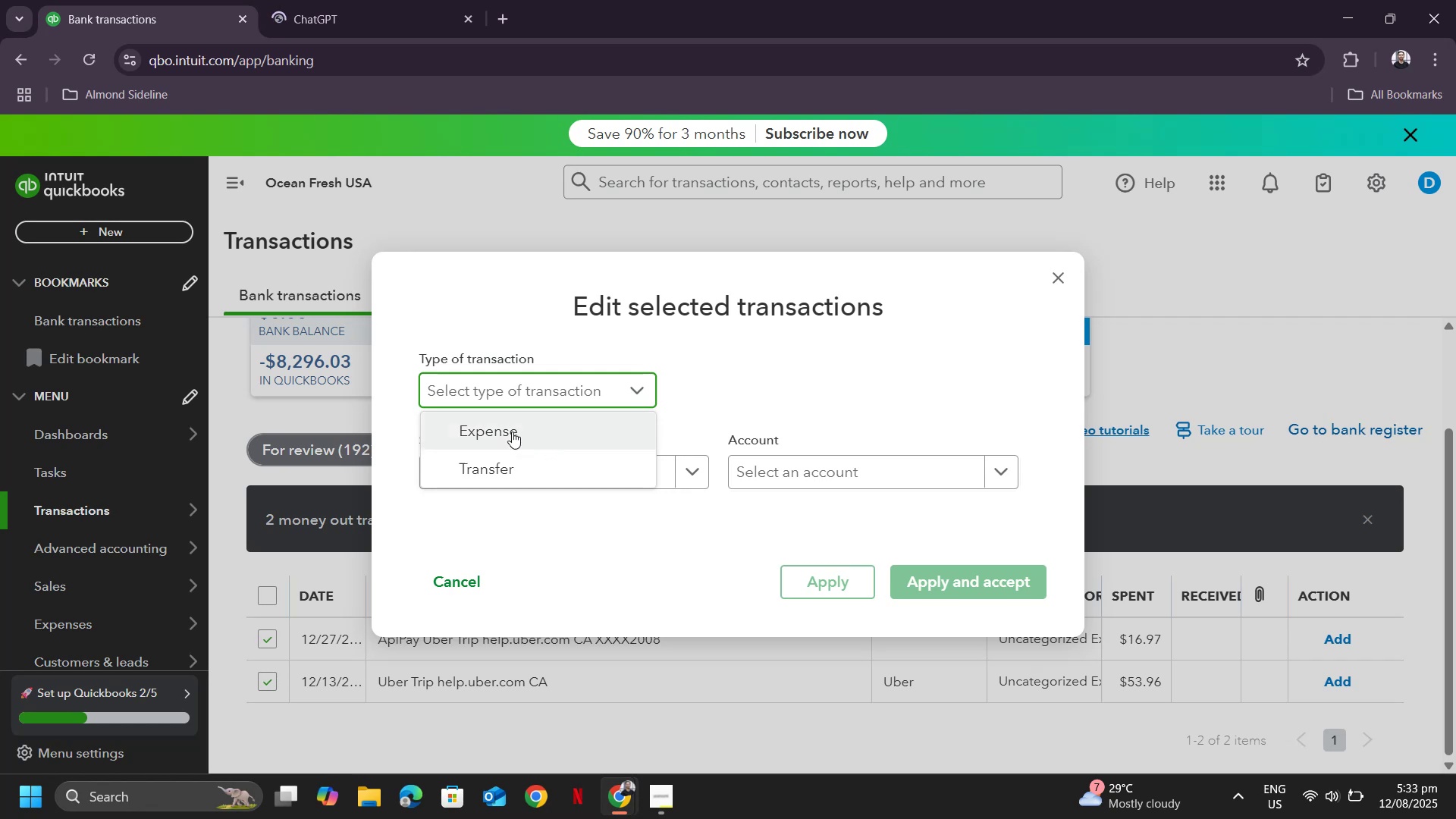 
left_click_drag(start_coordinate=[494, 469], to_coordinate=[499, 435])
 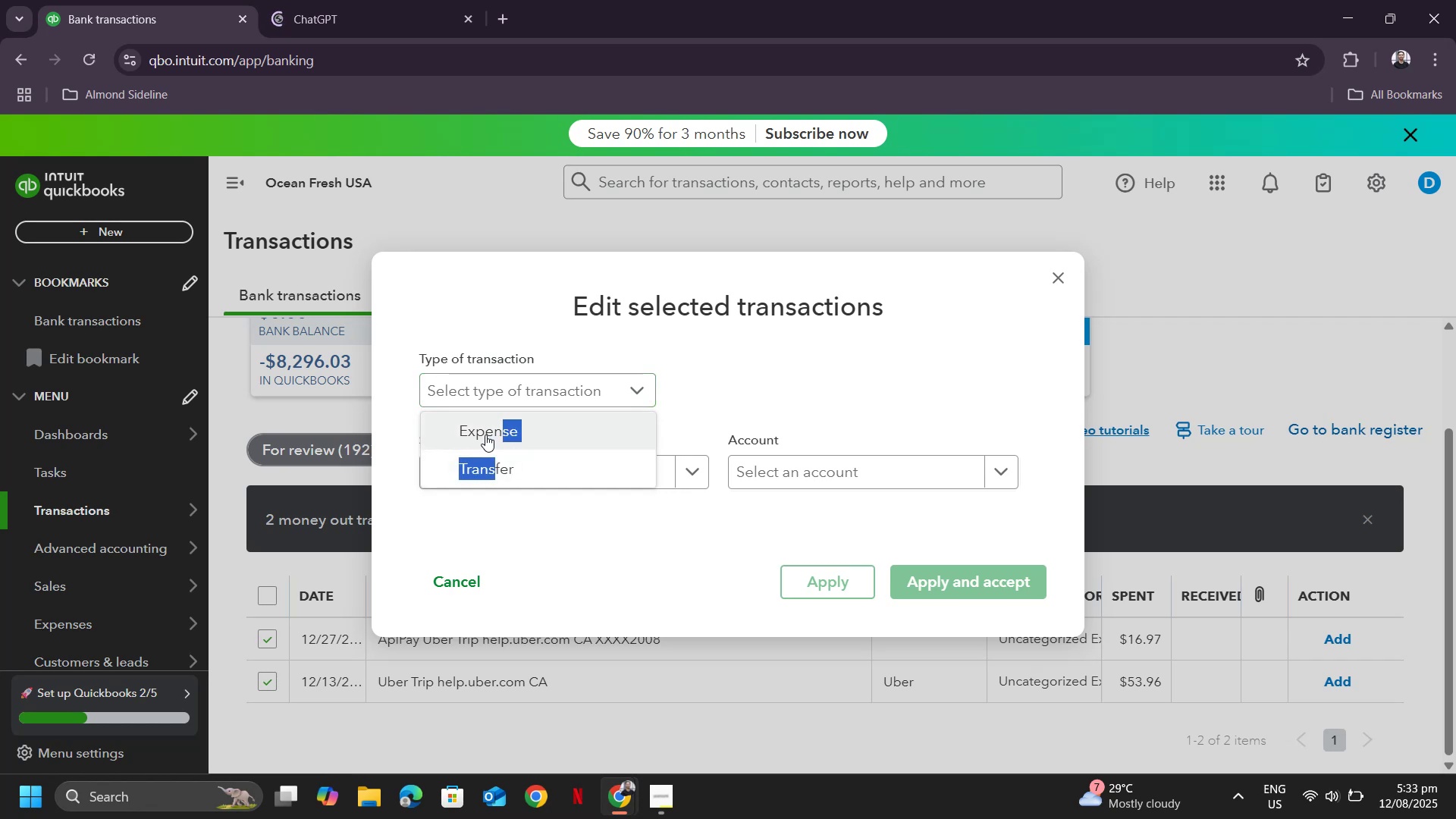 
left_click([485, 435])
 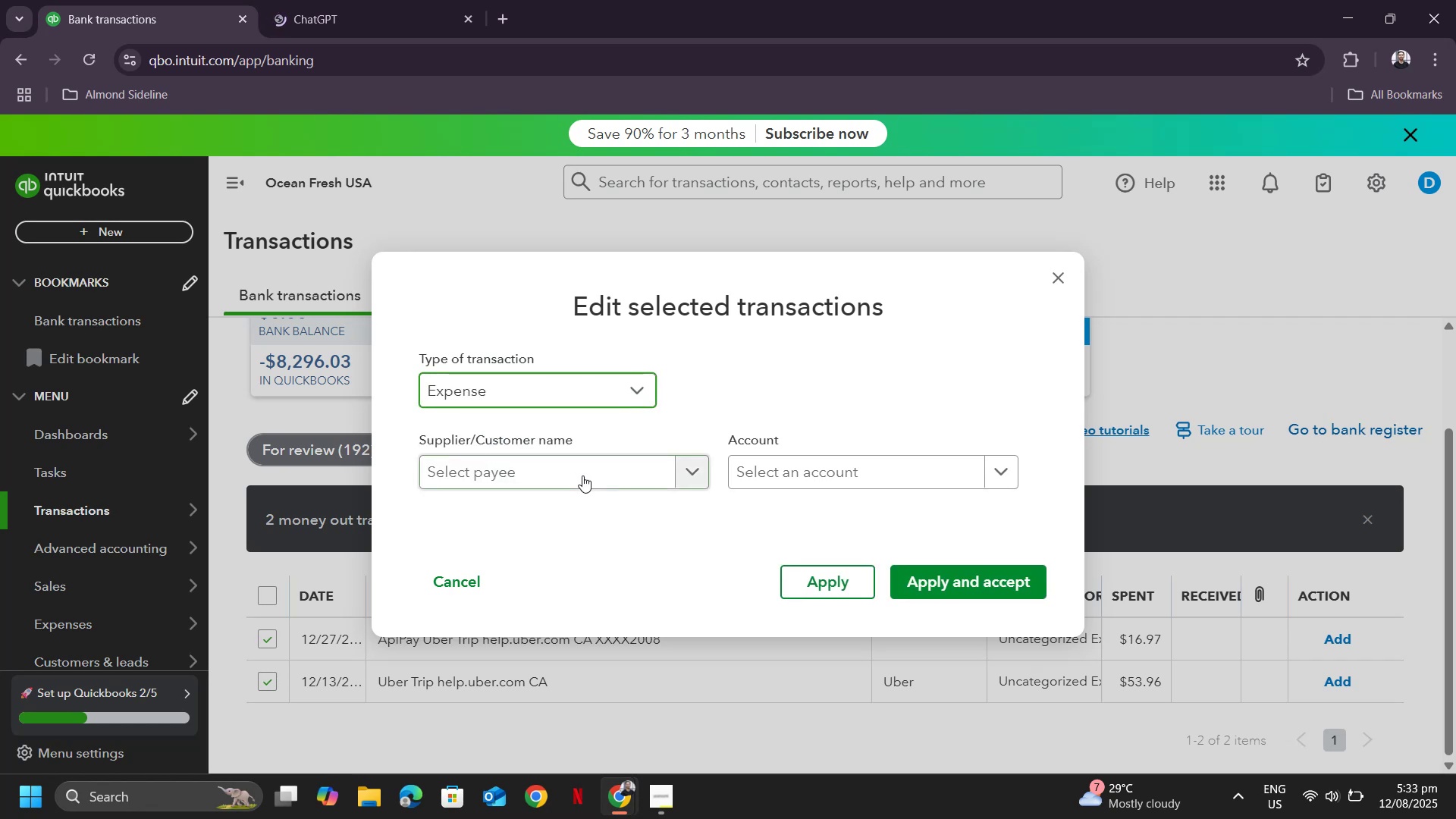 
left_click([598, 474])
 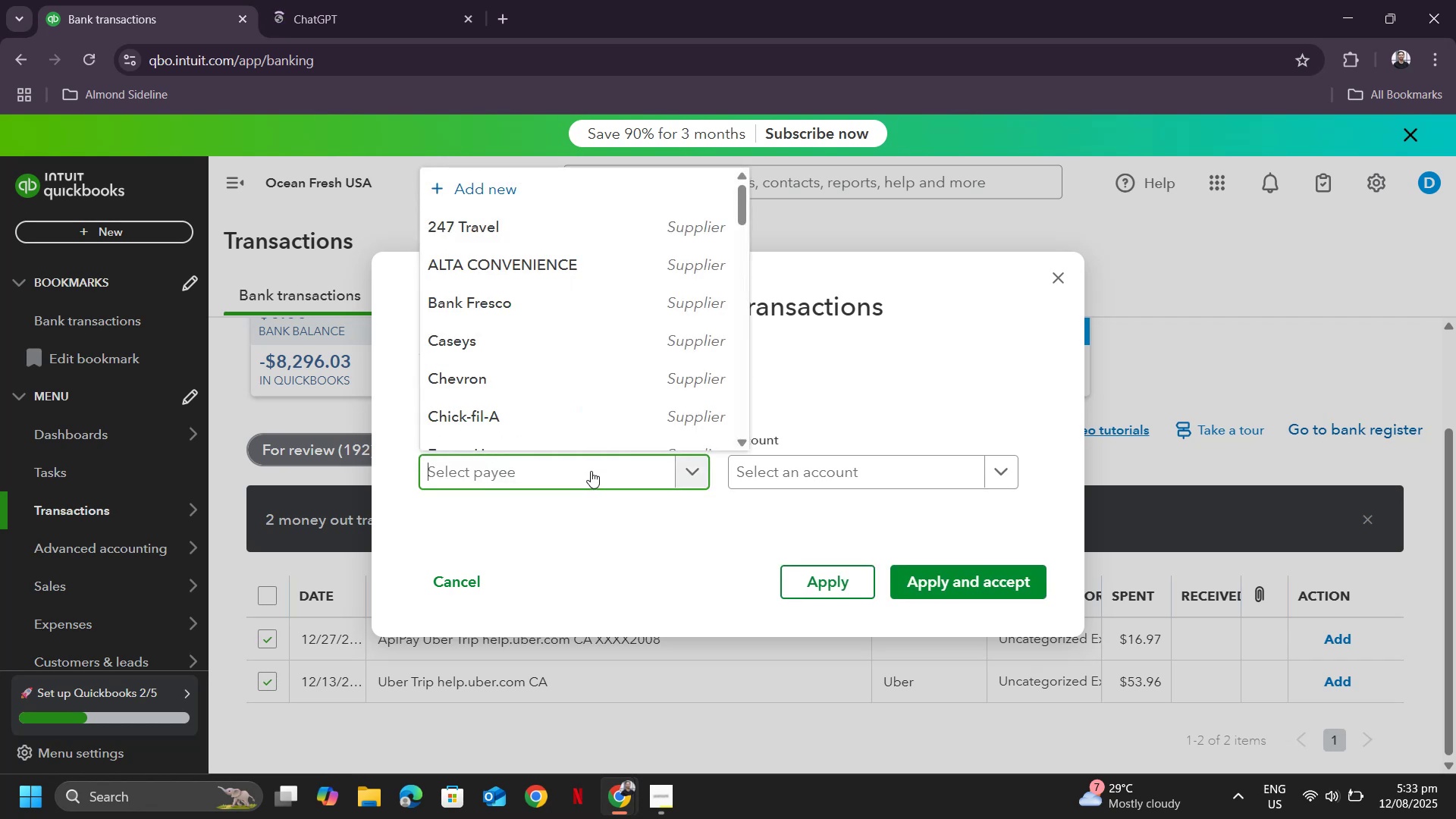 
type(uber)
 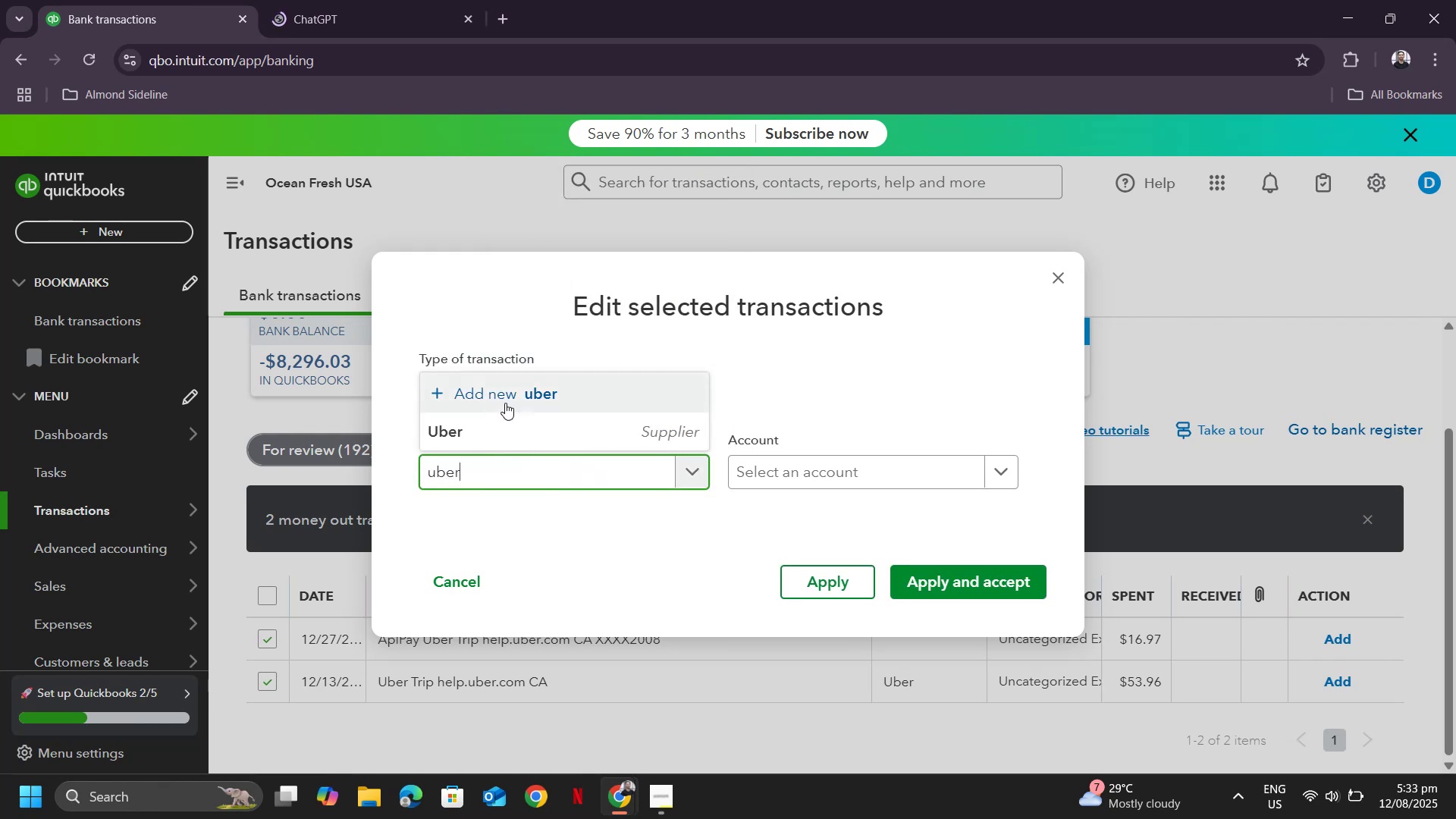 
left_click([486, 428])
 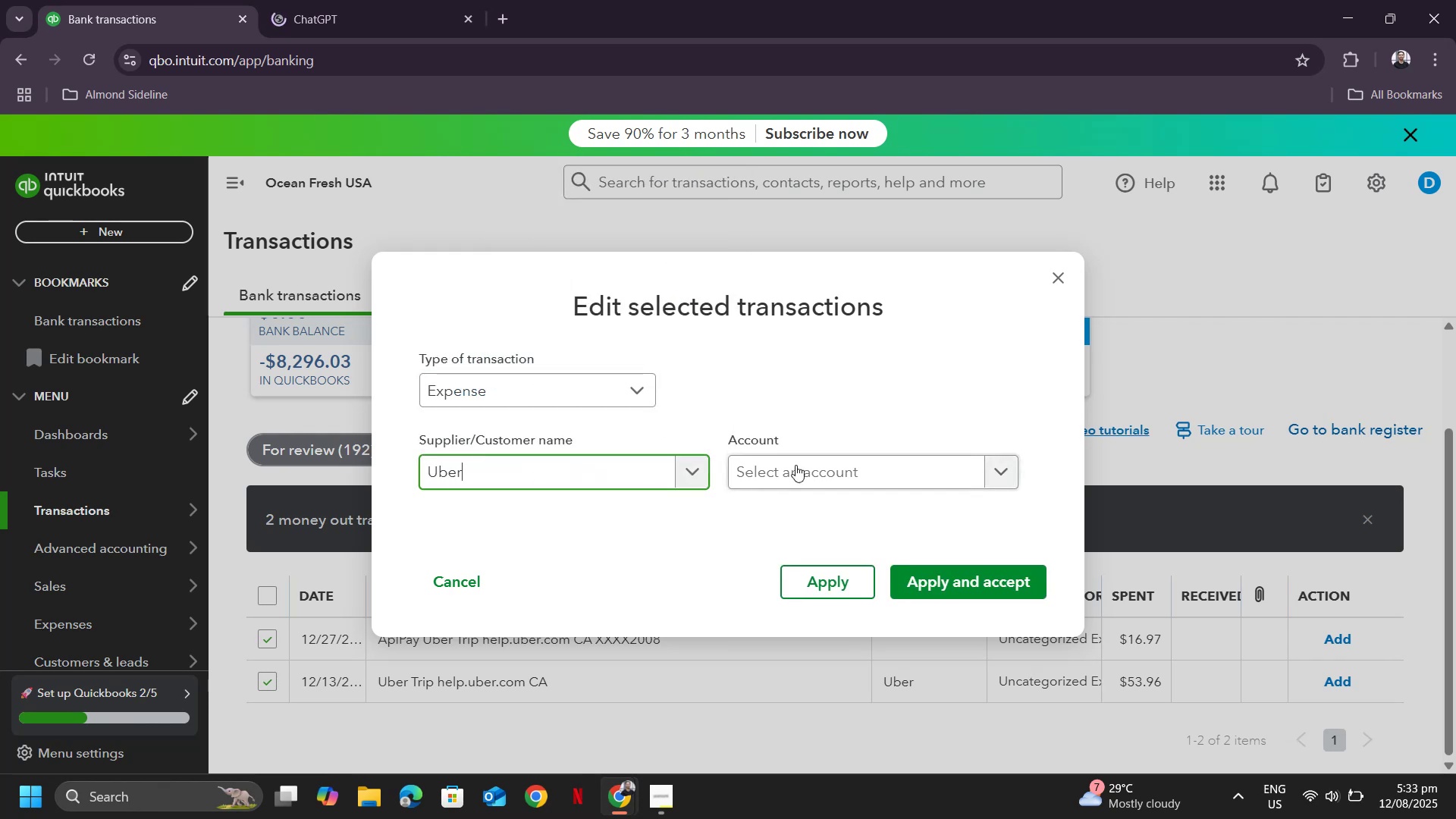 
left_click([797, 466])
 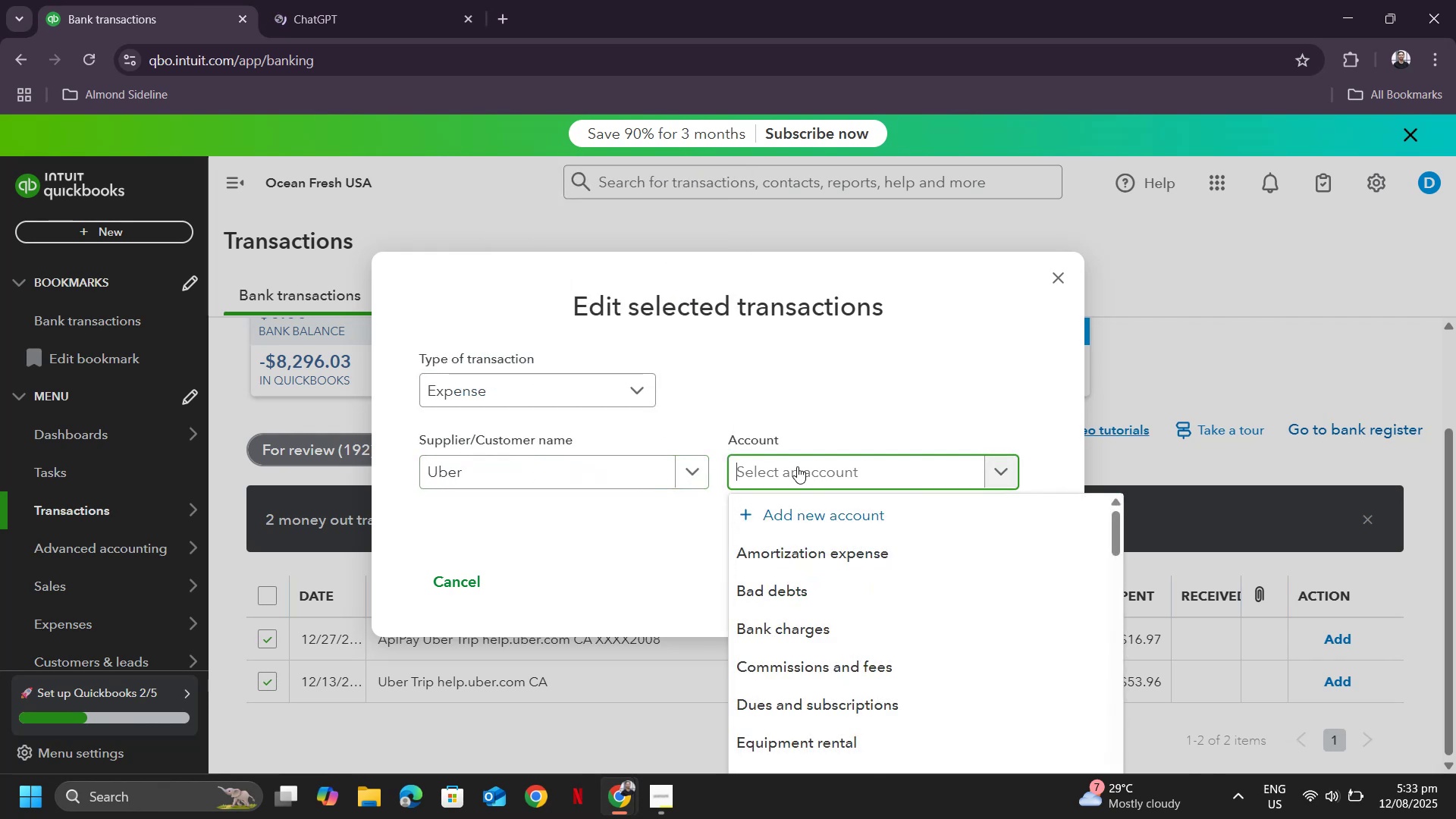 
type(trave)
 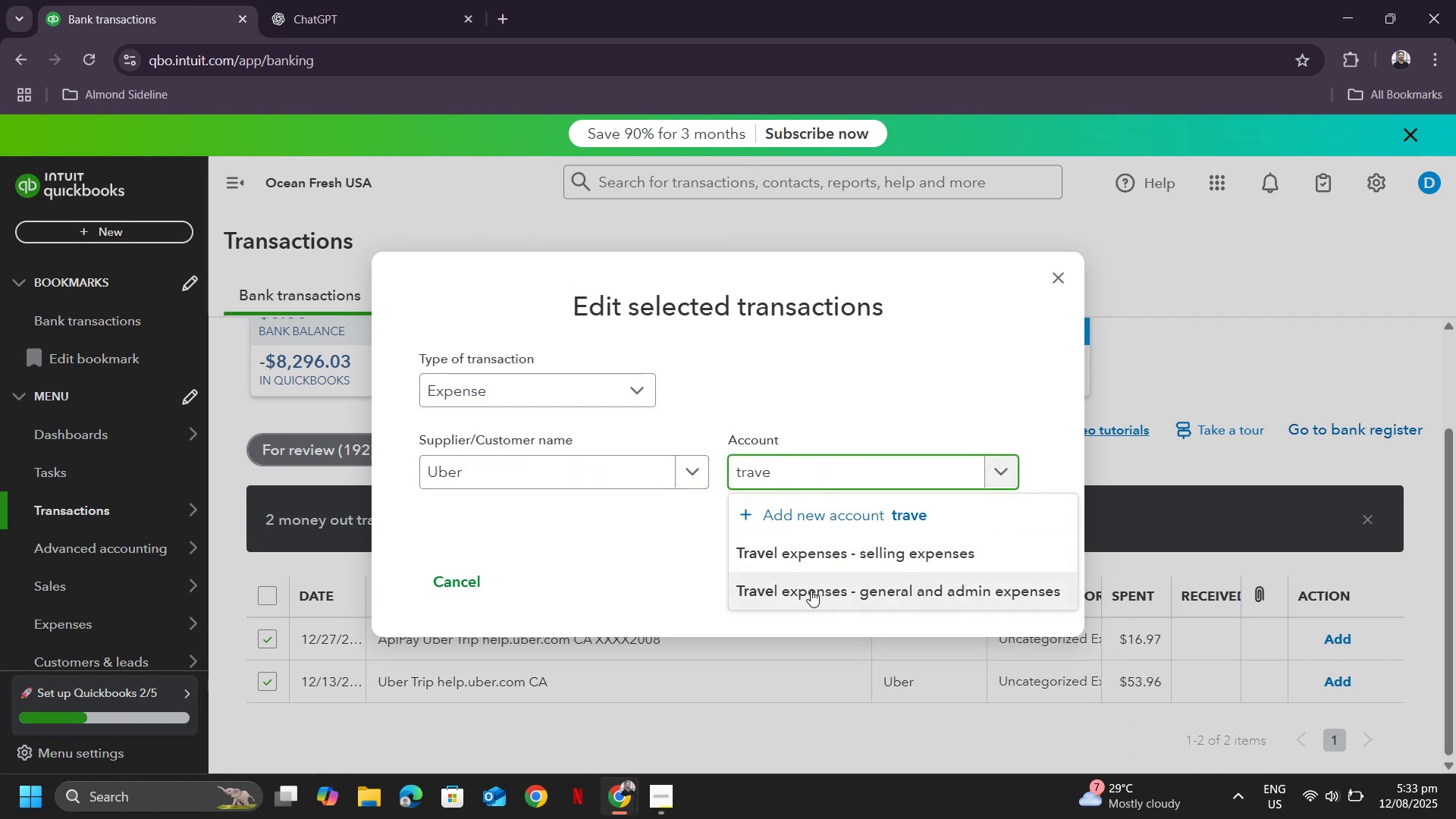 
left_click([811, 590])
 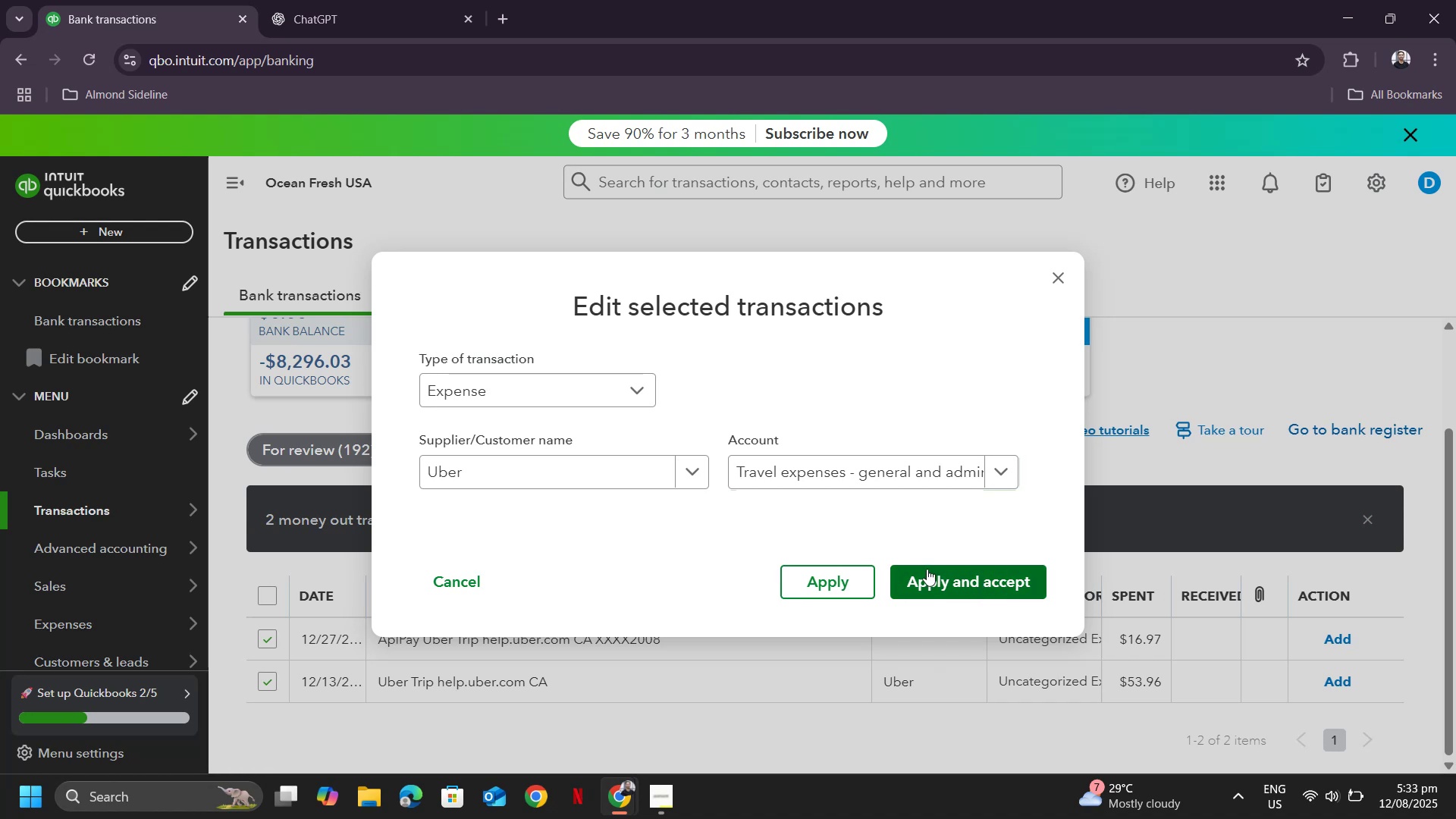 
left_click([945, 576])
 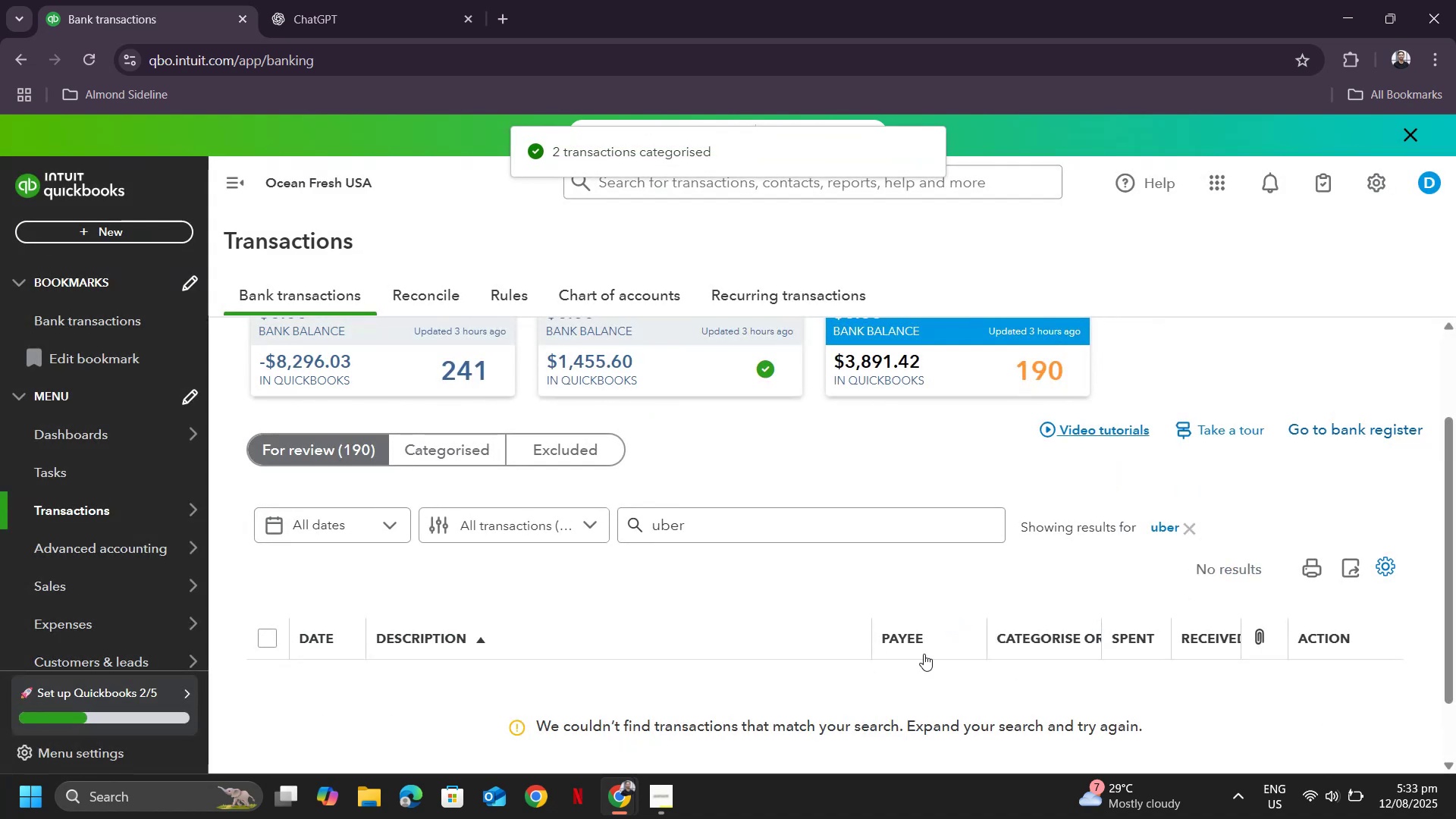 
left_click_drag(start_coordinate=[718, 532], to_coordinate=[571, 524])
 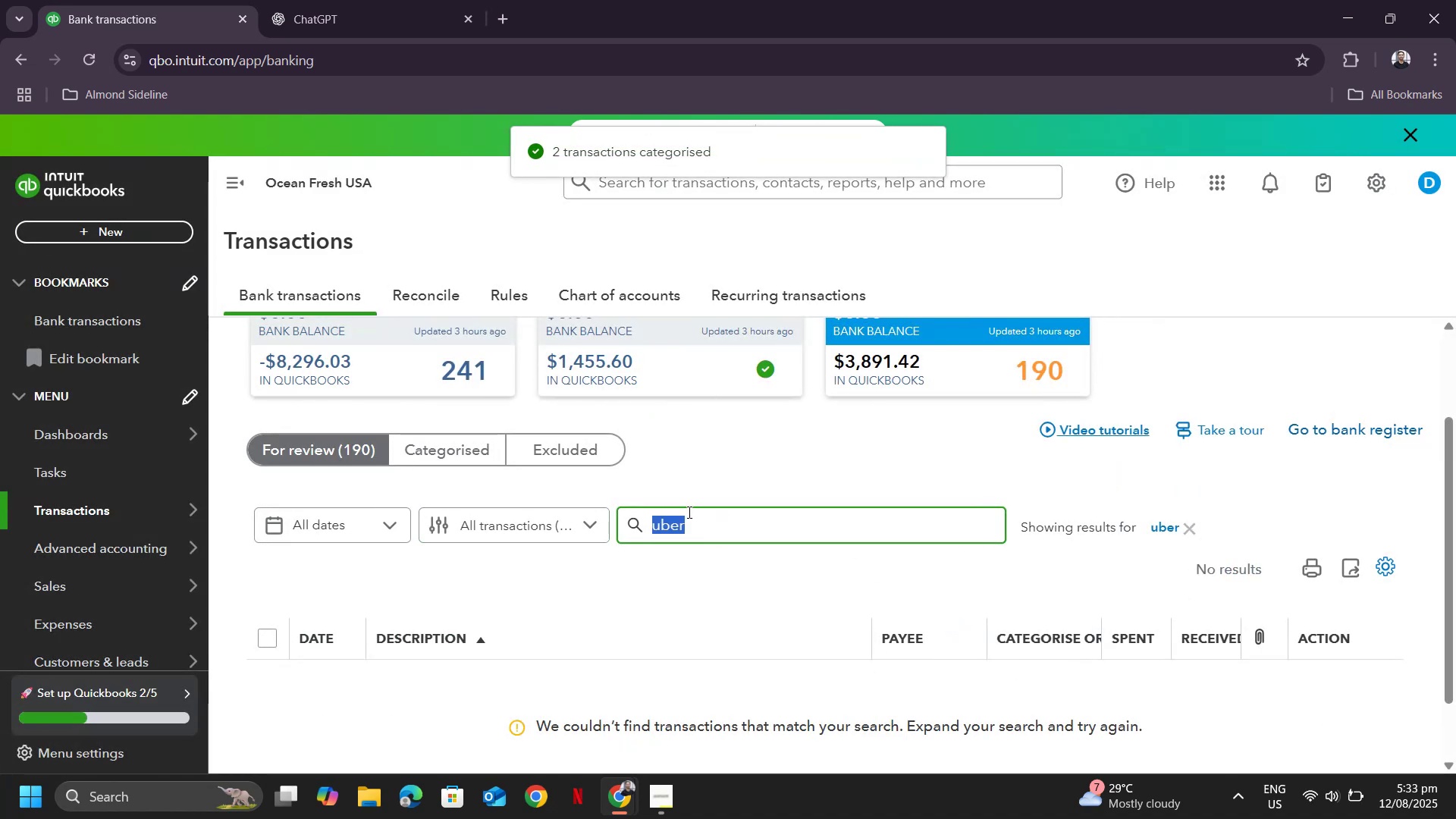 
key(Backspace)
 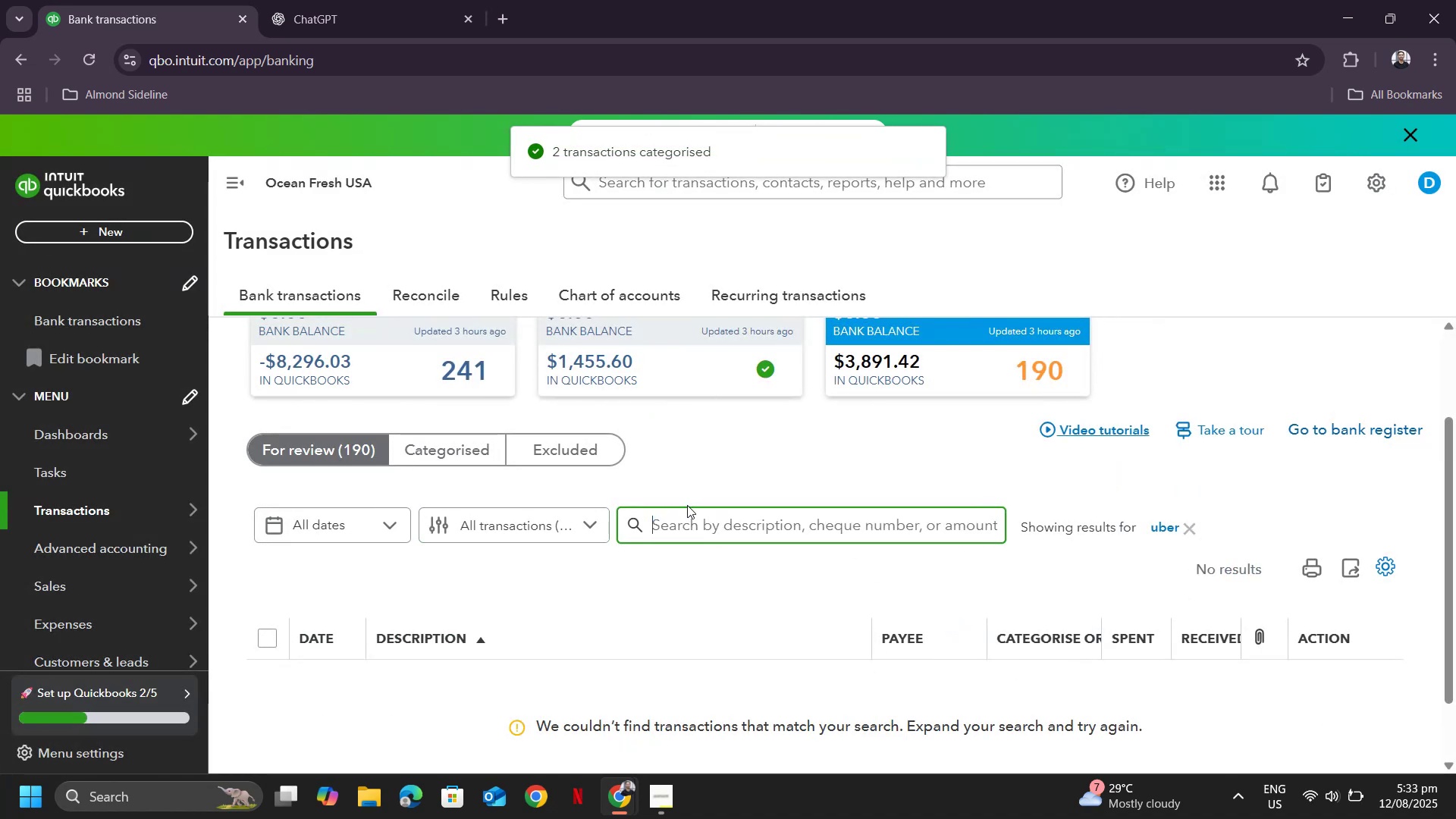 
key(Enter)
 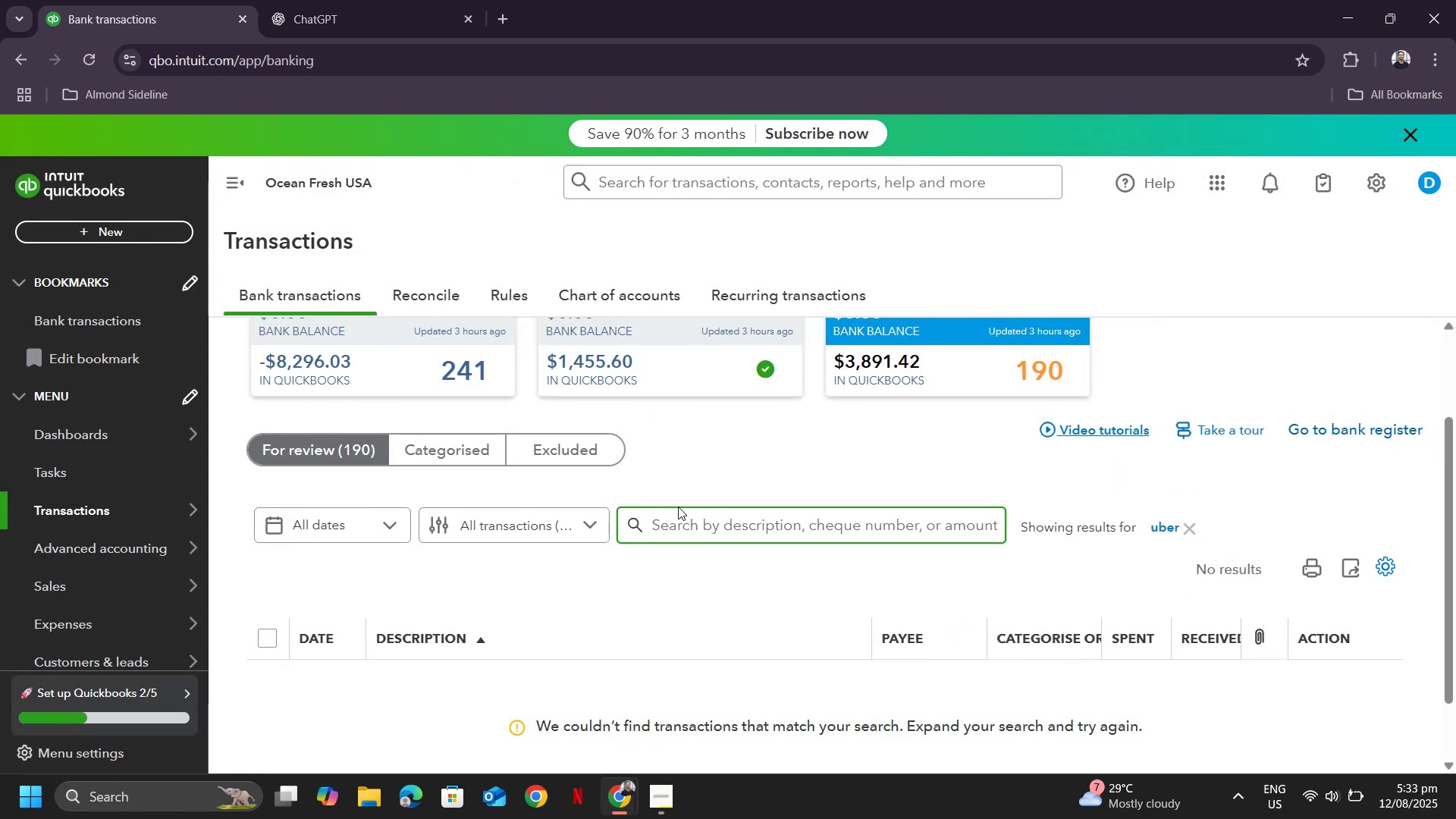 
scroll: coordinate [819, 558], scroll_direction: down, amount: 3.0
 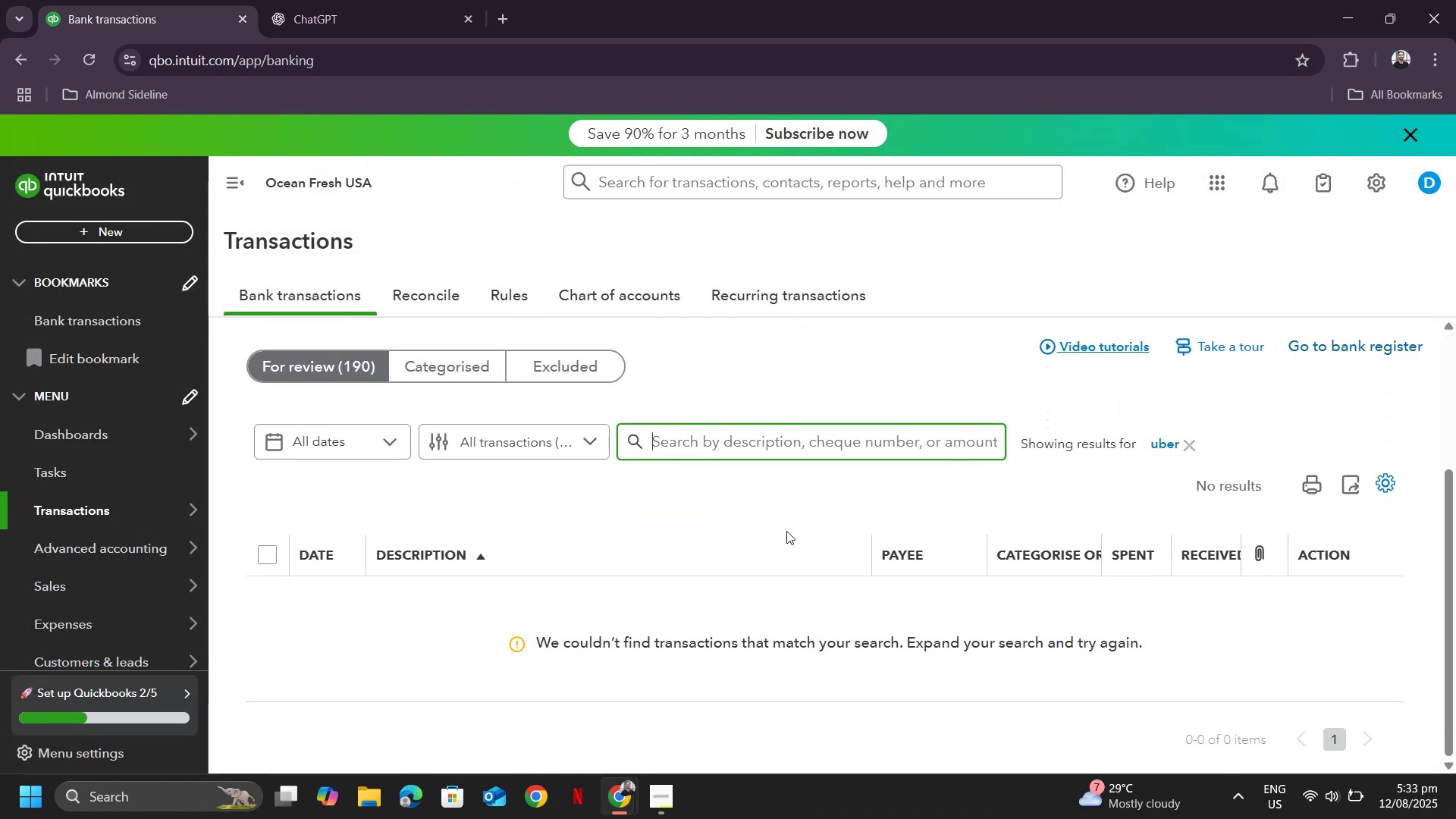 
scroll: coordinate [685, 579], scroll_direction: up, amount: 2.0
 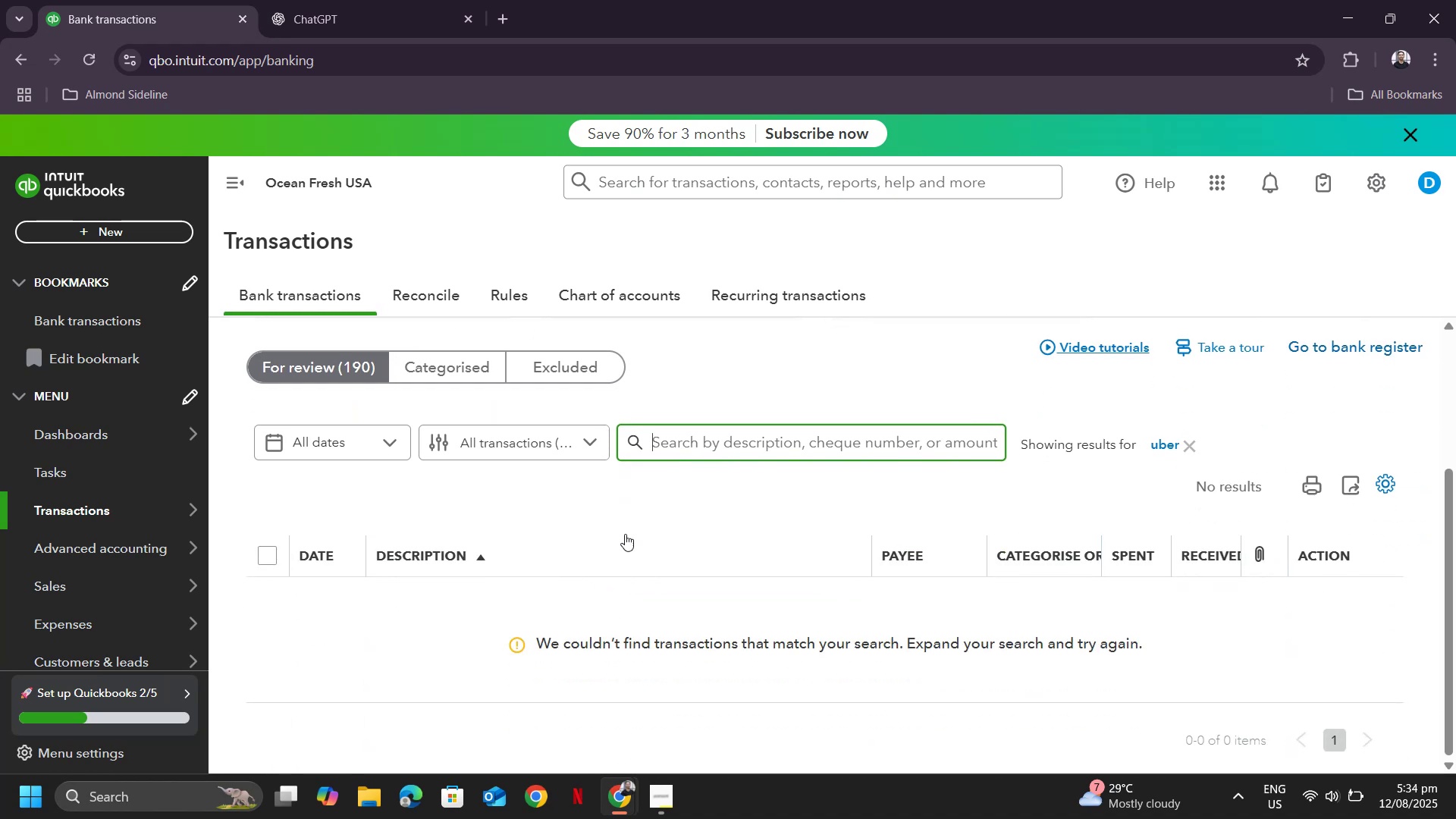 
left_click([642, 515])
 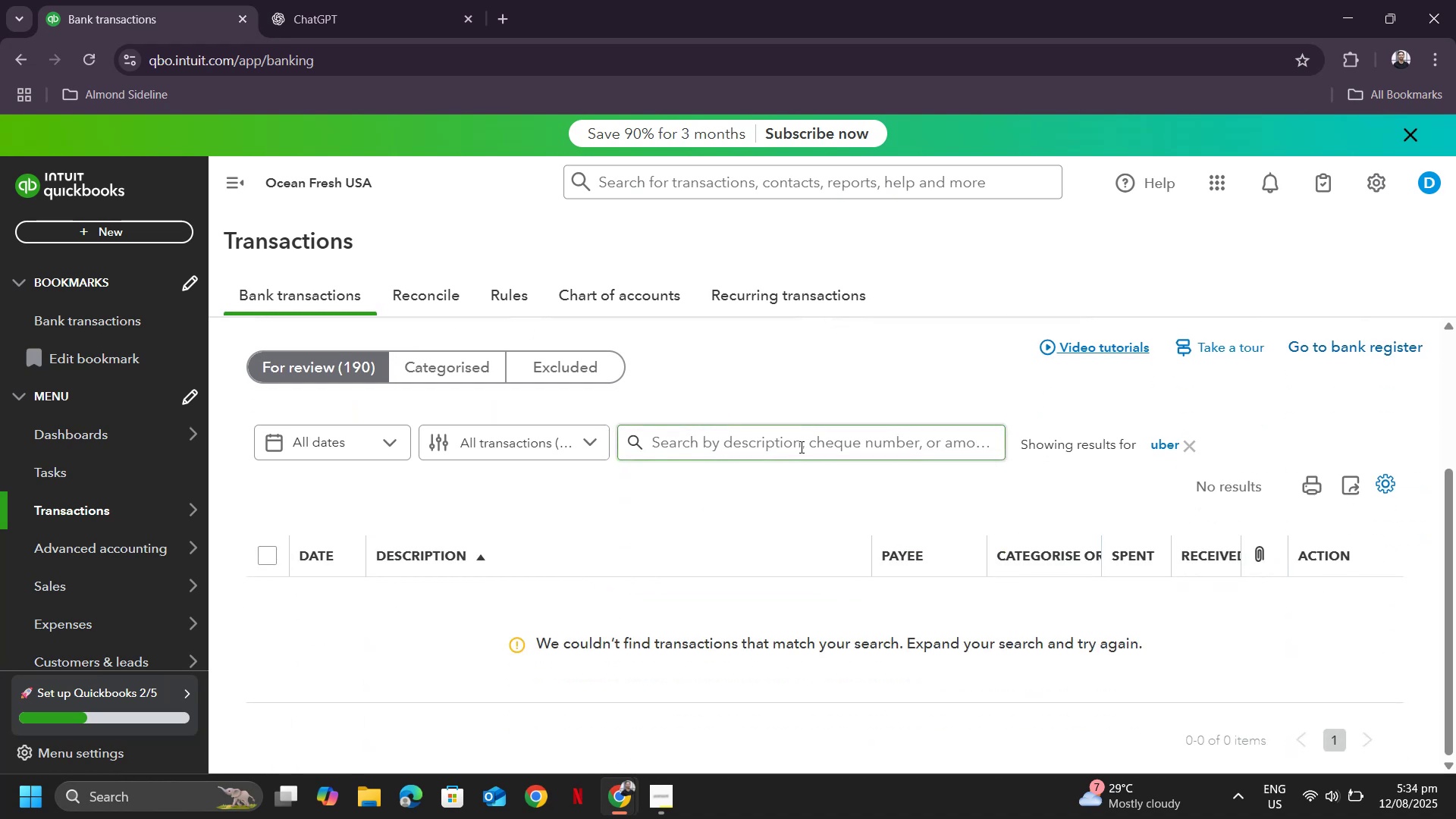 
left_click([800, 447])
 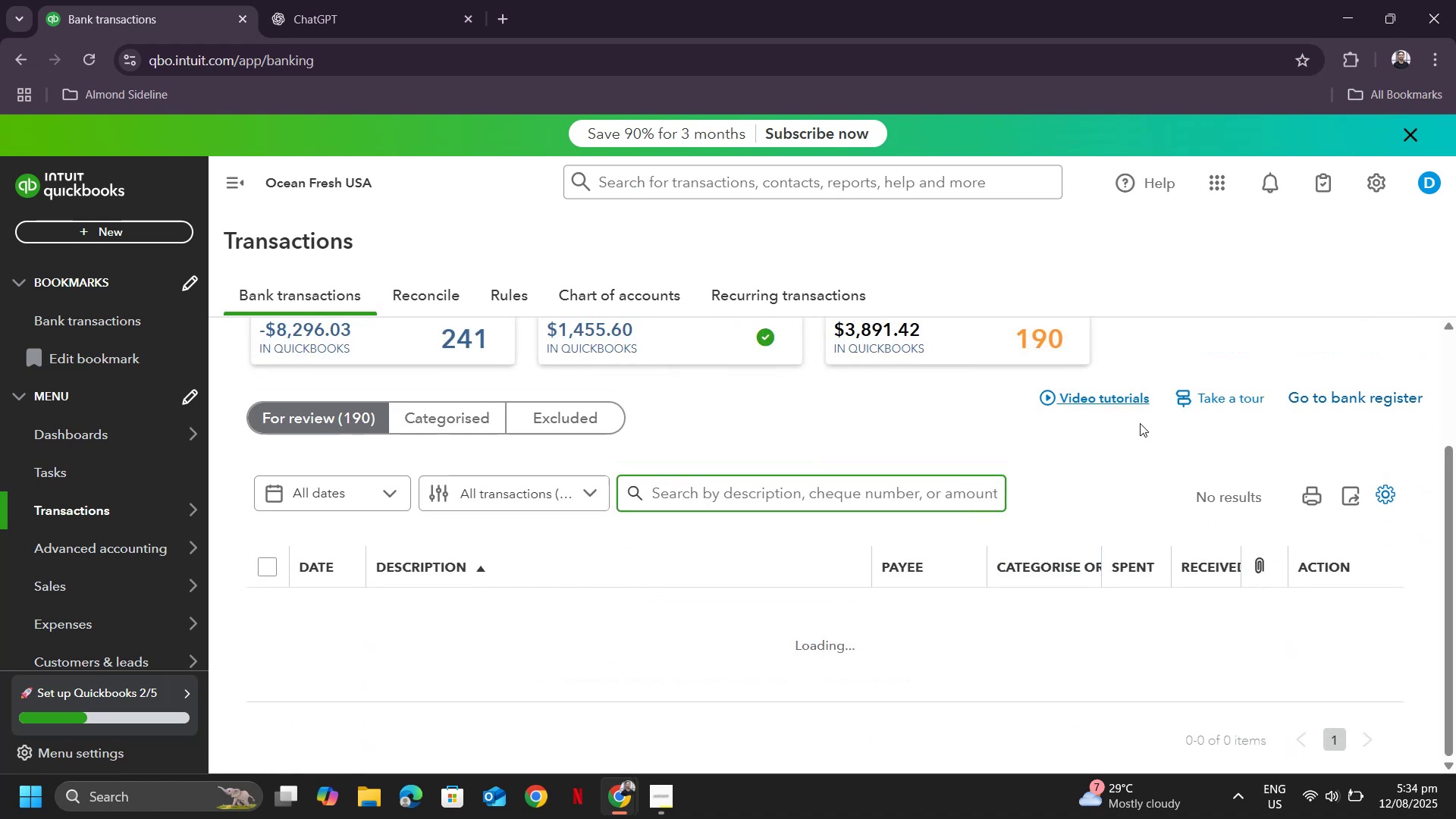 
scroll: coordinate [777, 507], scroll_direction: down, amount: 1.0
 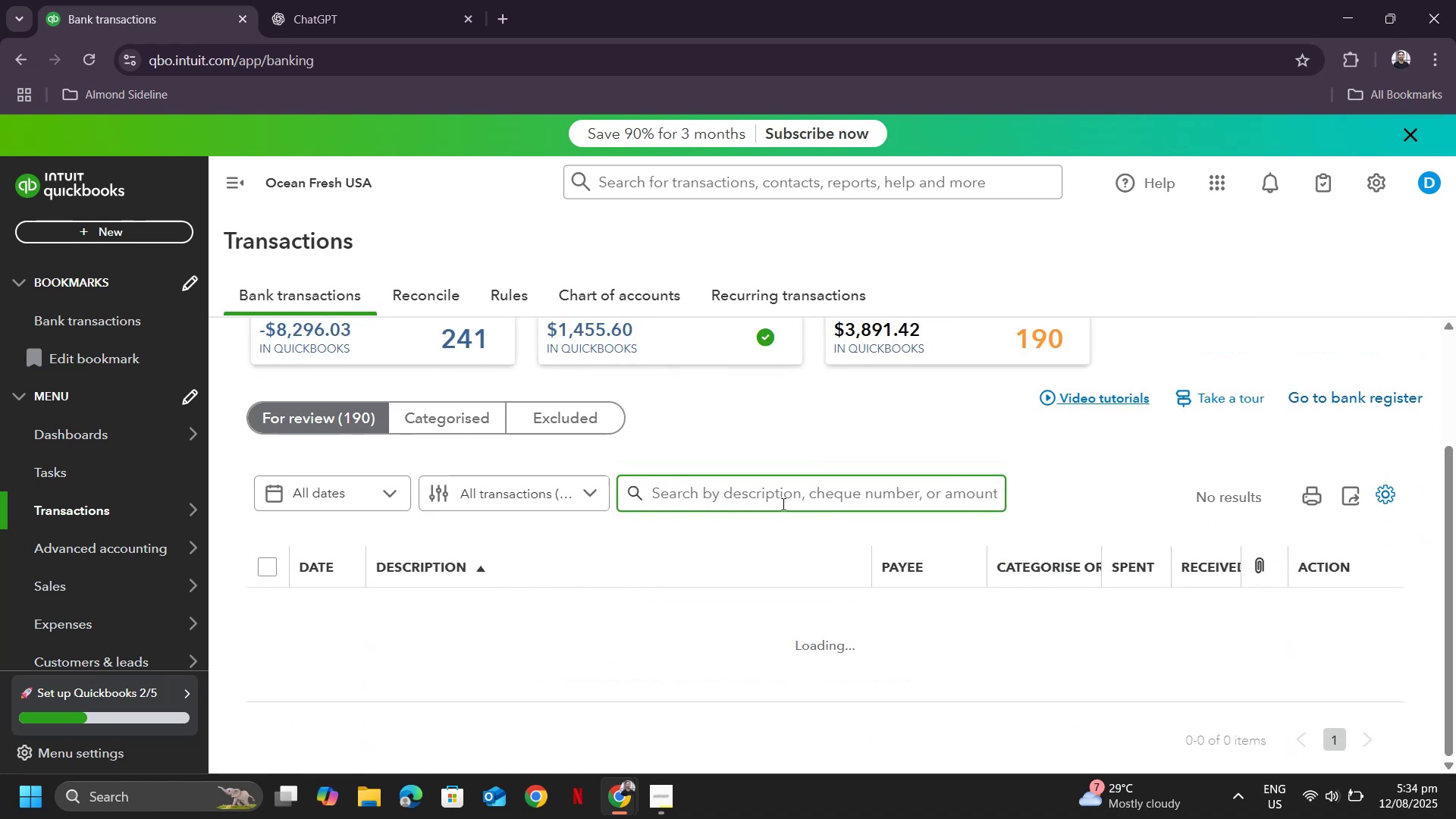 
scroll: coordinate [802, 475], scroll_direction: up, amount: 3.0
 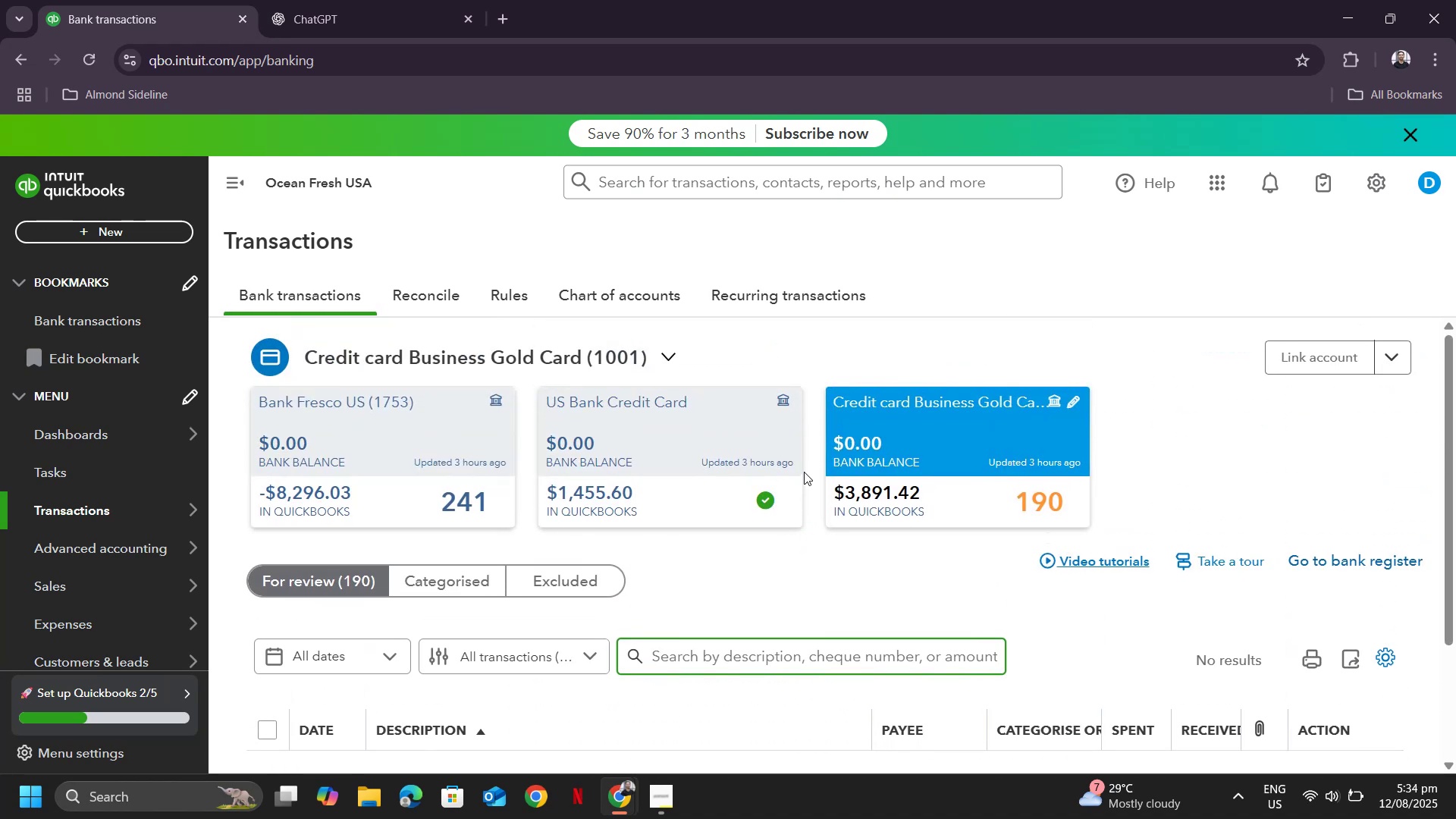 
scroll: coordinate [804, 472], scroll_direction: down, amount: 1.0
 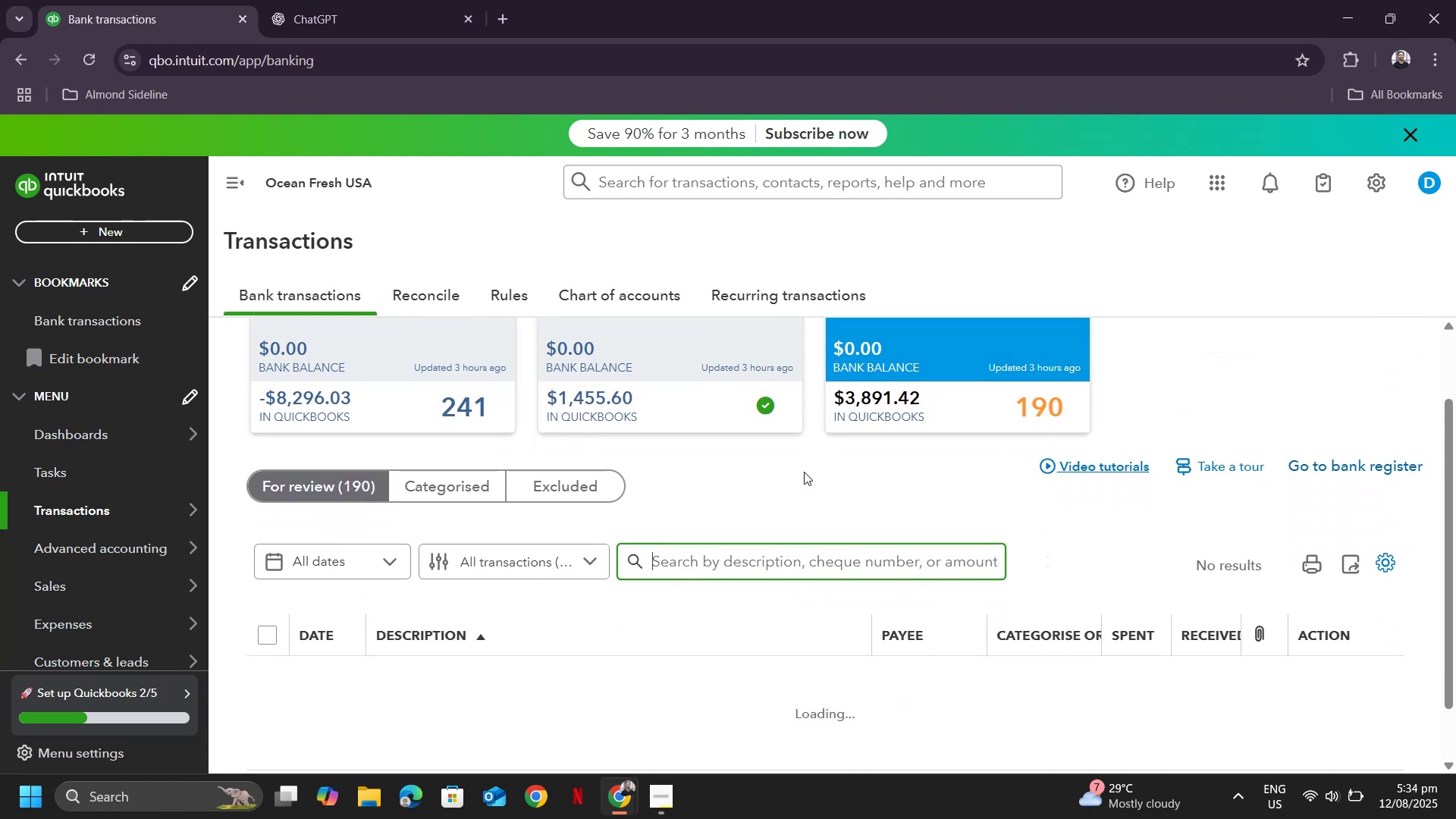 
scroll: coordinate [799, 475], scroll_direction: none, amount: 0.0
 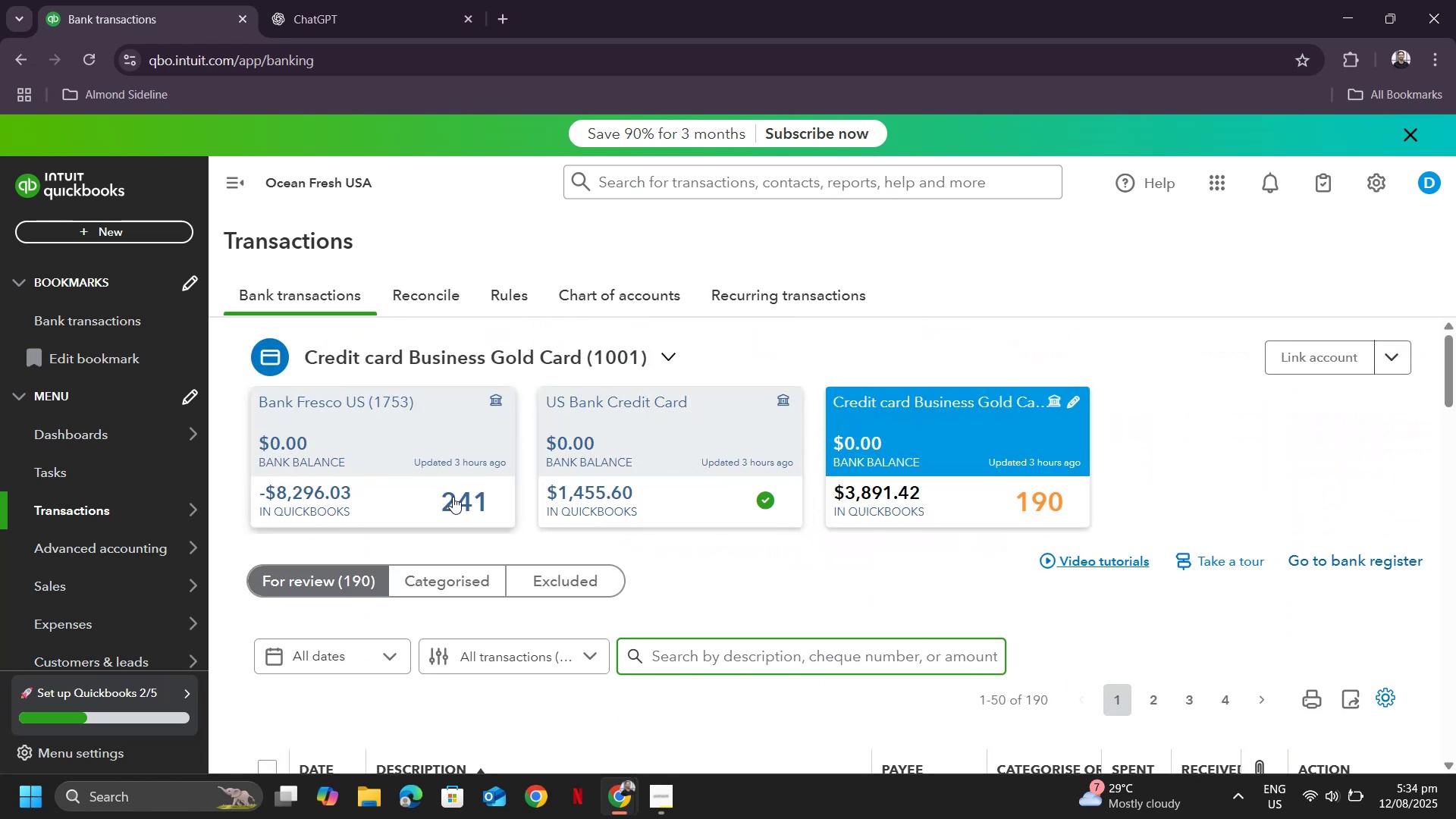 
left_click([448, 498])
 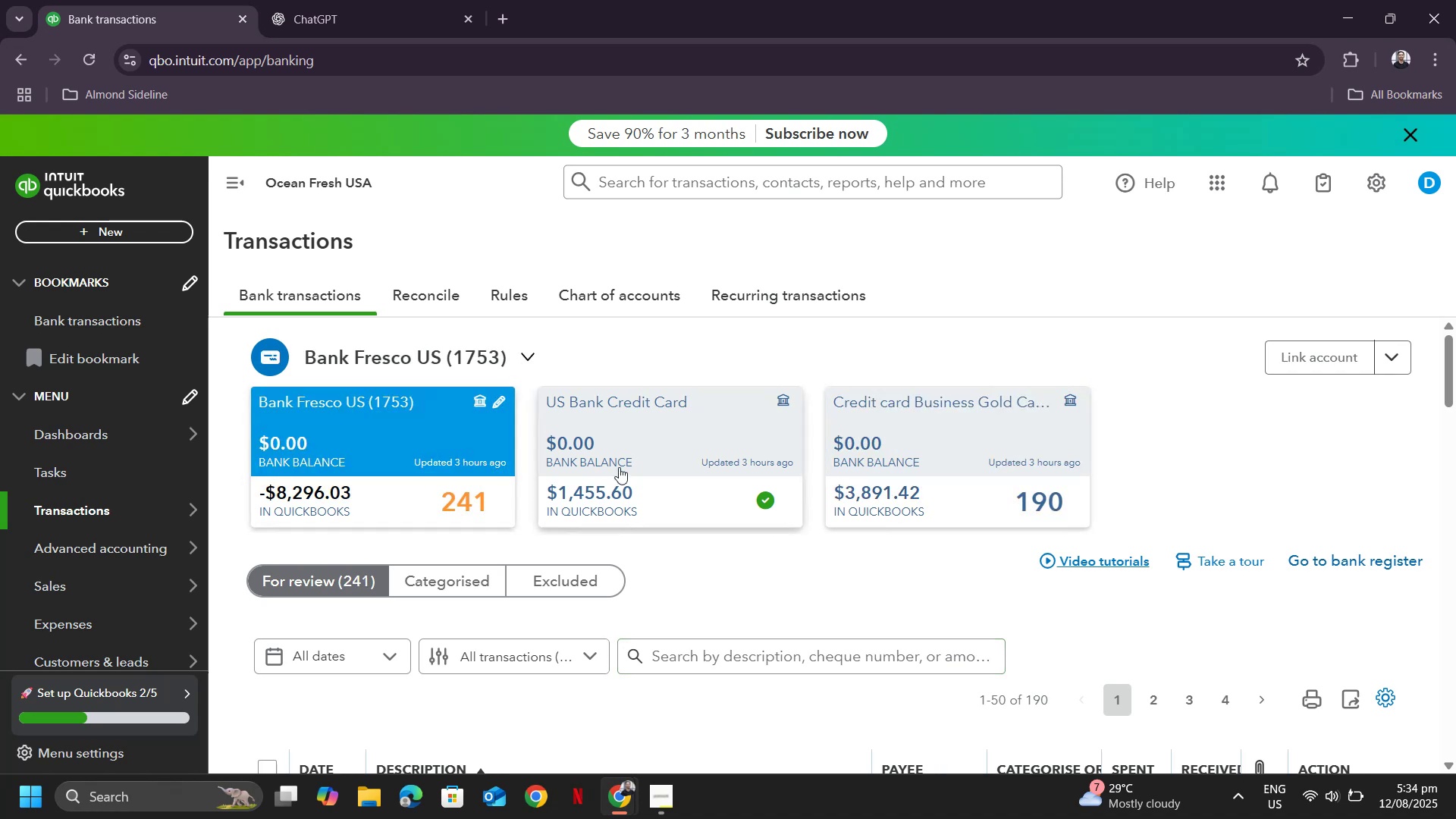 
scroll: coordinate [890, 497], scroll_direction: down, amount: 7.0
 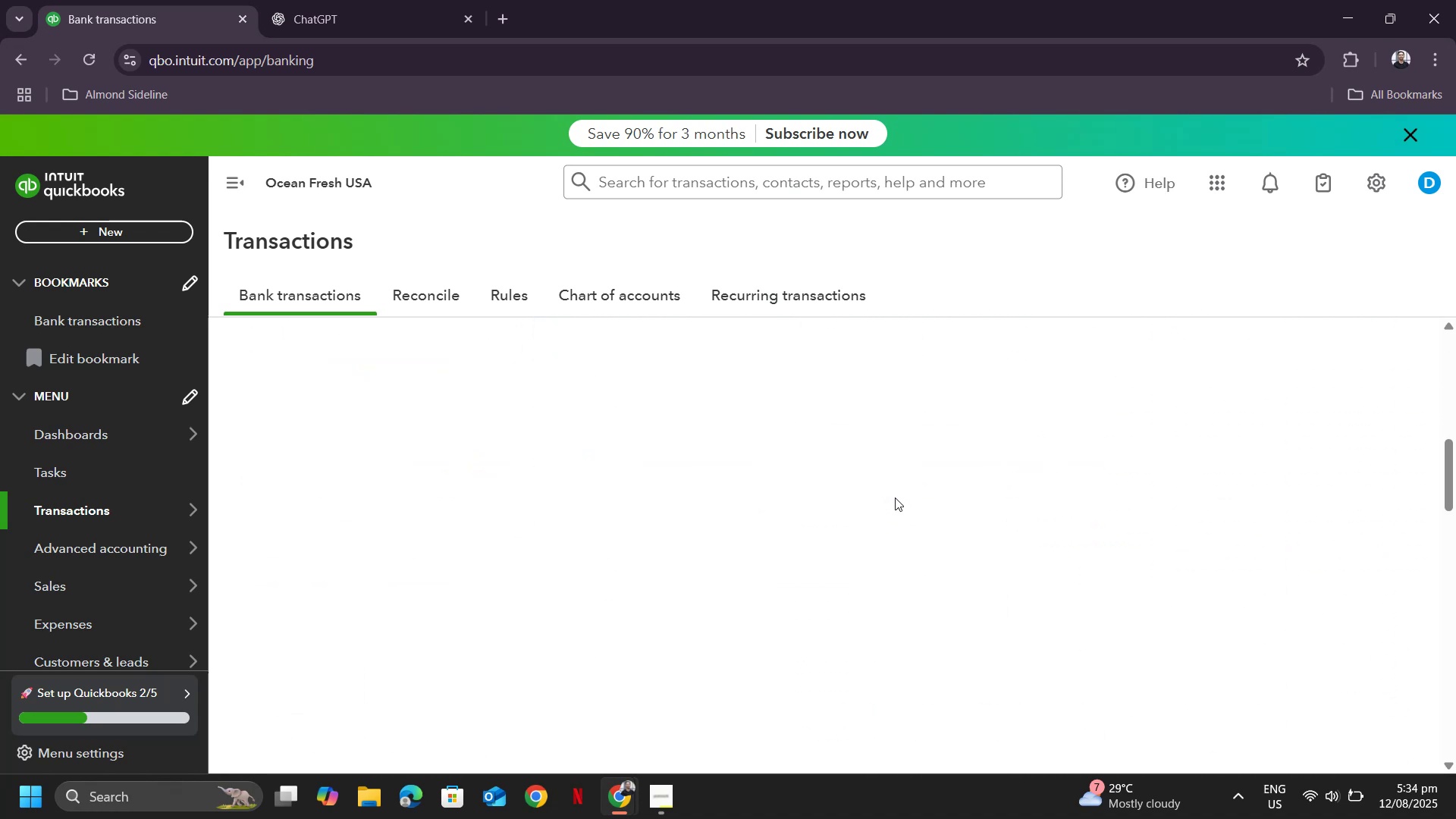 
scroll: coordinate [886, 499], scroll_direction: up, amount: 3.0
 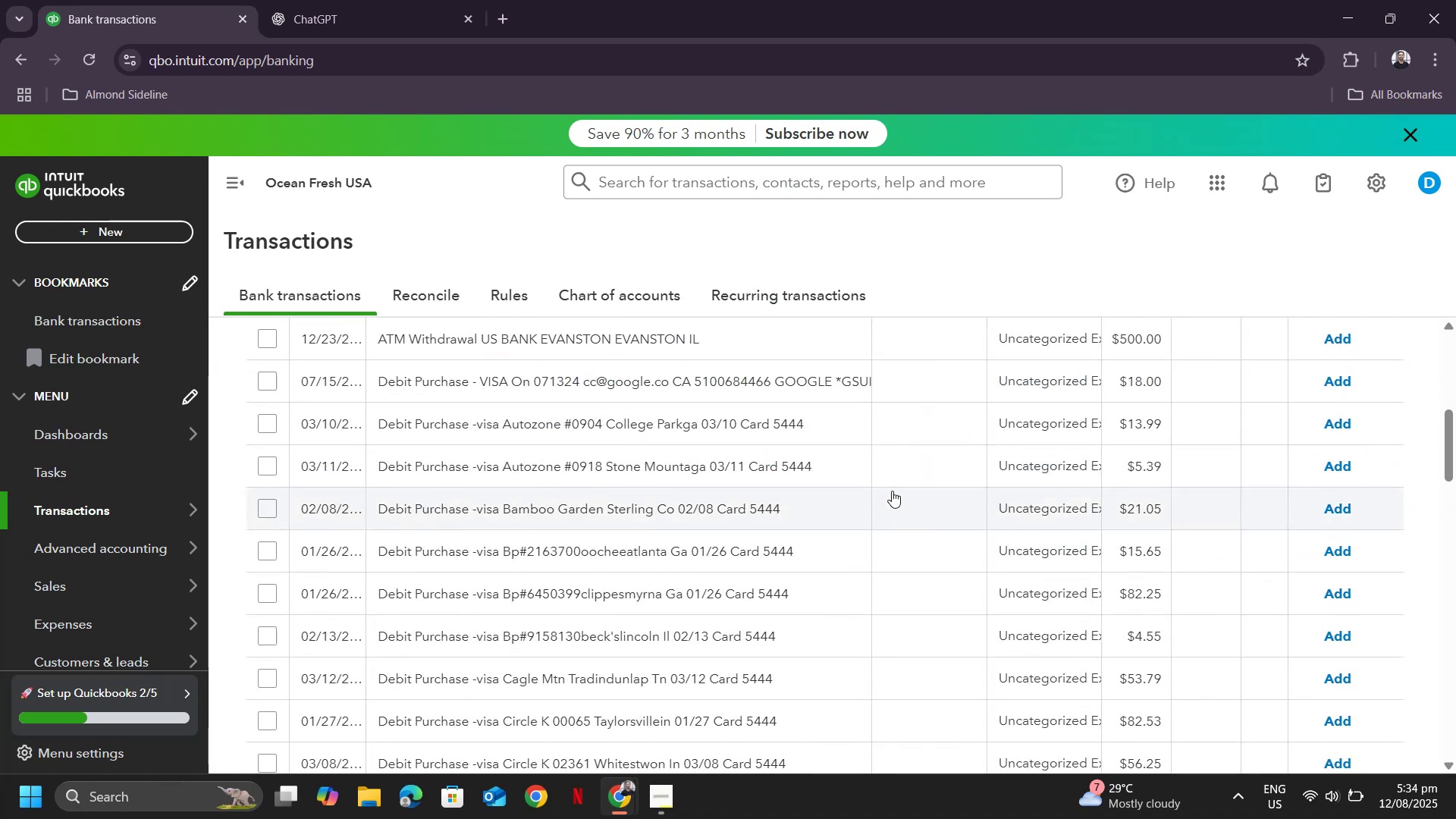 
scroll: coordinate [879, 494], scroll_direction: down, amount: 13.0
 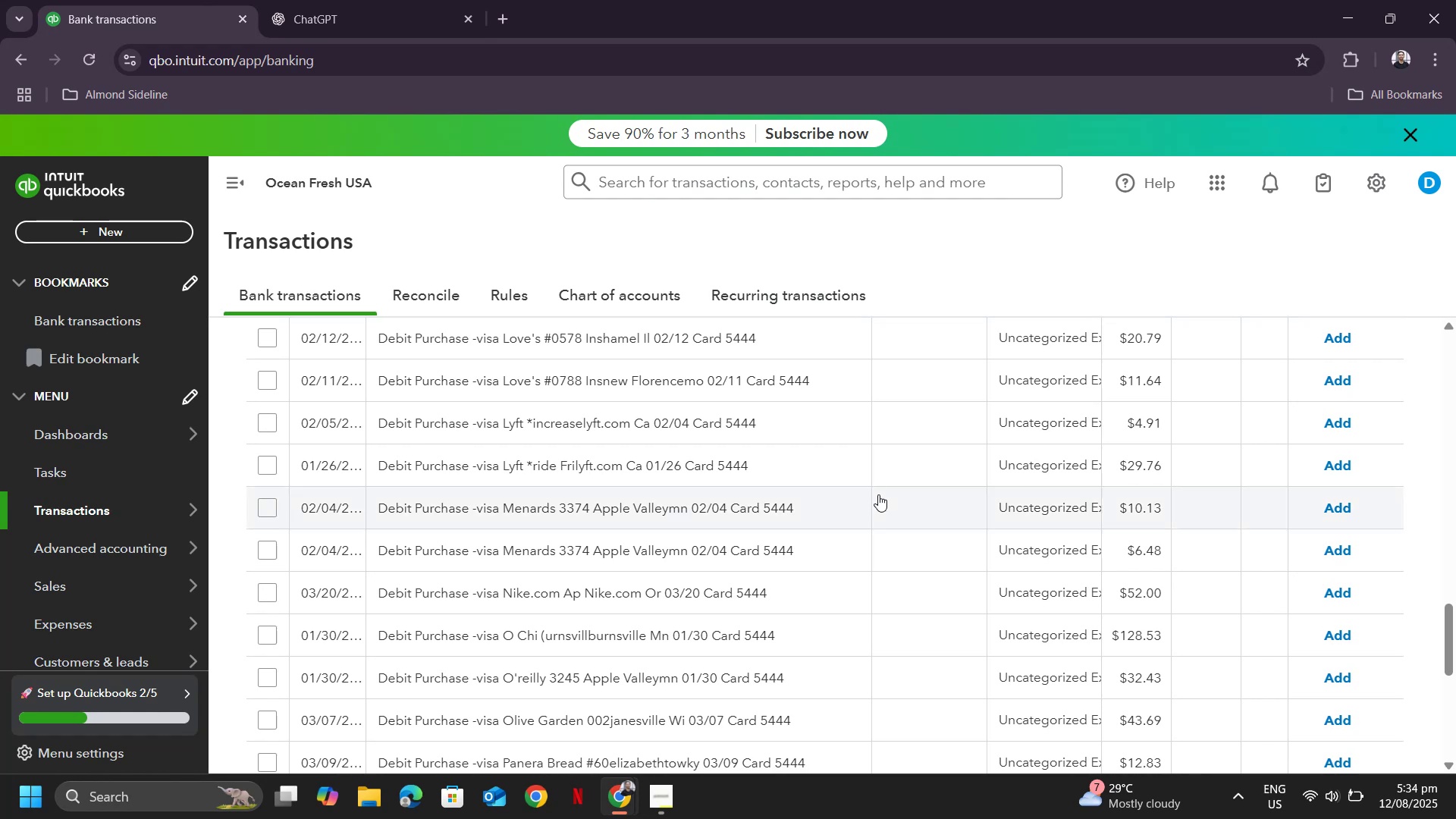 
scroll: coordinate [878, 494], scroll_direction: up, amount: 4.0
 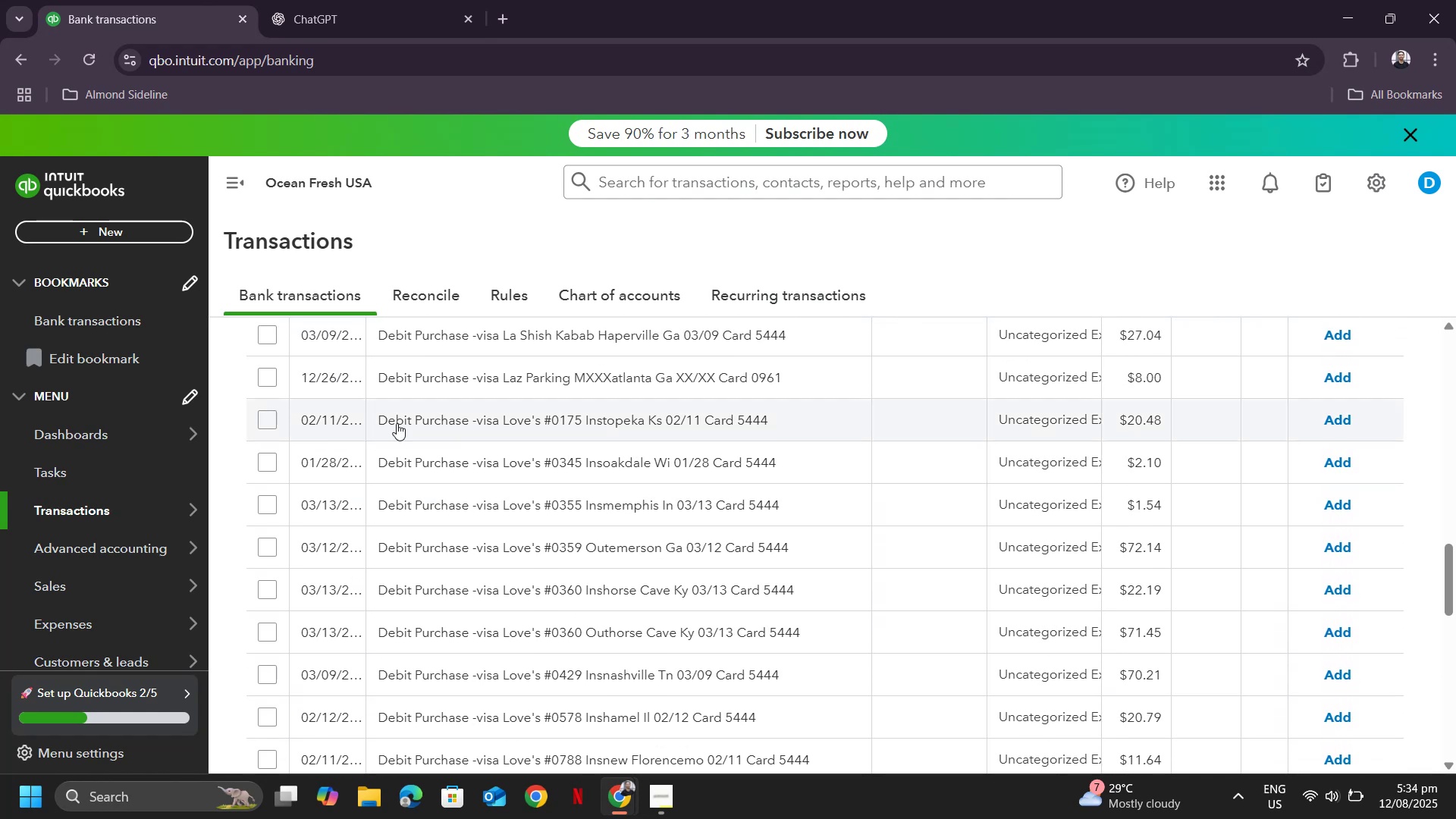 
left_click([532, 419])
 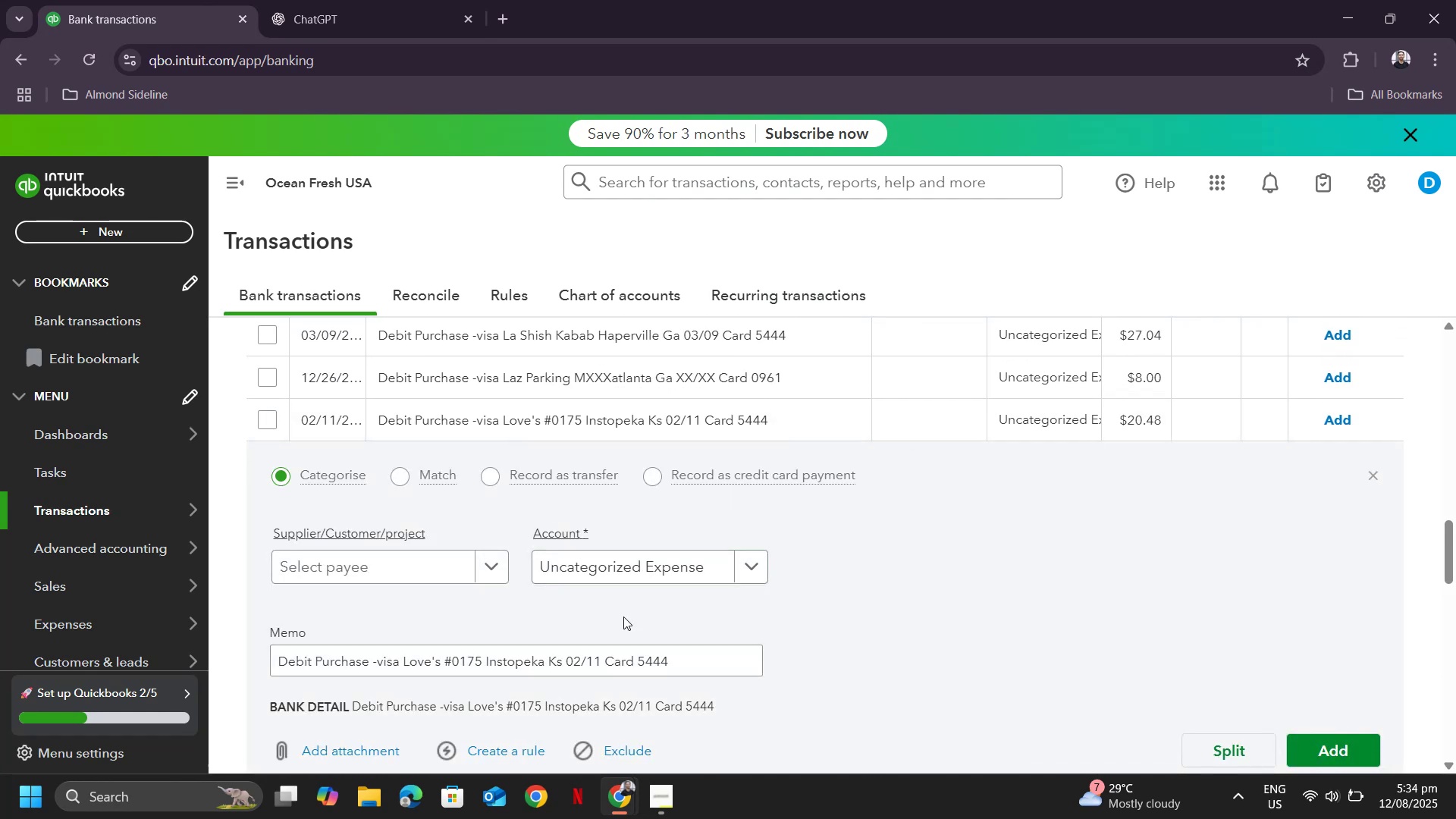 
left_click_drag(start_coordinate=[697, 662], to_coordinate=[241, 629])
 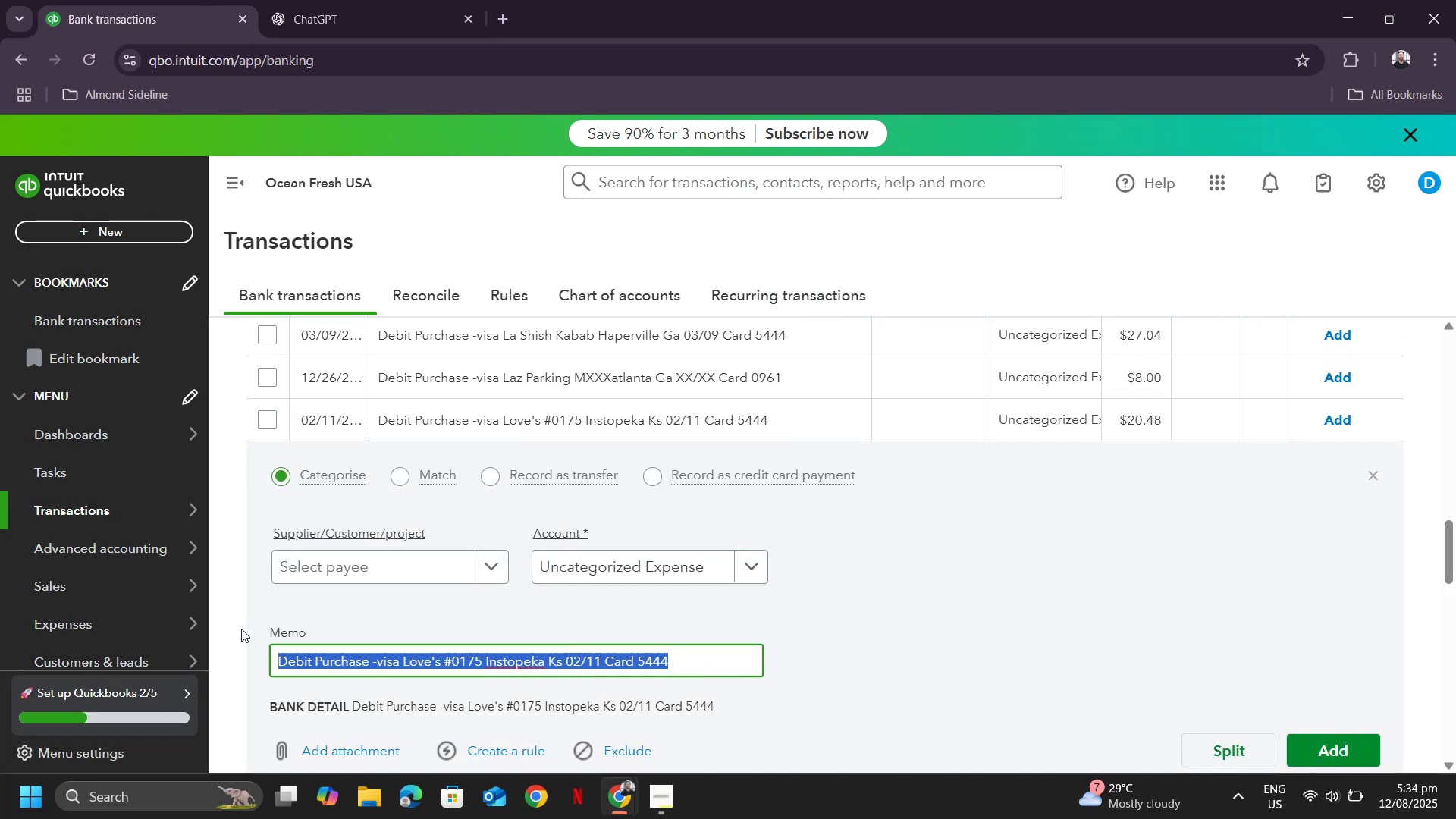 
key(Control+ControlLeft)
 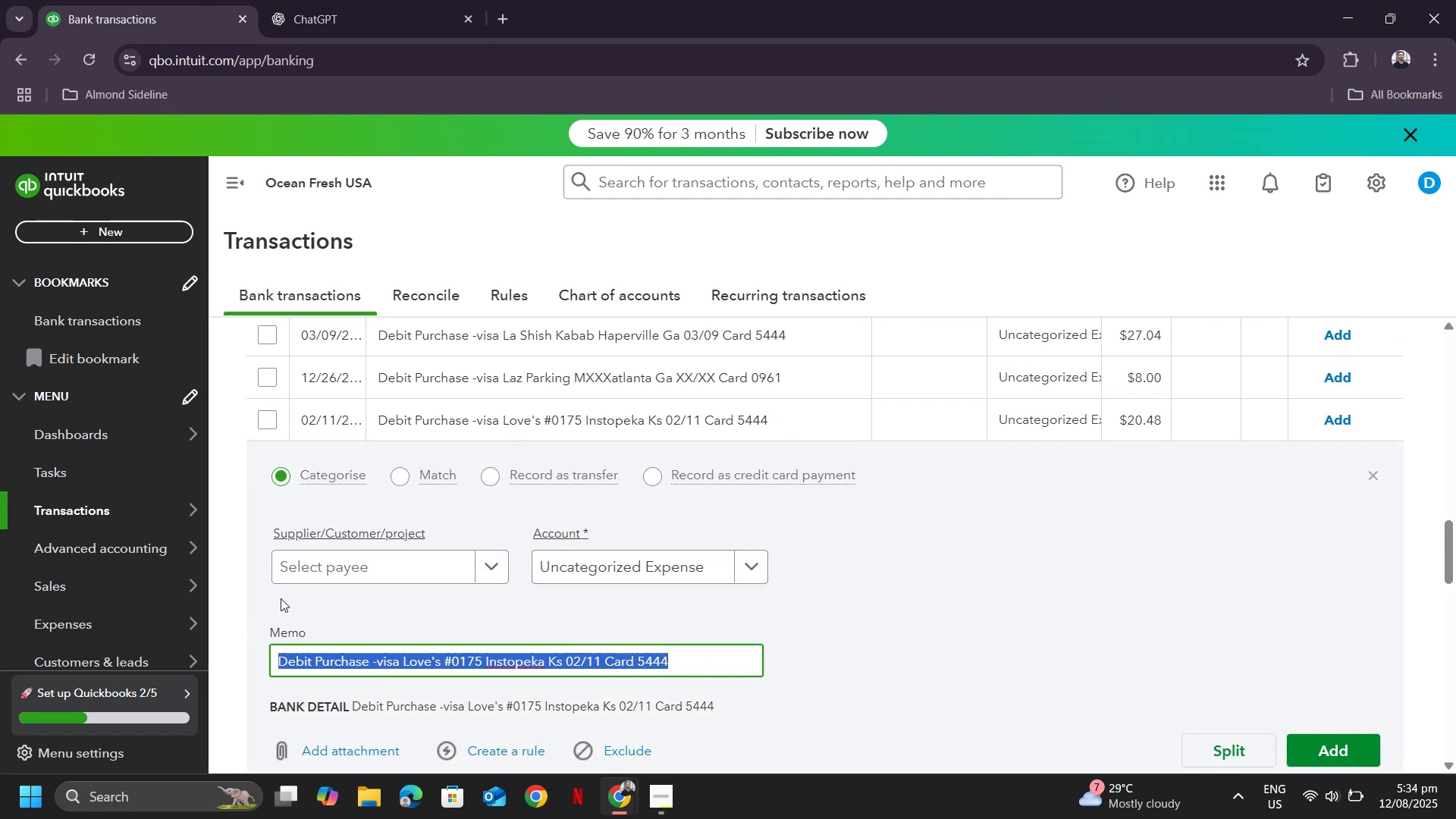 
key(Control+C)
 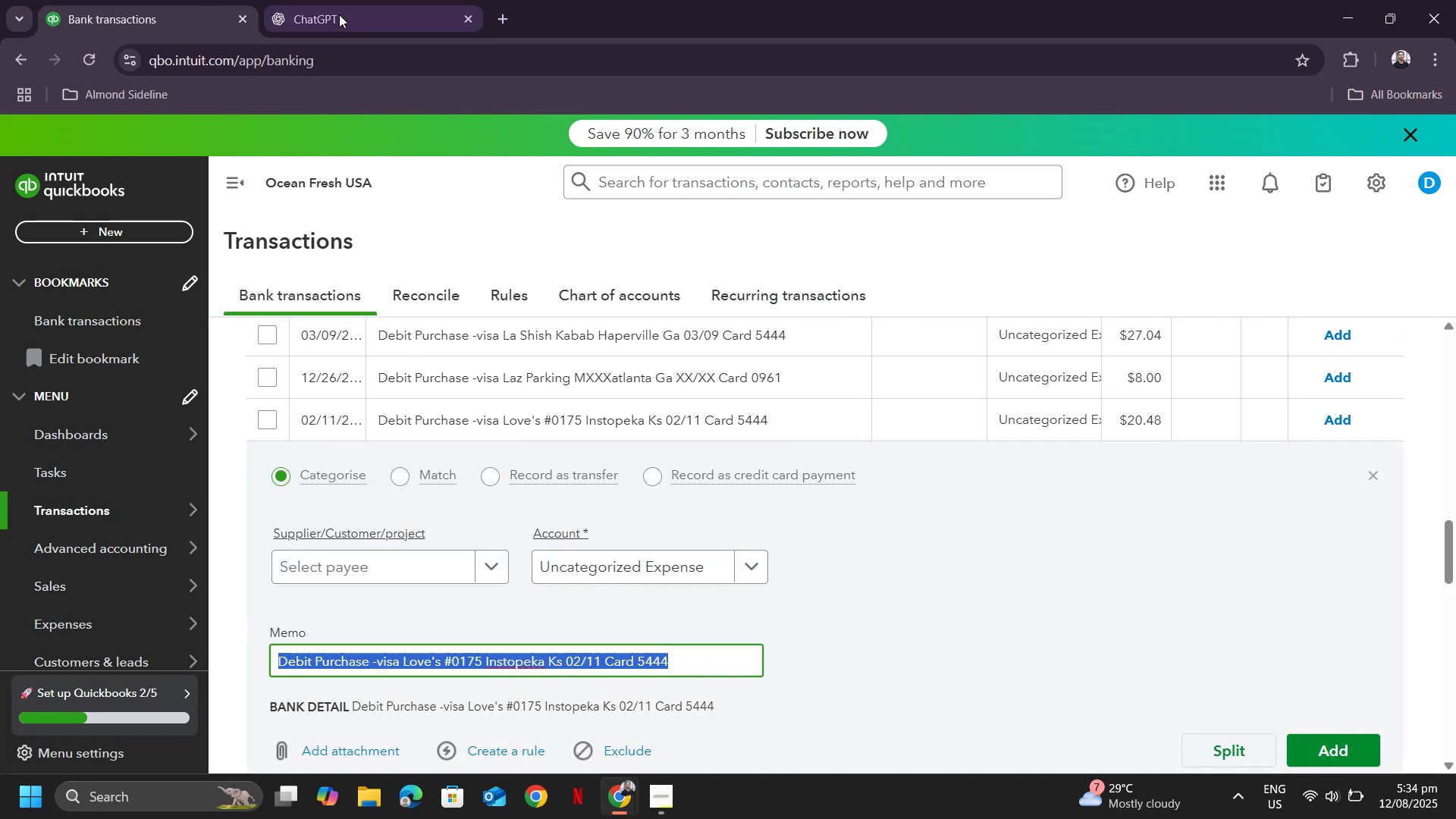 
left_click([337, 5])
 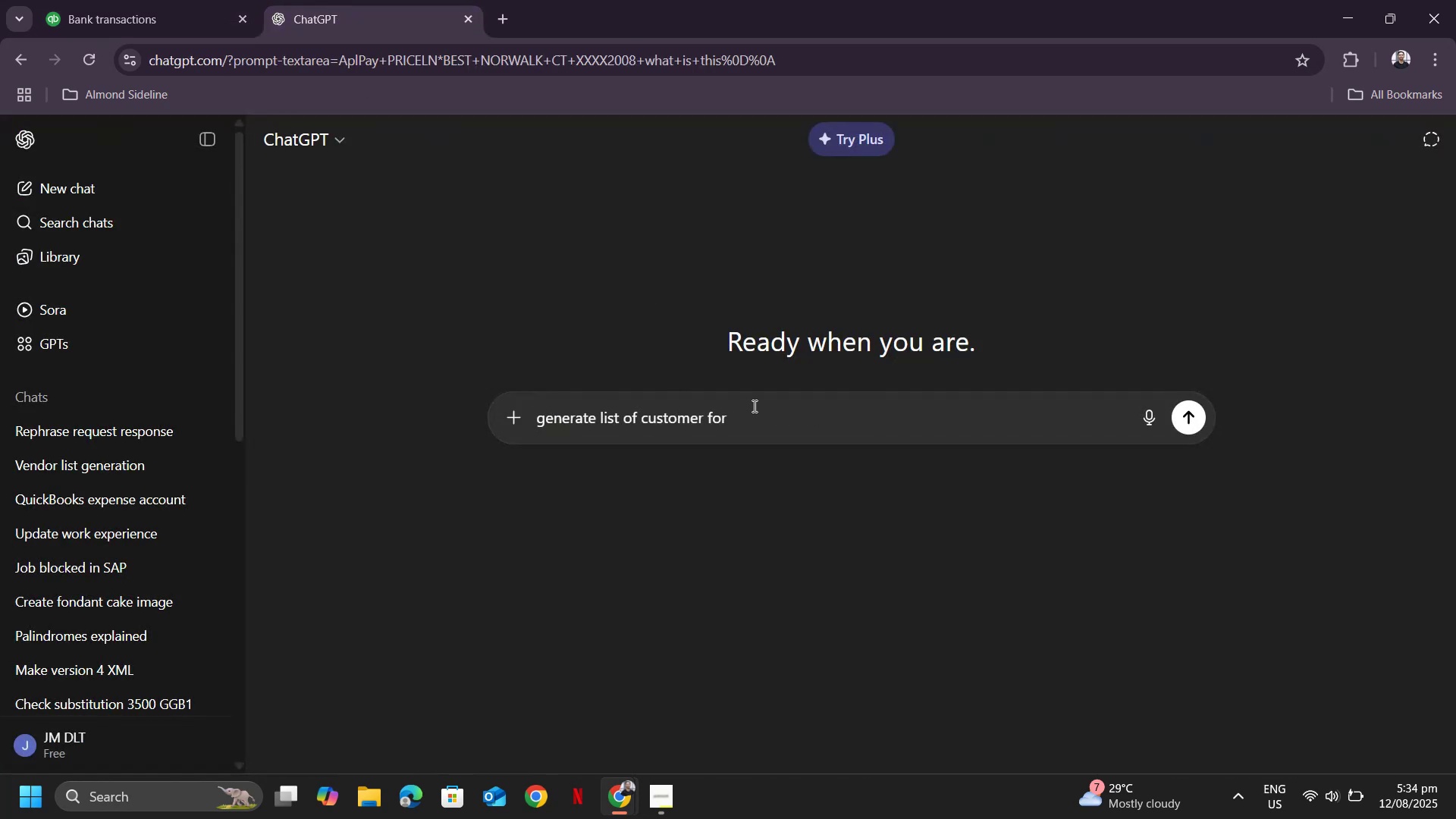 
left_click_drag(start_coordinate=[770, 418], to_coordinate=[485, 386])
 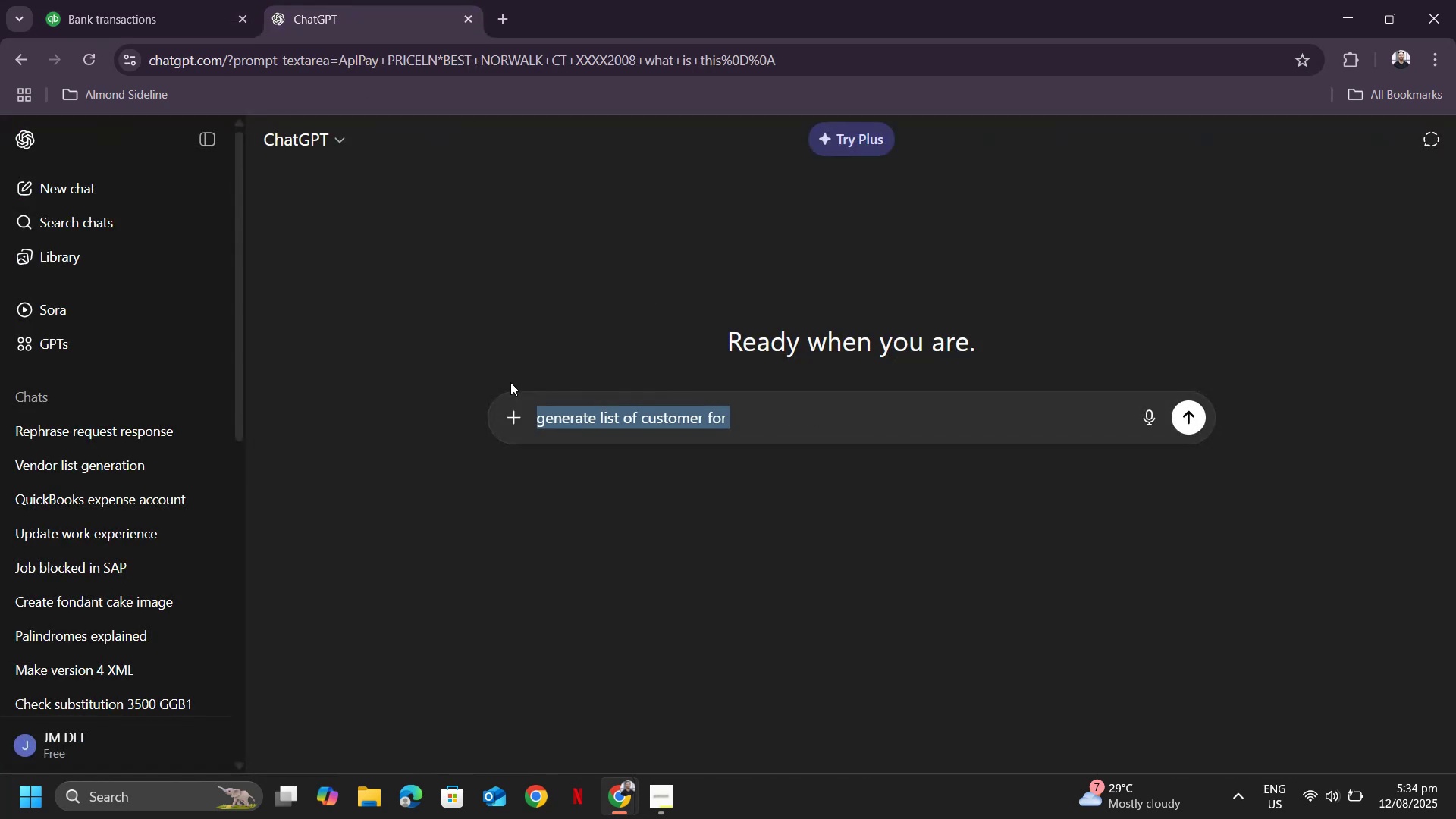 
key(Control+V)
 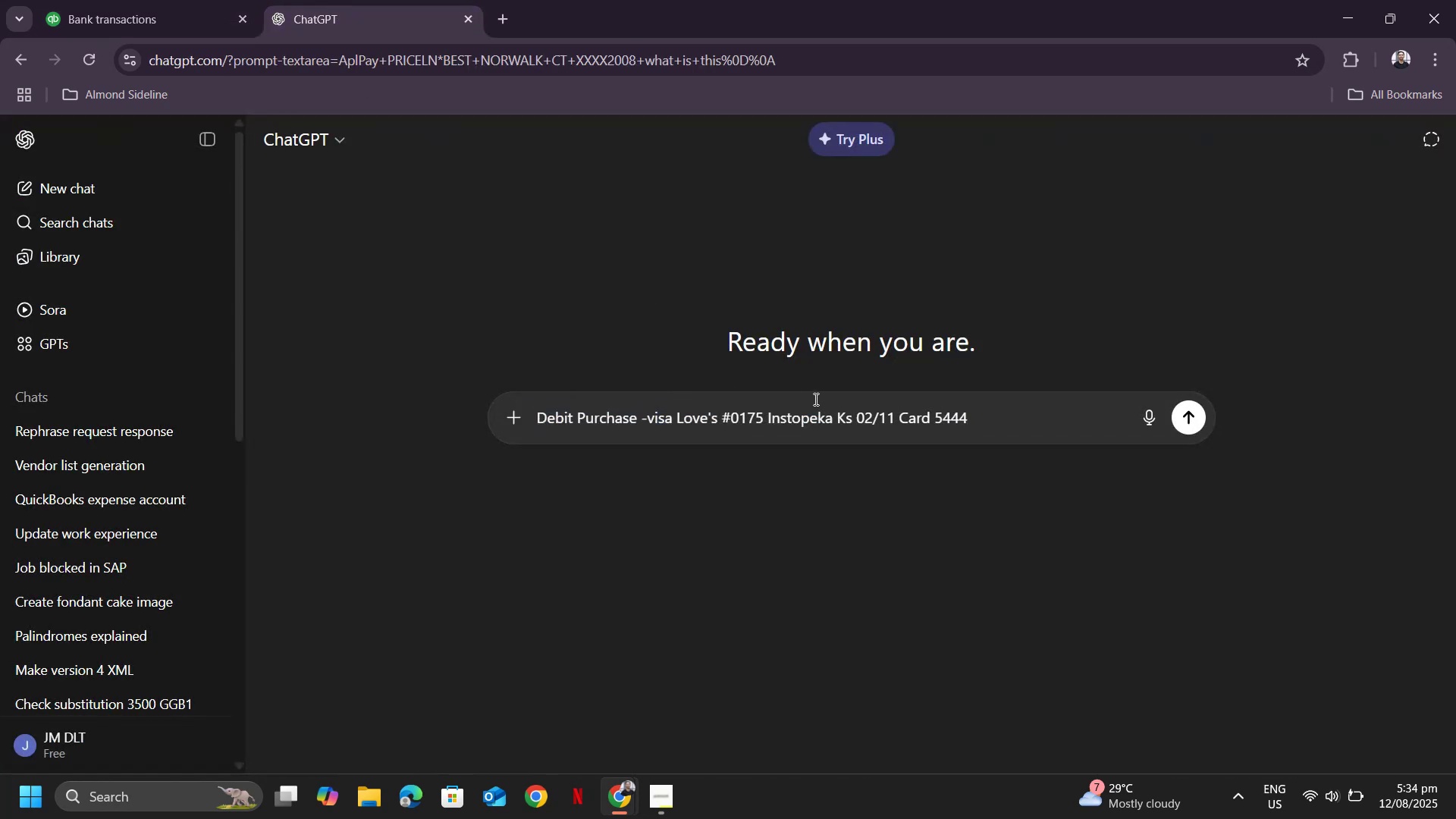 
type( what is the store)
 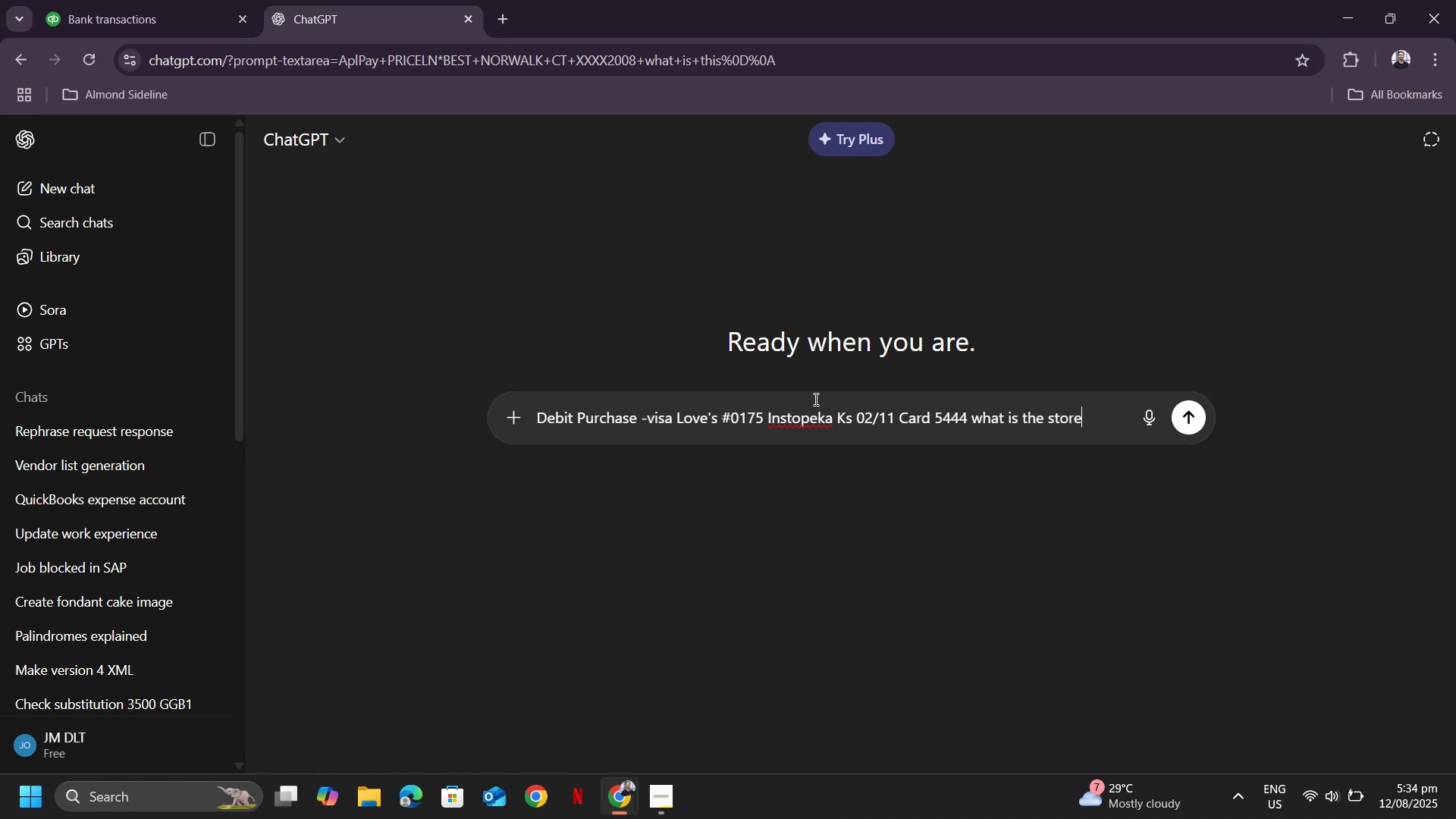 
key(Enter)
 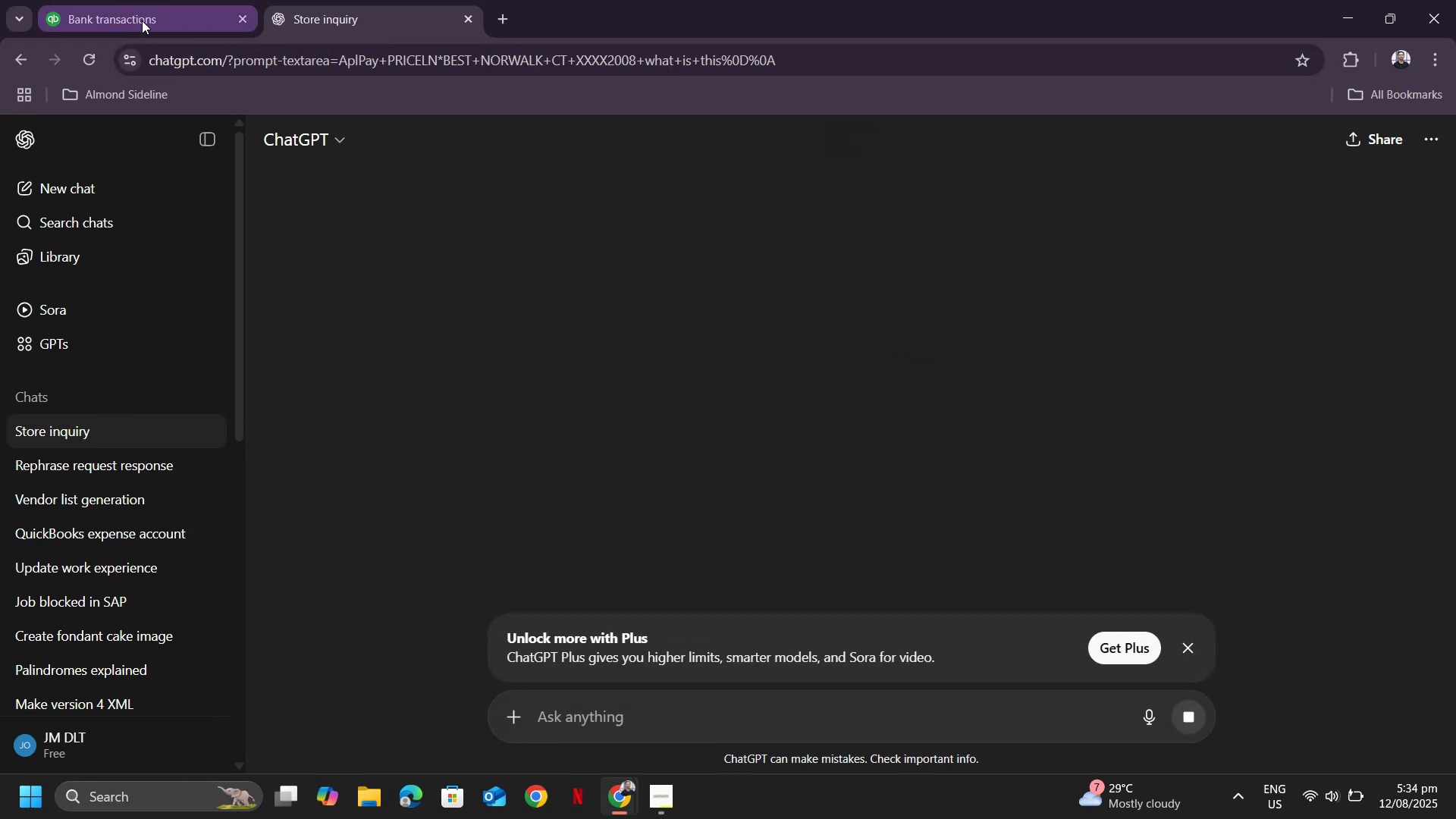 
left_click([1194, 644])
 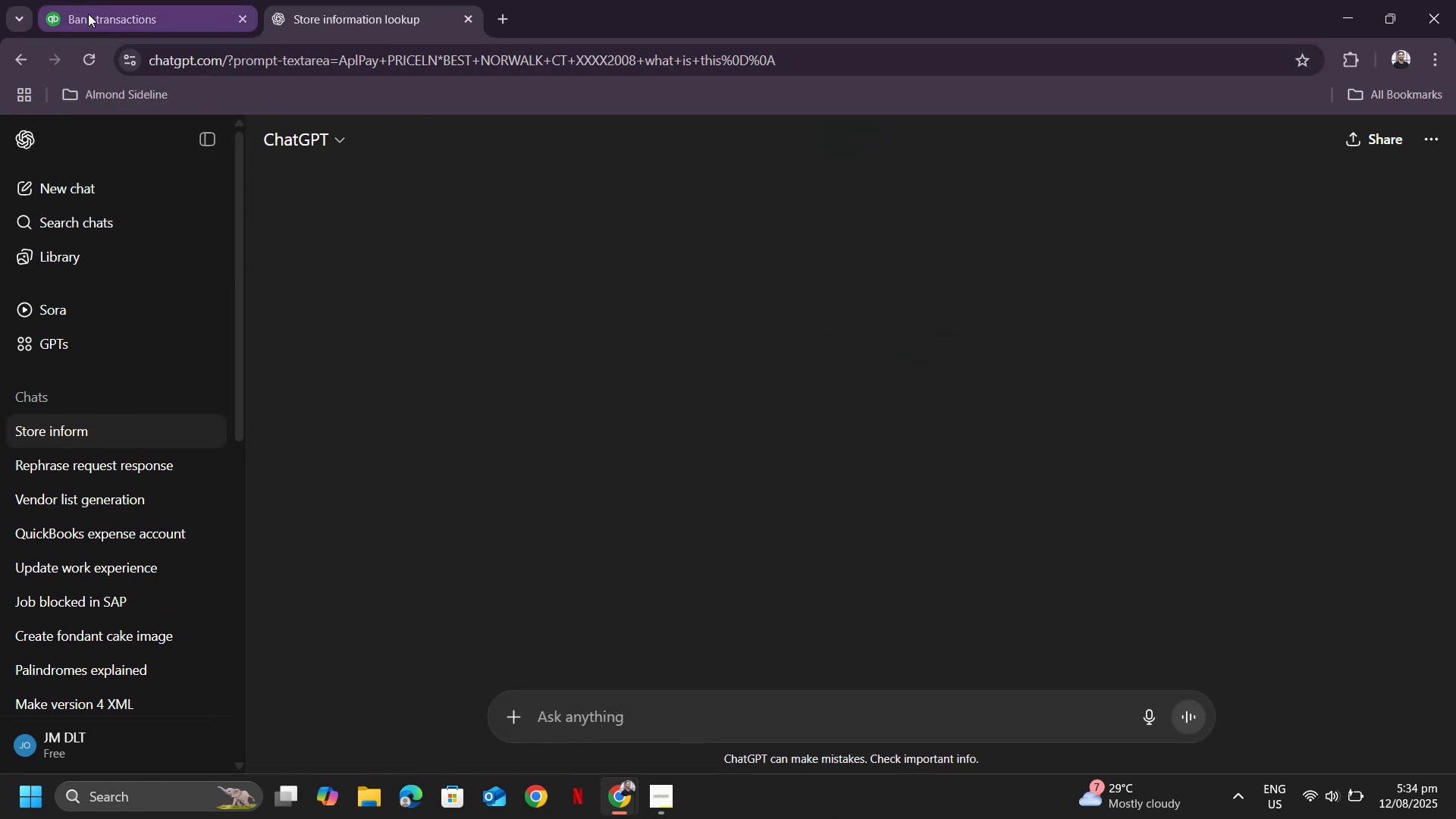 
left_click([89, 21])
 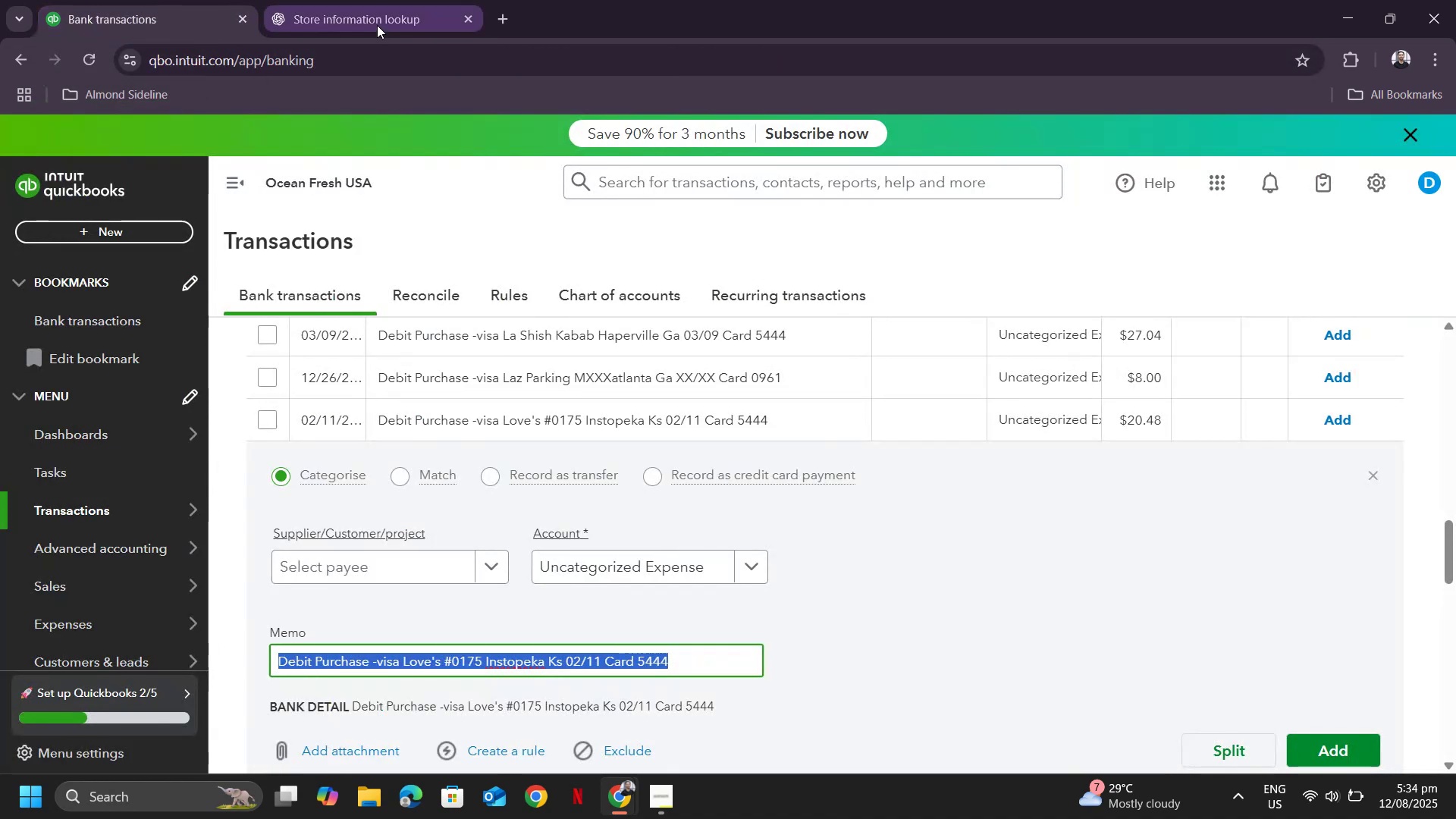 
left_click([377, 24])
 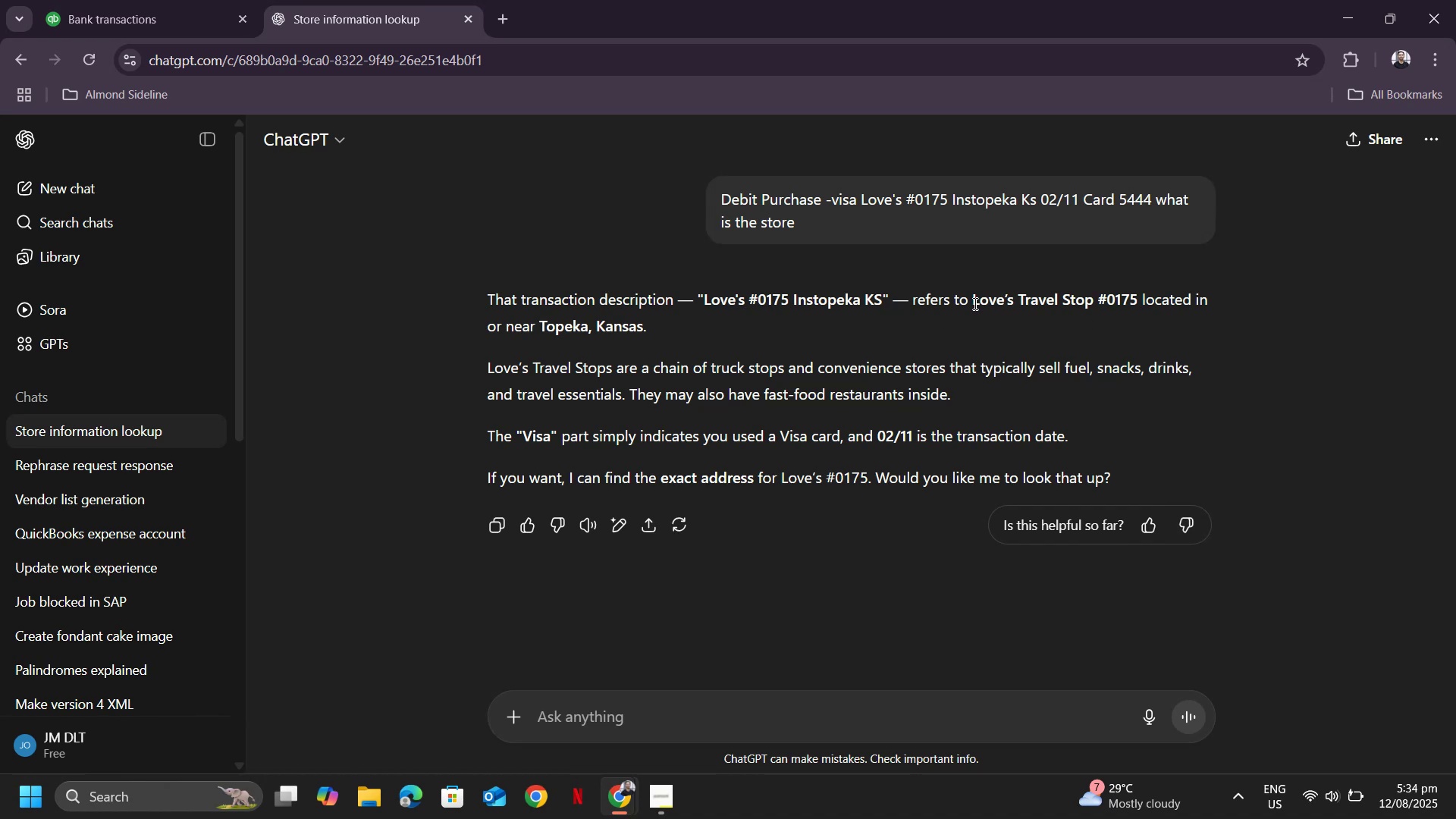 
wait(7.98)
 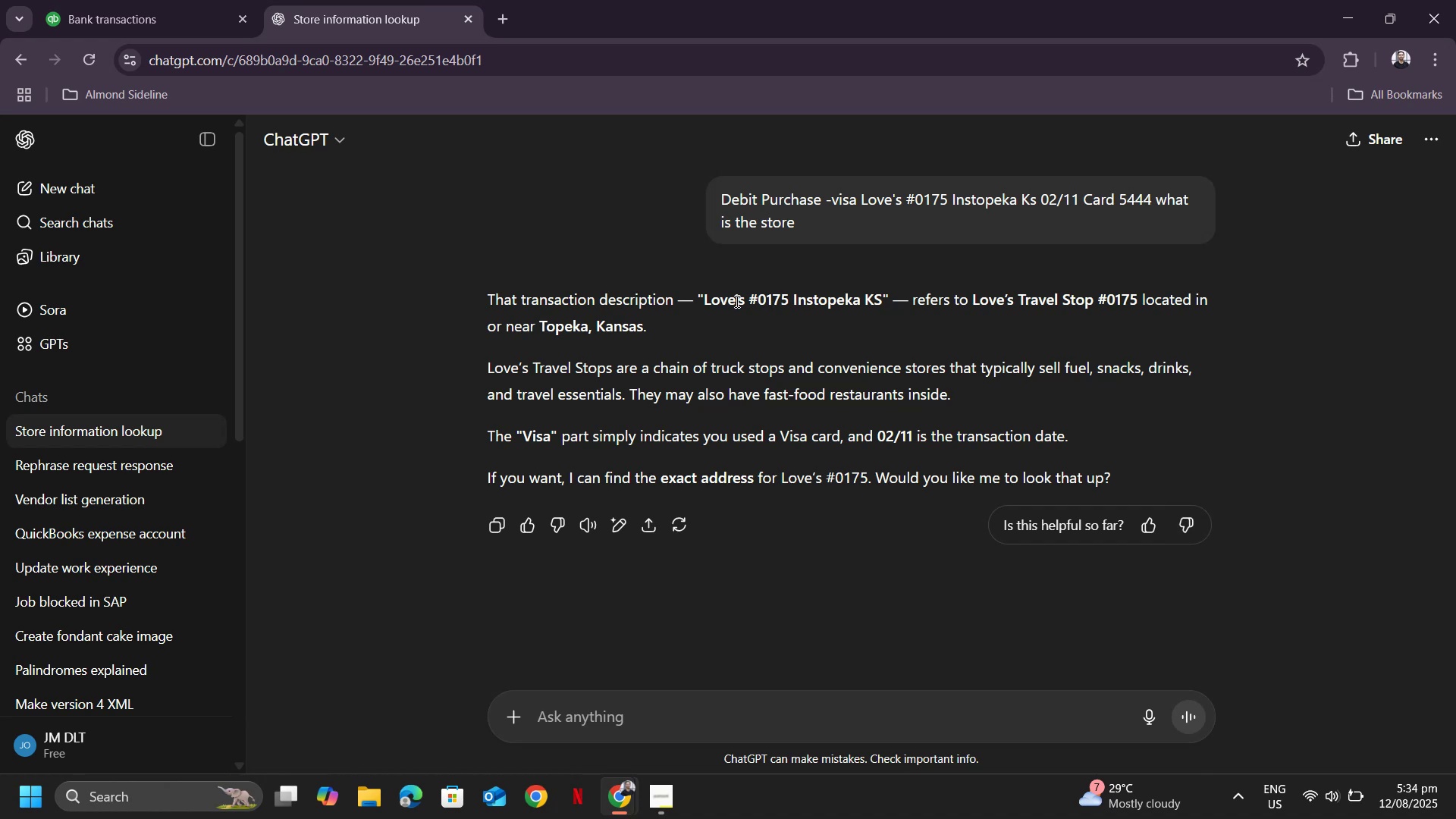 
left_click_drag(start_coordinate=[975, 296], to_coordinate=[1093, 292])
 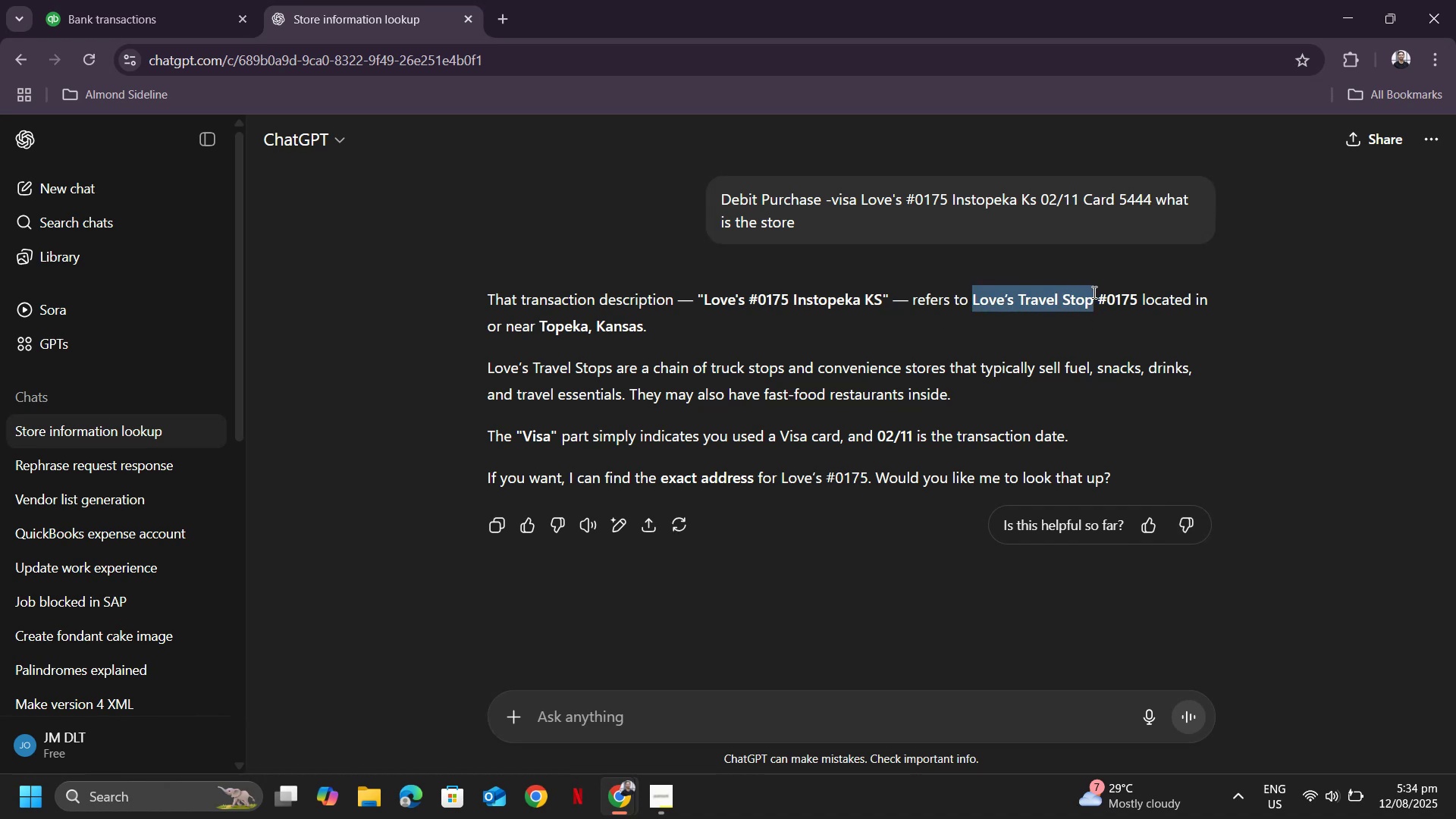 
key(Control+ControlLeft)
 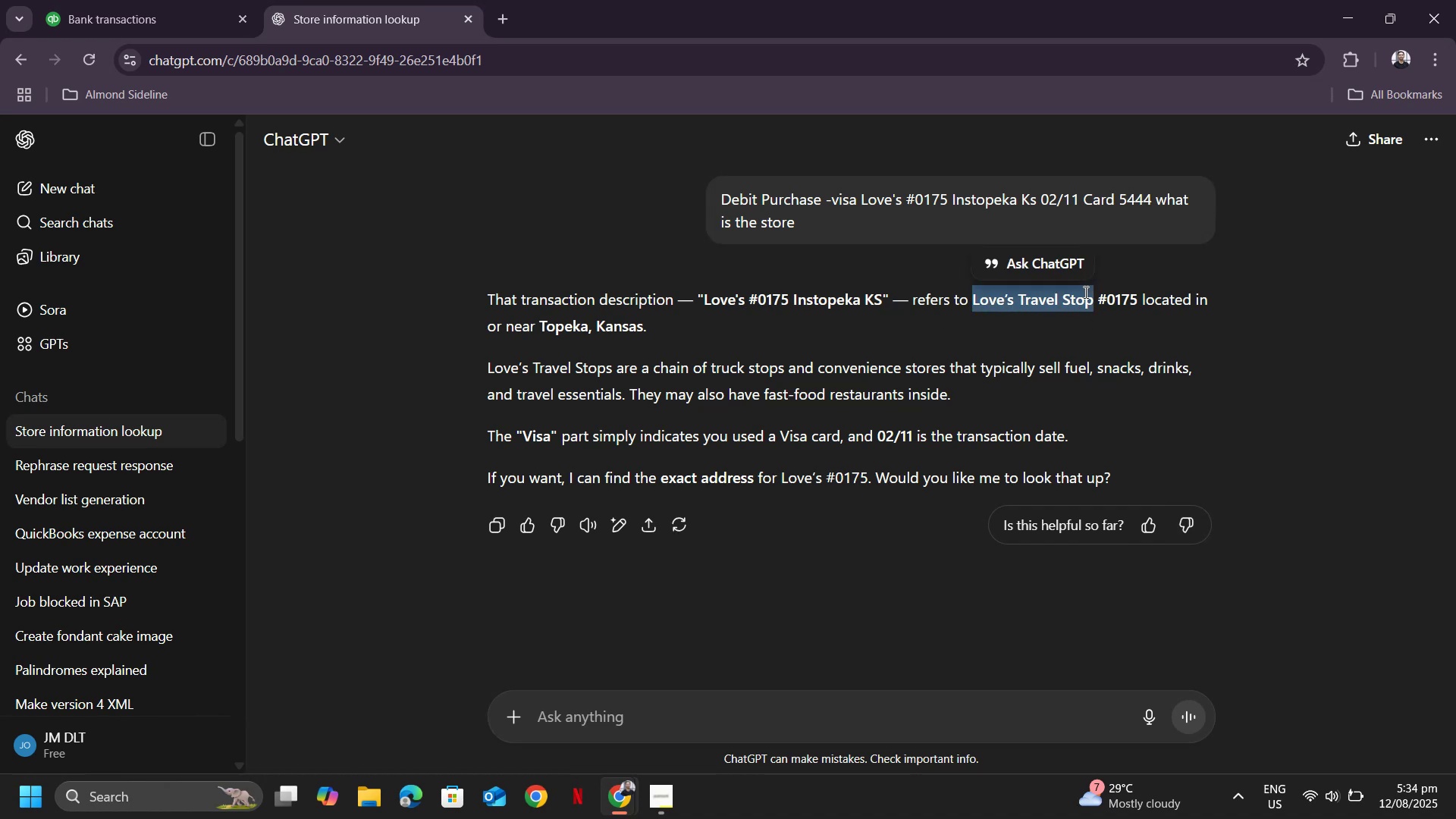 
key(Control+C)
 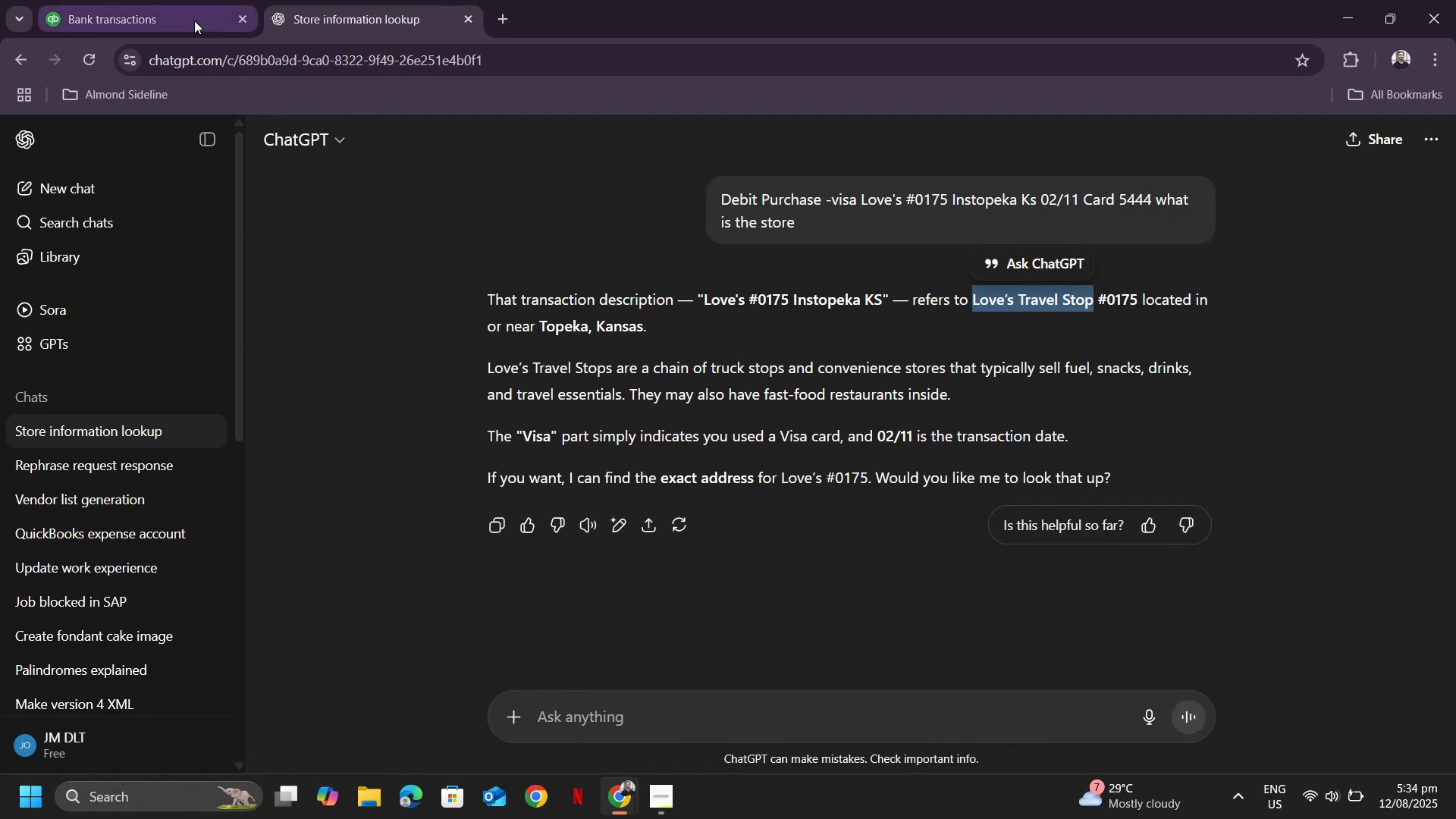 
left_click([133, 14])
 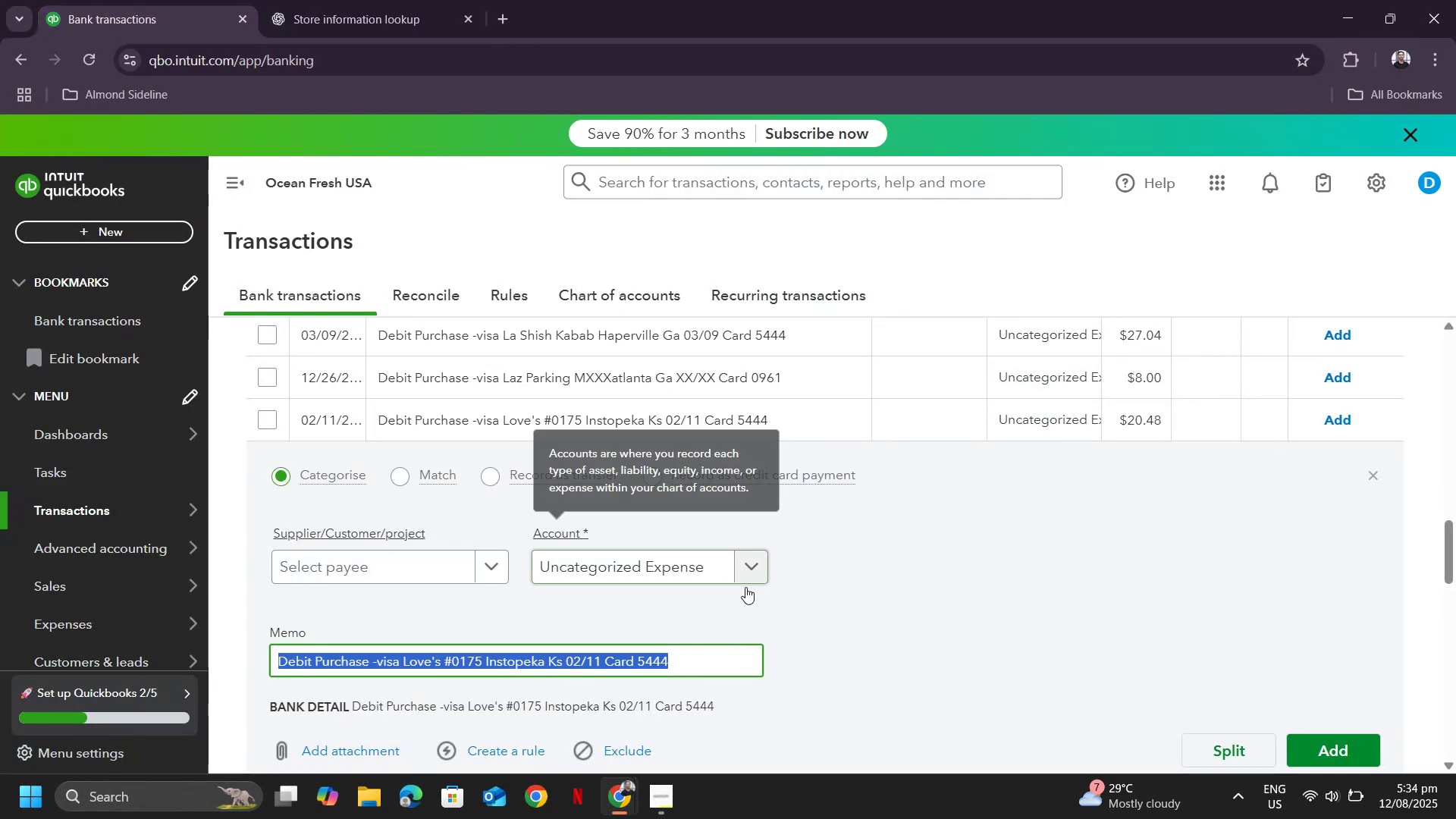 
scroll: coordinate [874, 598], scroll_direction: down, amount: 1.0
 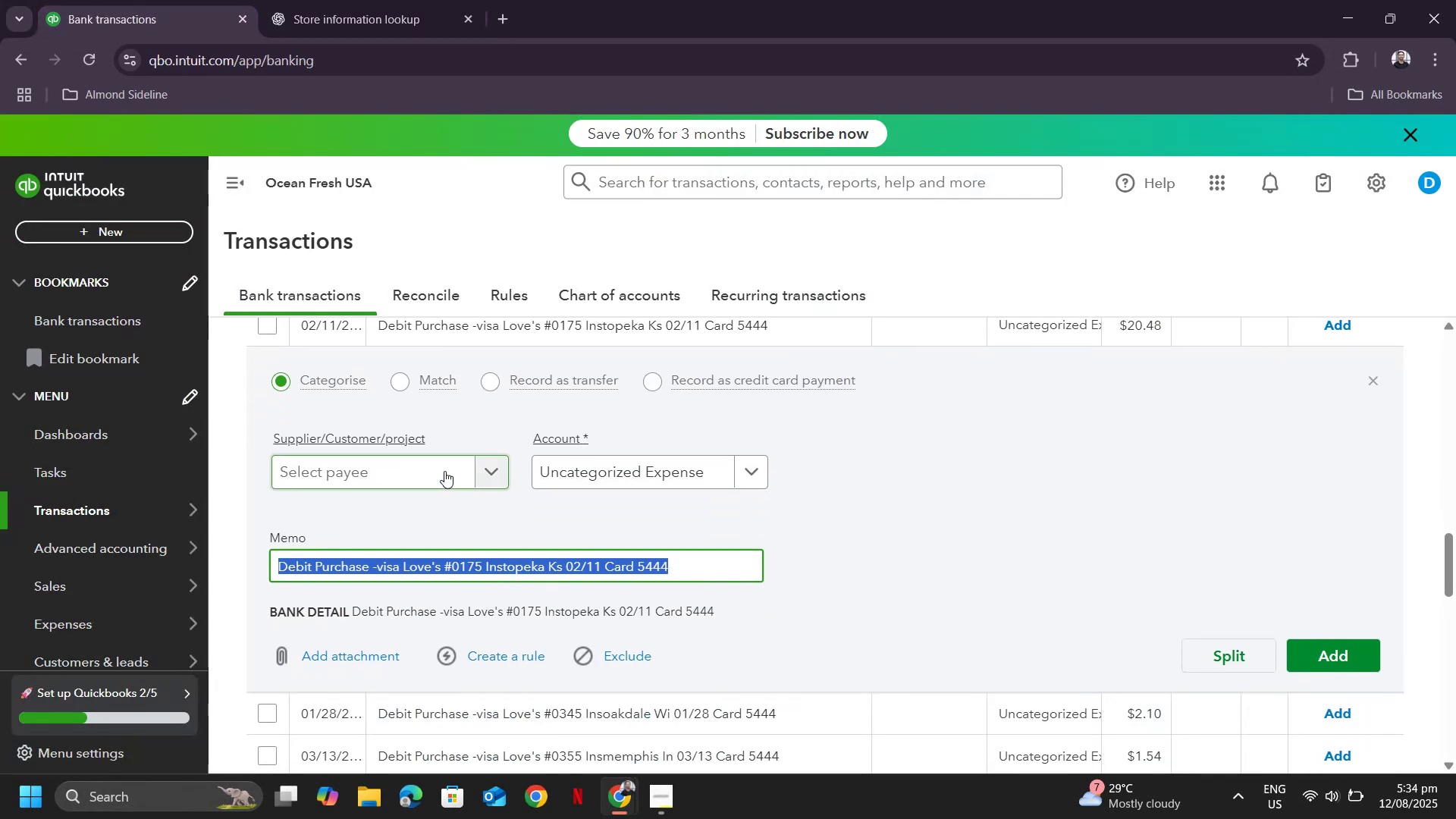 
left_click([444, 471])
 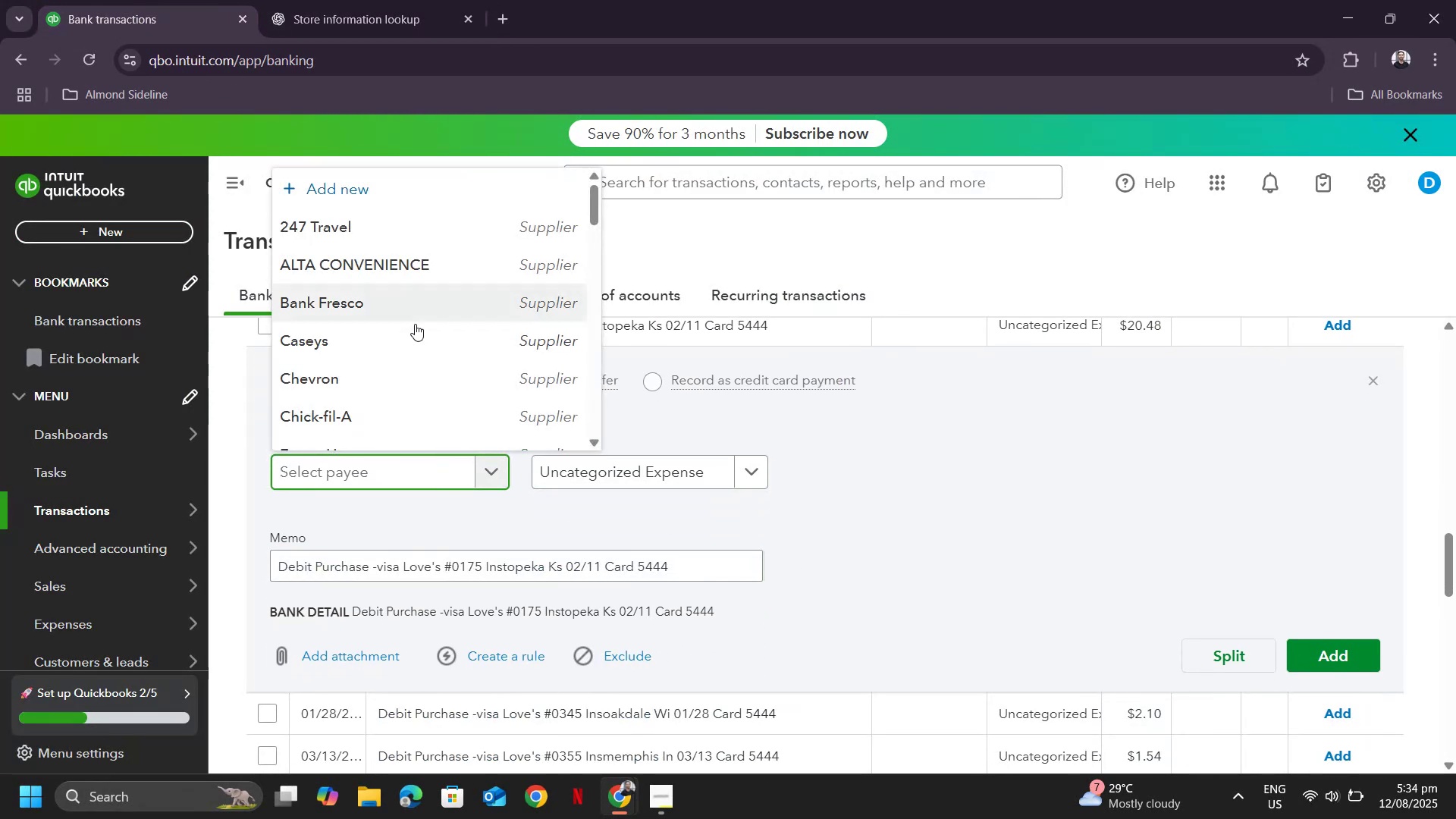 
scroll: coordinate [433, 373], scroll_direction: down, amount: 3.0
 